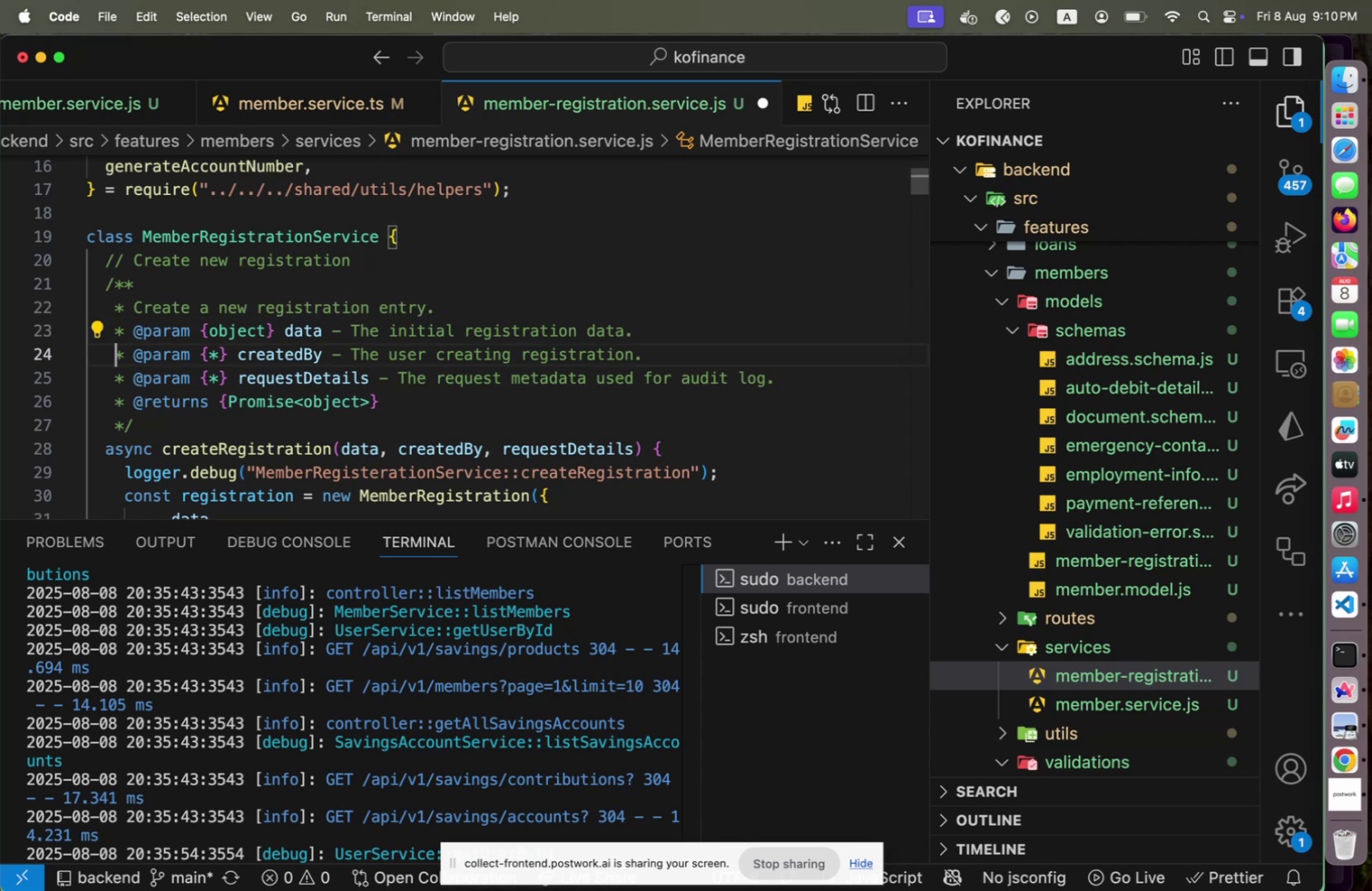 
hold_key(key=ArrowRight, duration=1.34)
 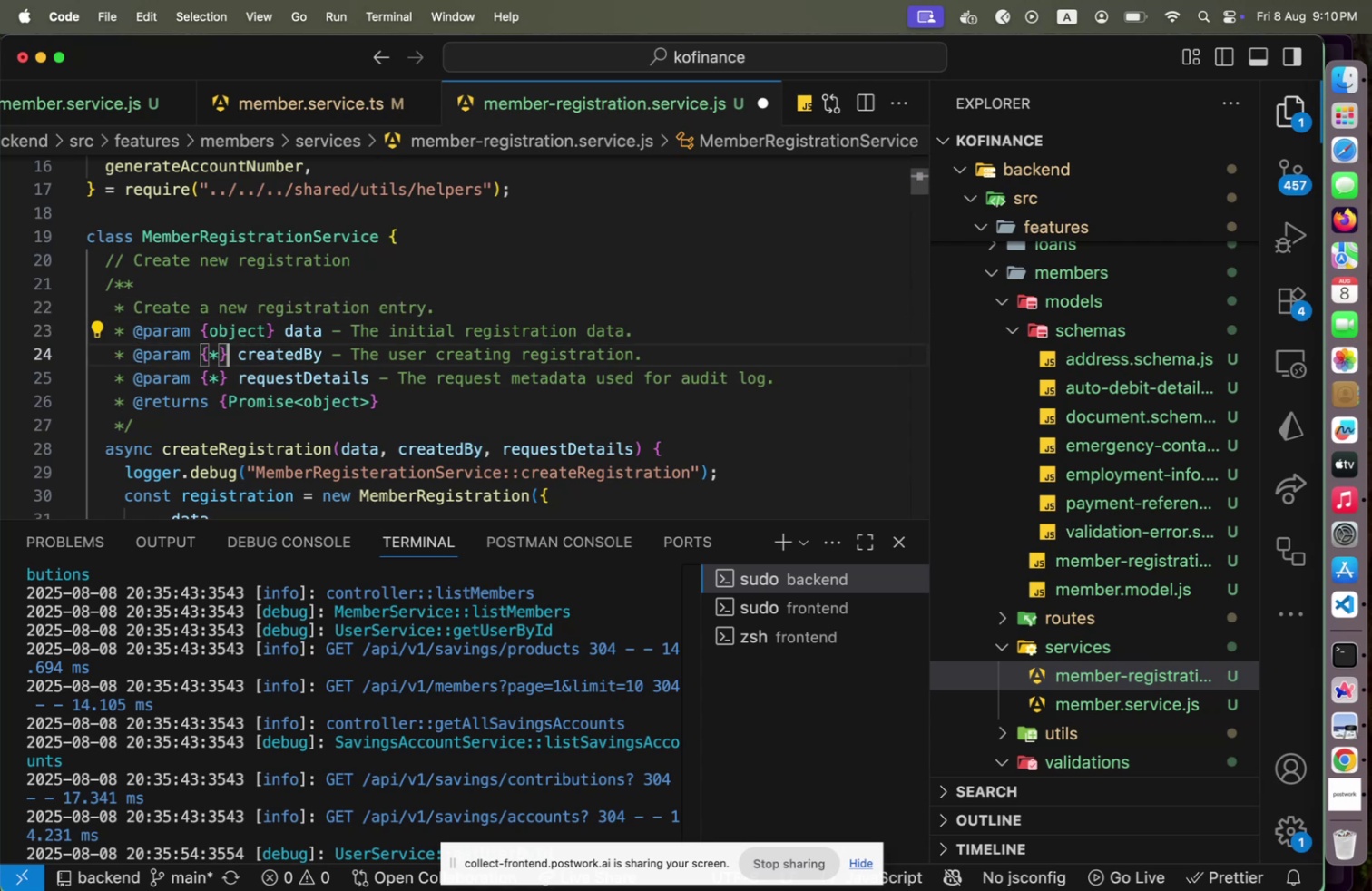 
key(Shift+ArrowLeft)
 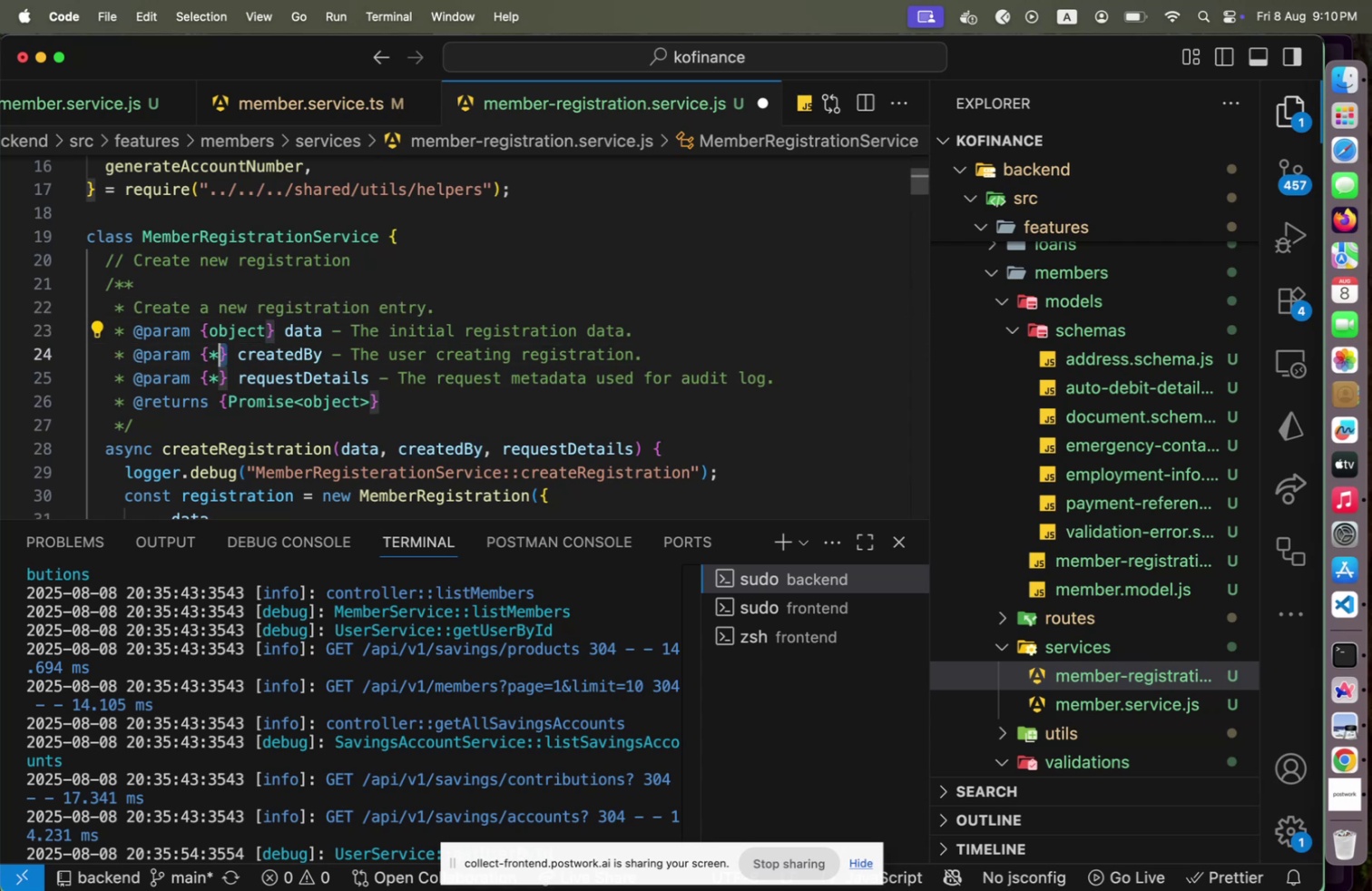 
key(ArrowLeft)
 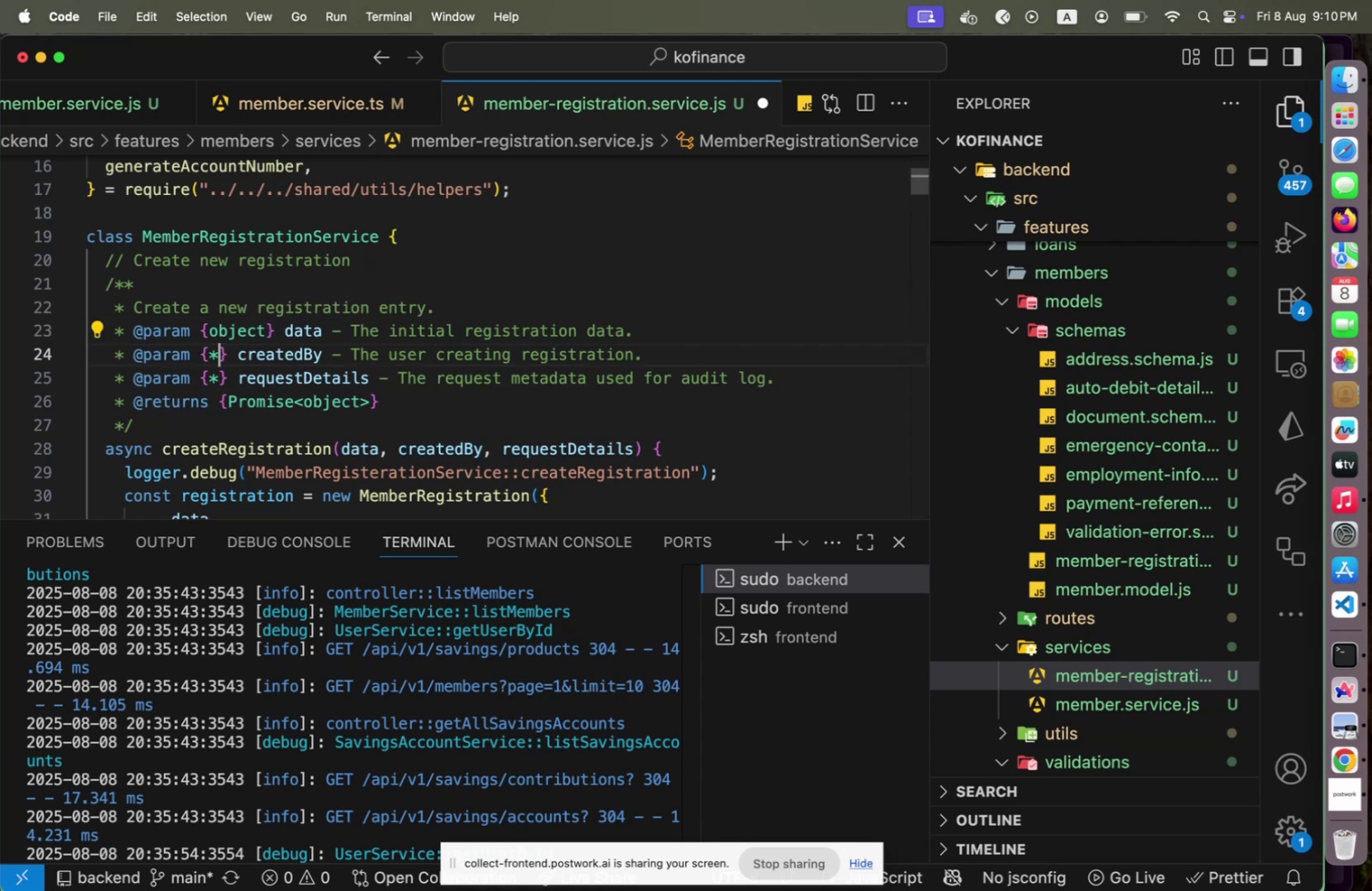 
key(Shift+ArrowLeft)
 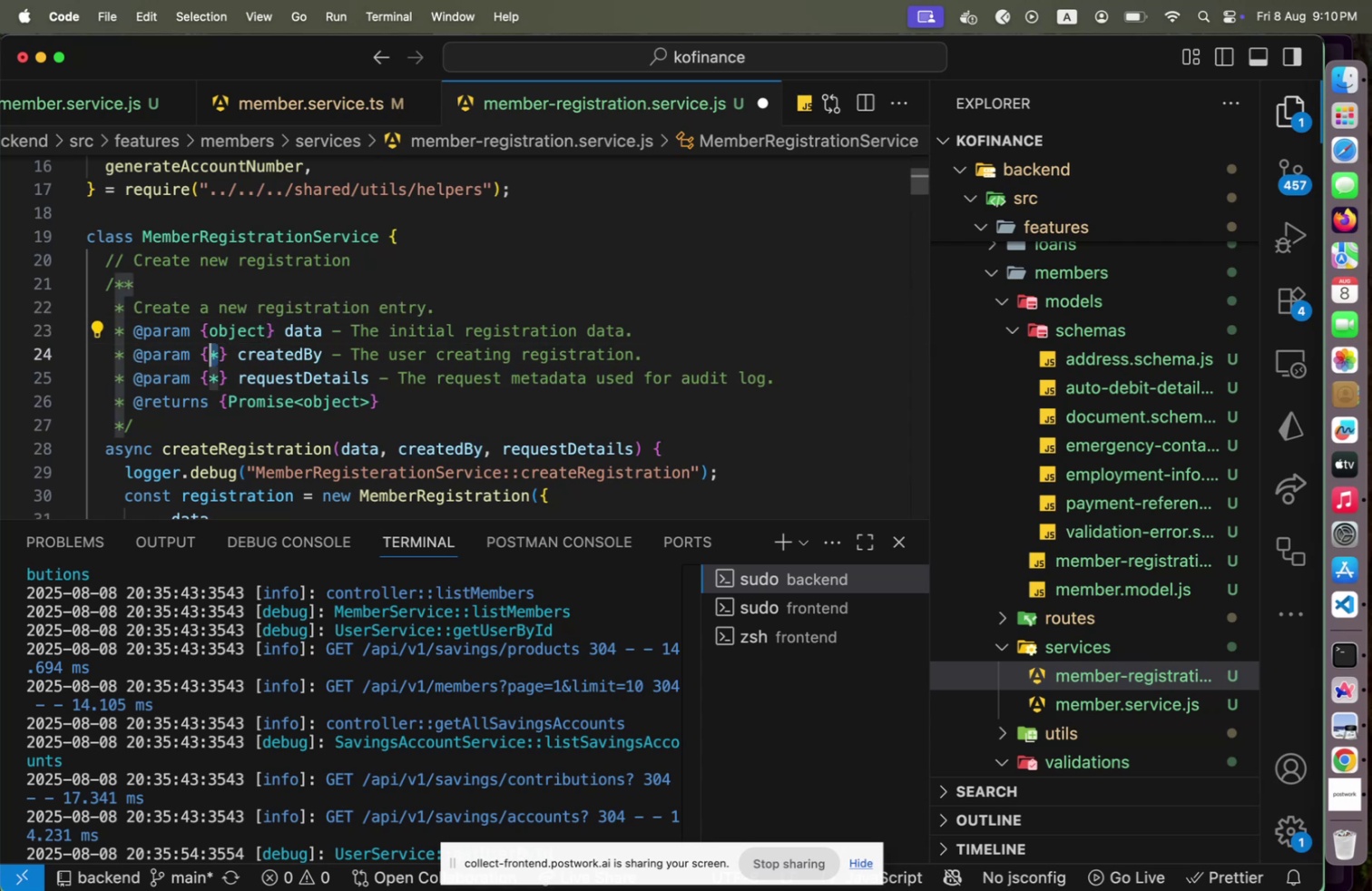 
type(string)
 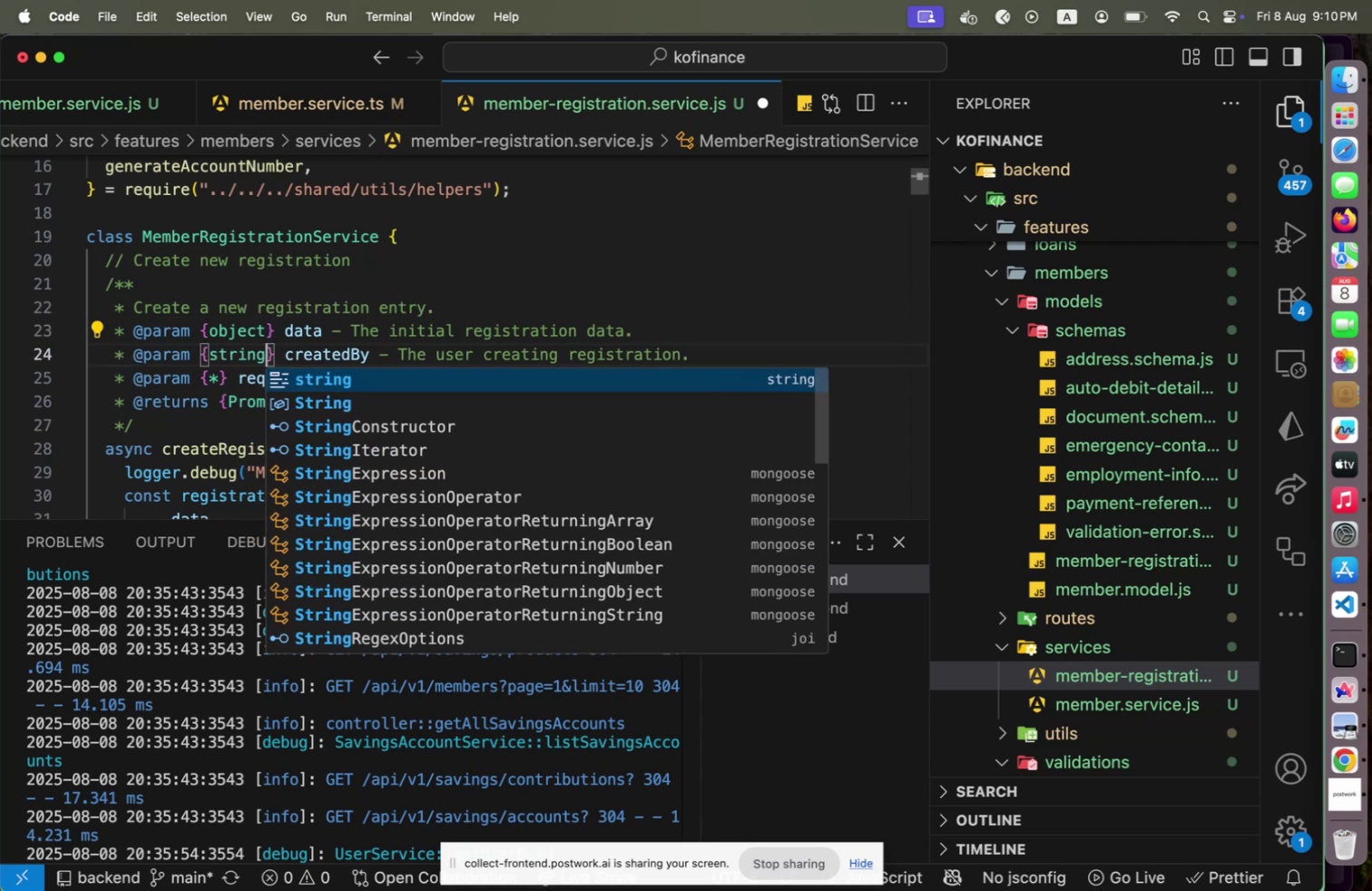 
key(ArrowRight)
 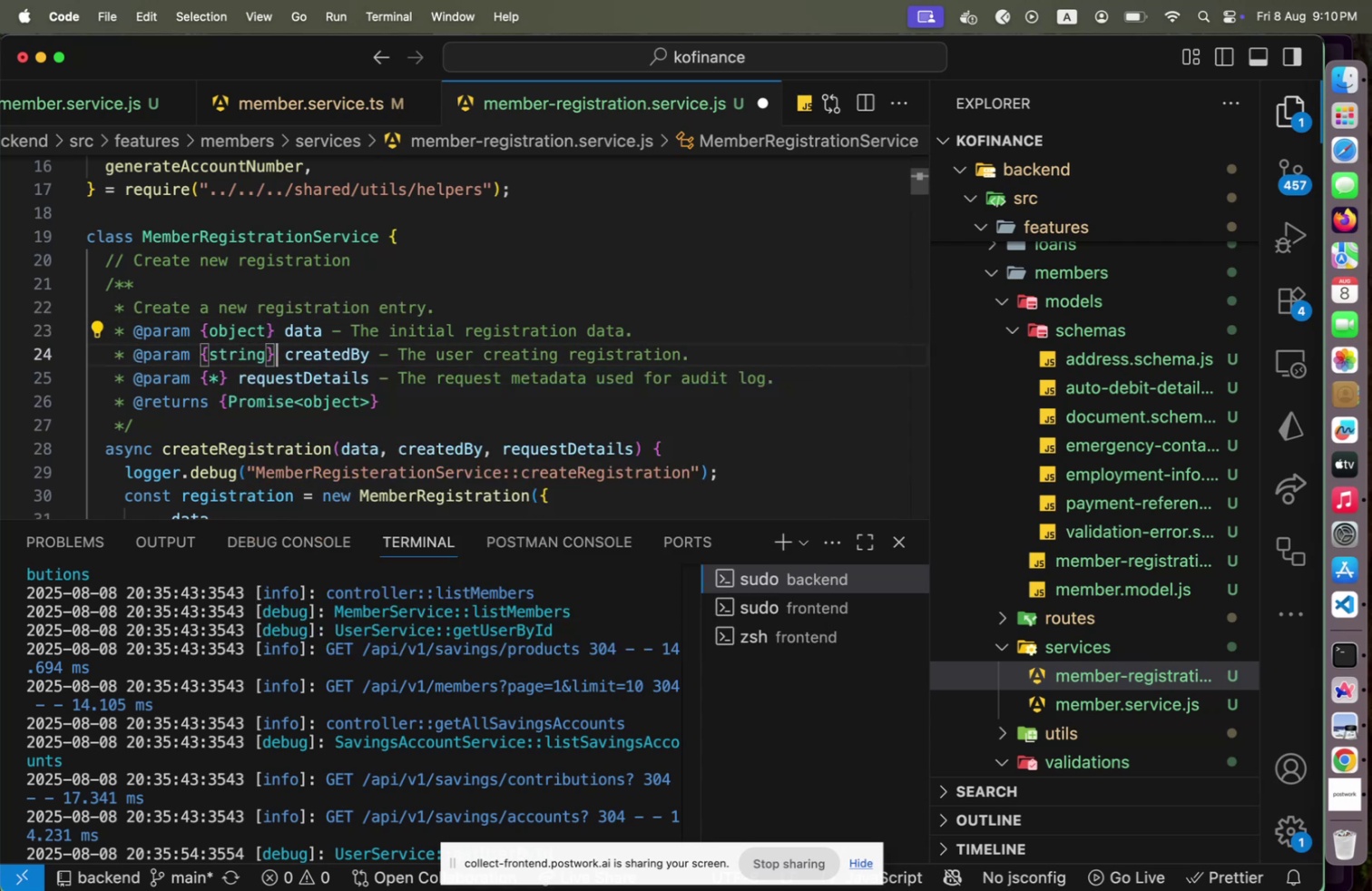 
key(ArrowDown)
 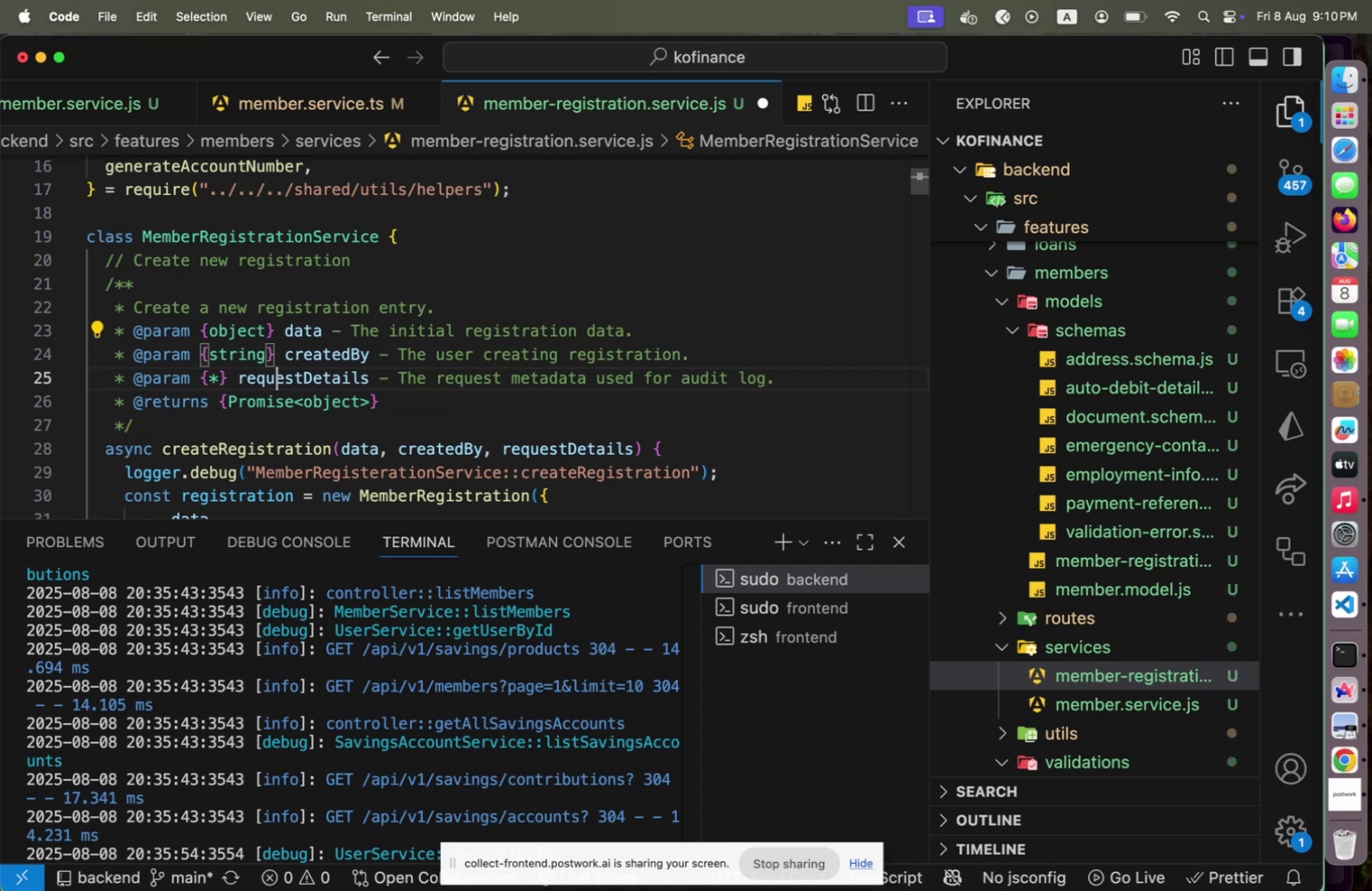 
hold_key(key=ArrowLeft, duration=0.8)
 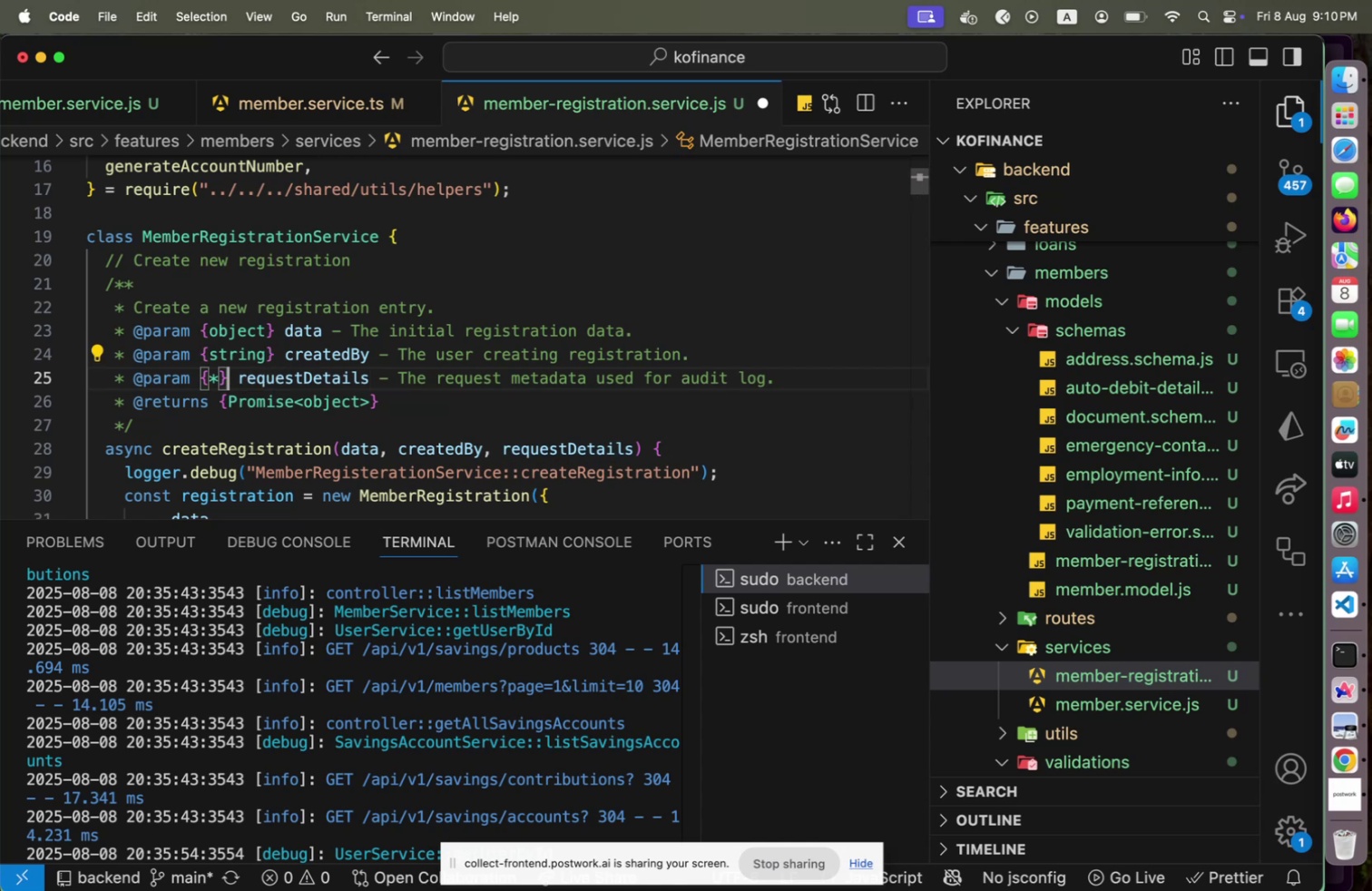 
key(ArrowLeft)
 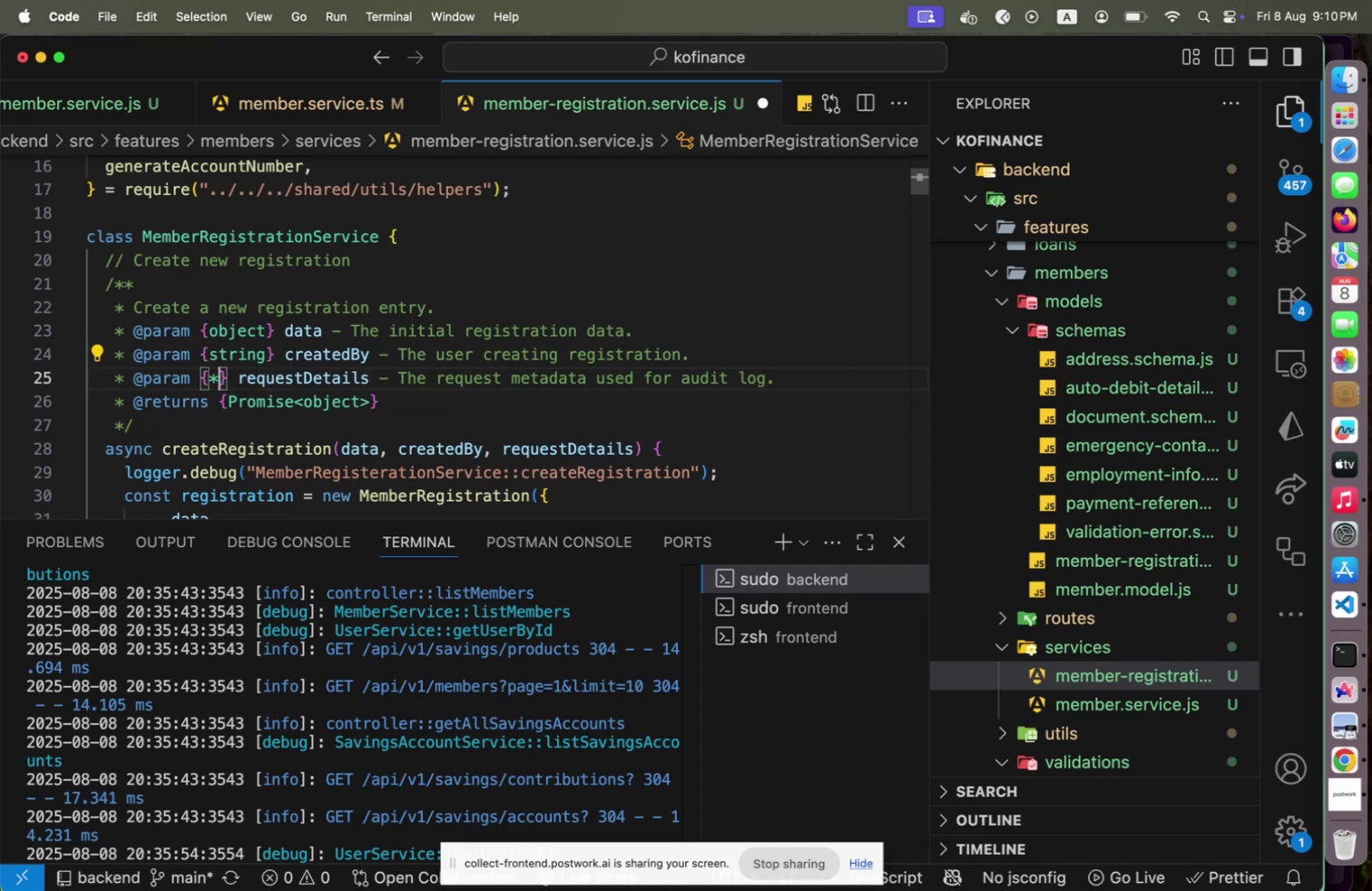 
key(Shift+ArrowLeft)
 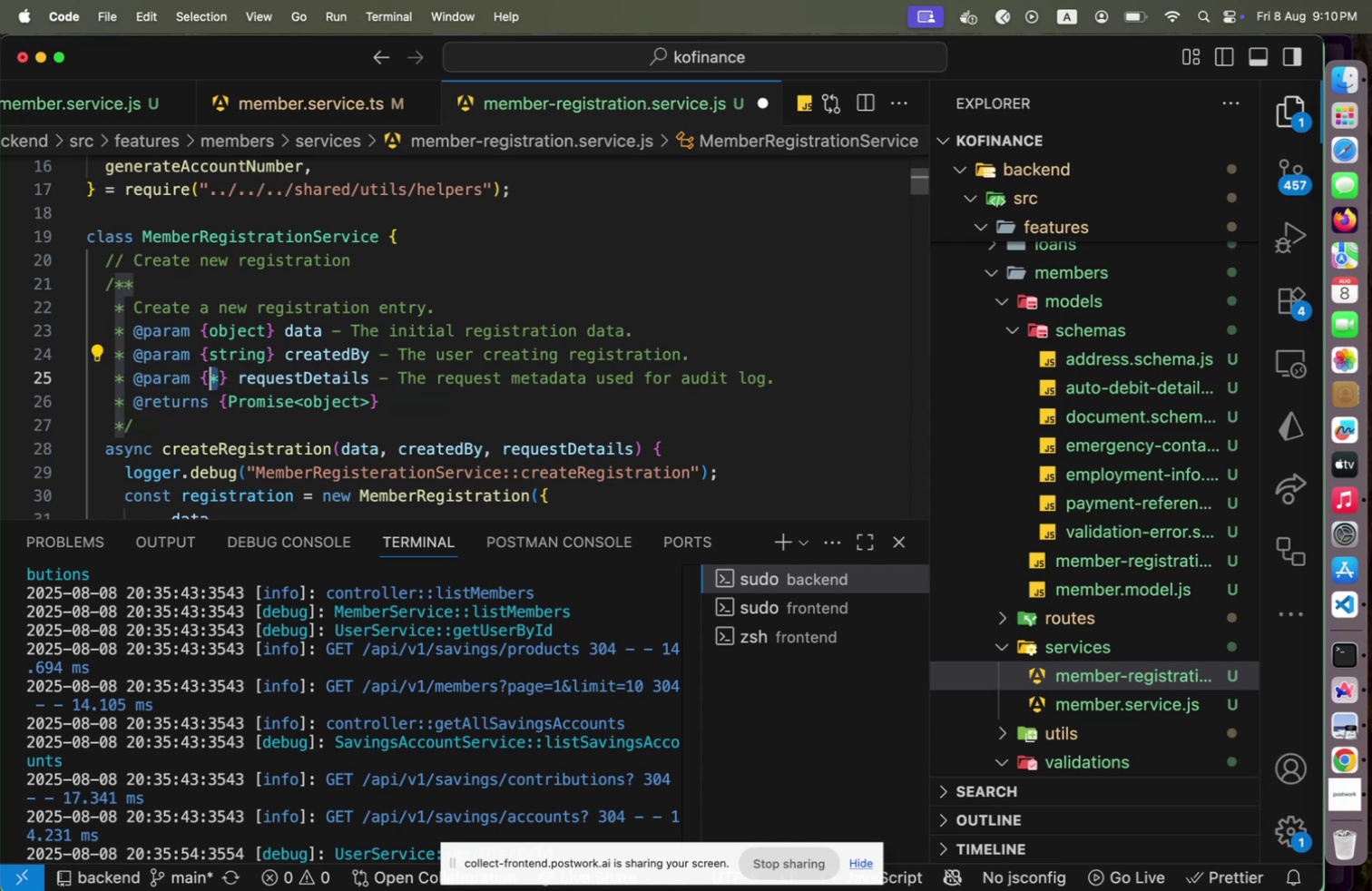 
type(object)
 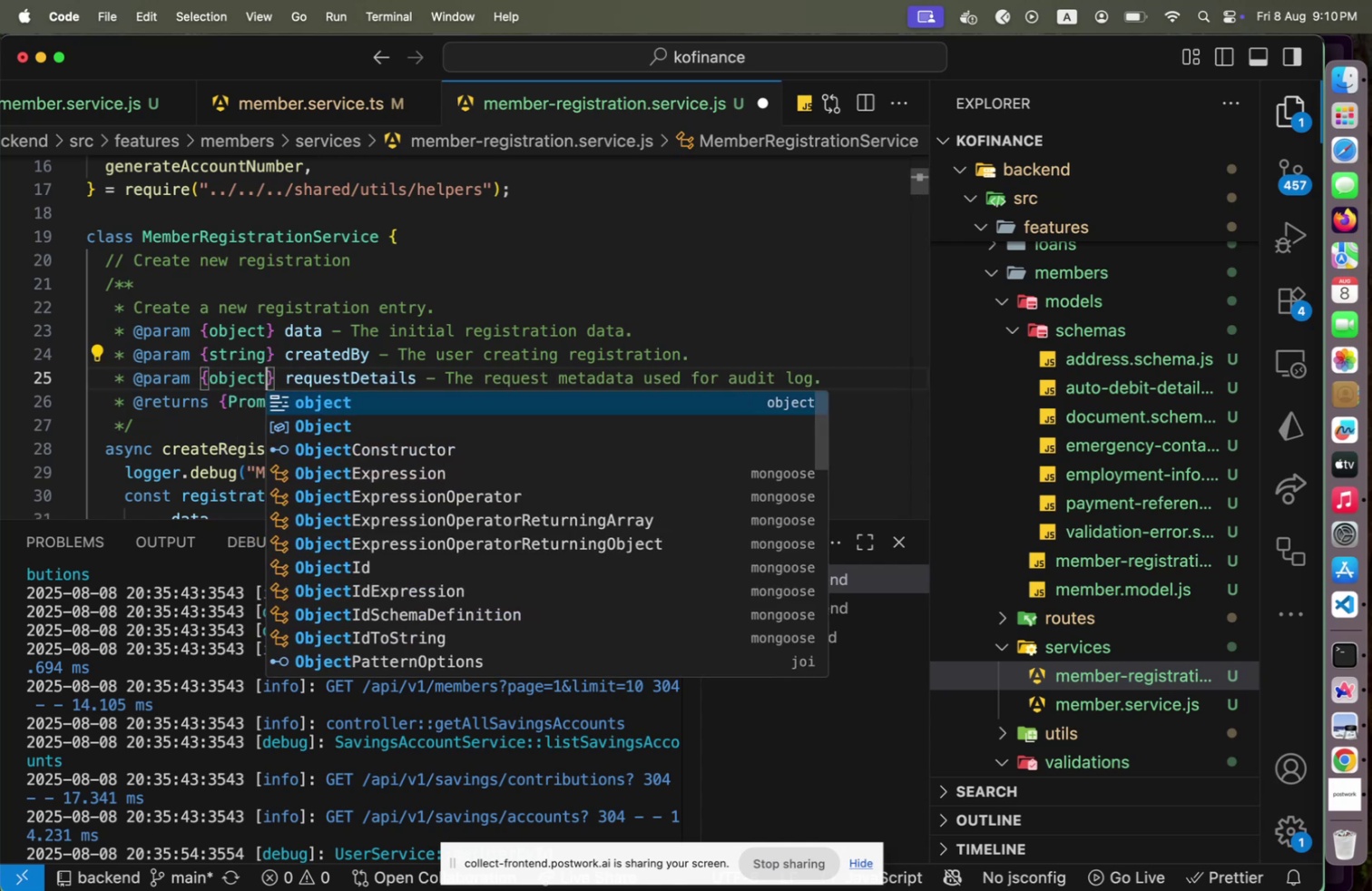 
key(ArrowRight)
 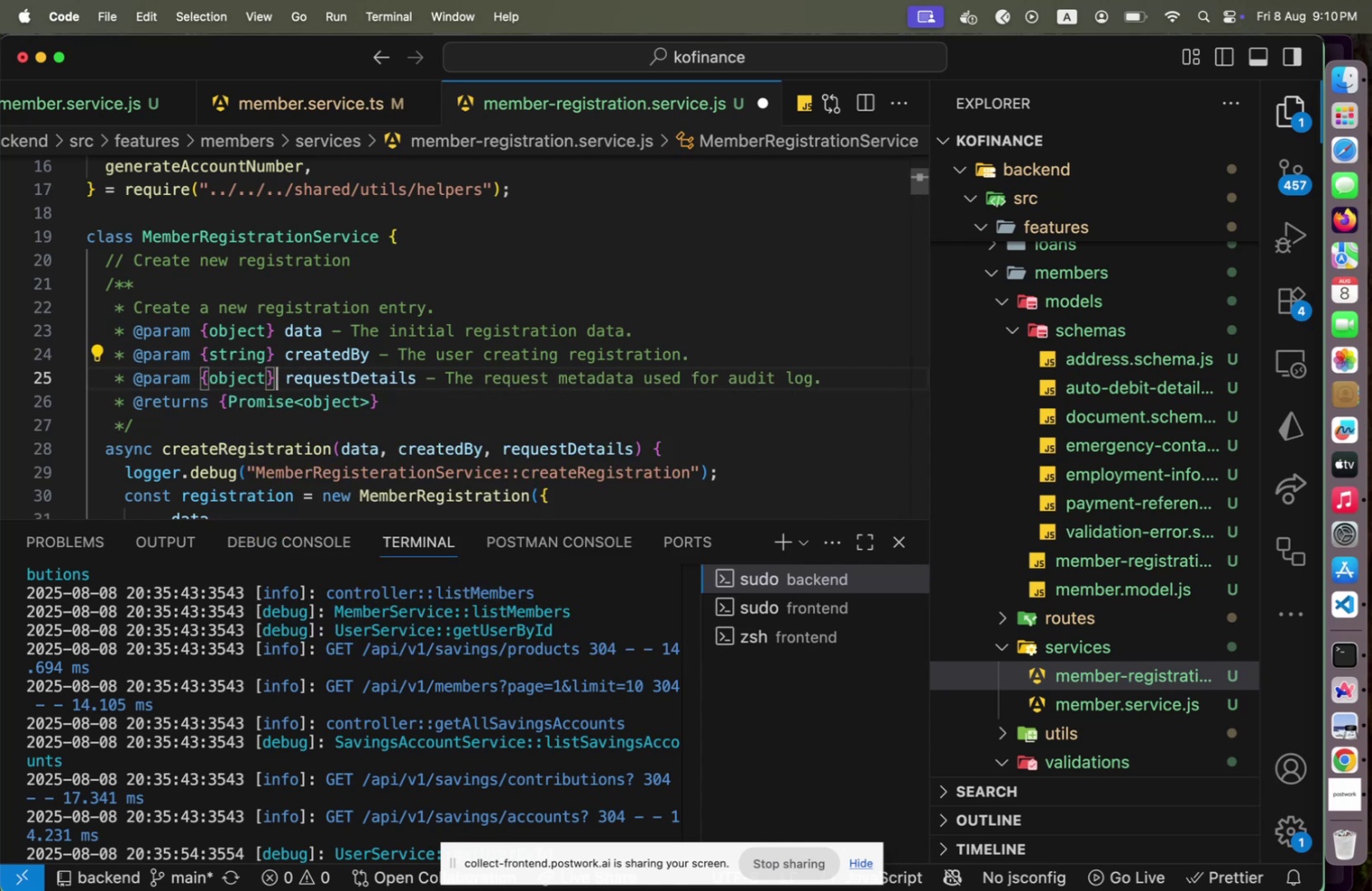 
key(ArrowDown)
 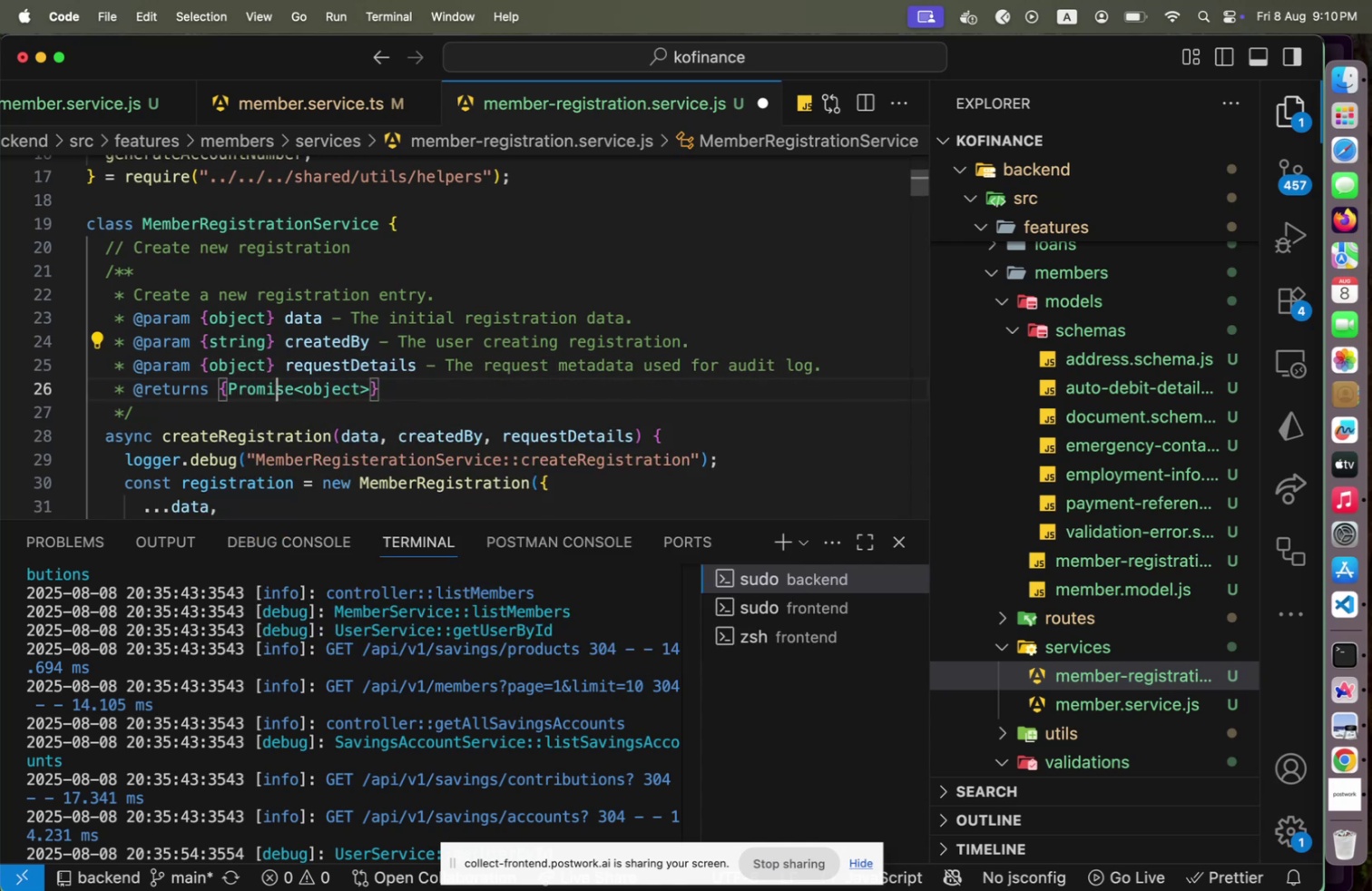 
key(End)
 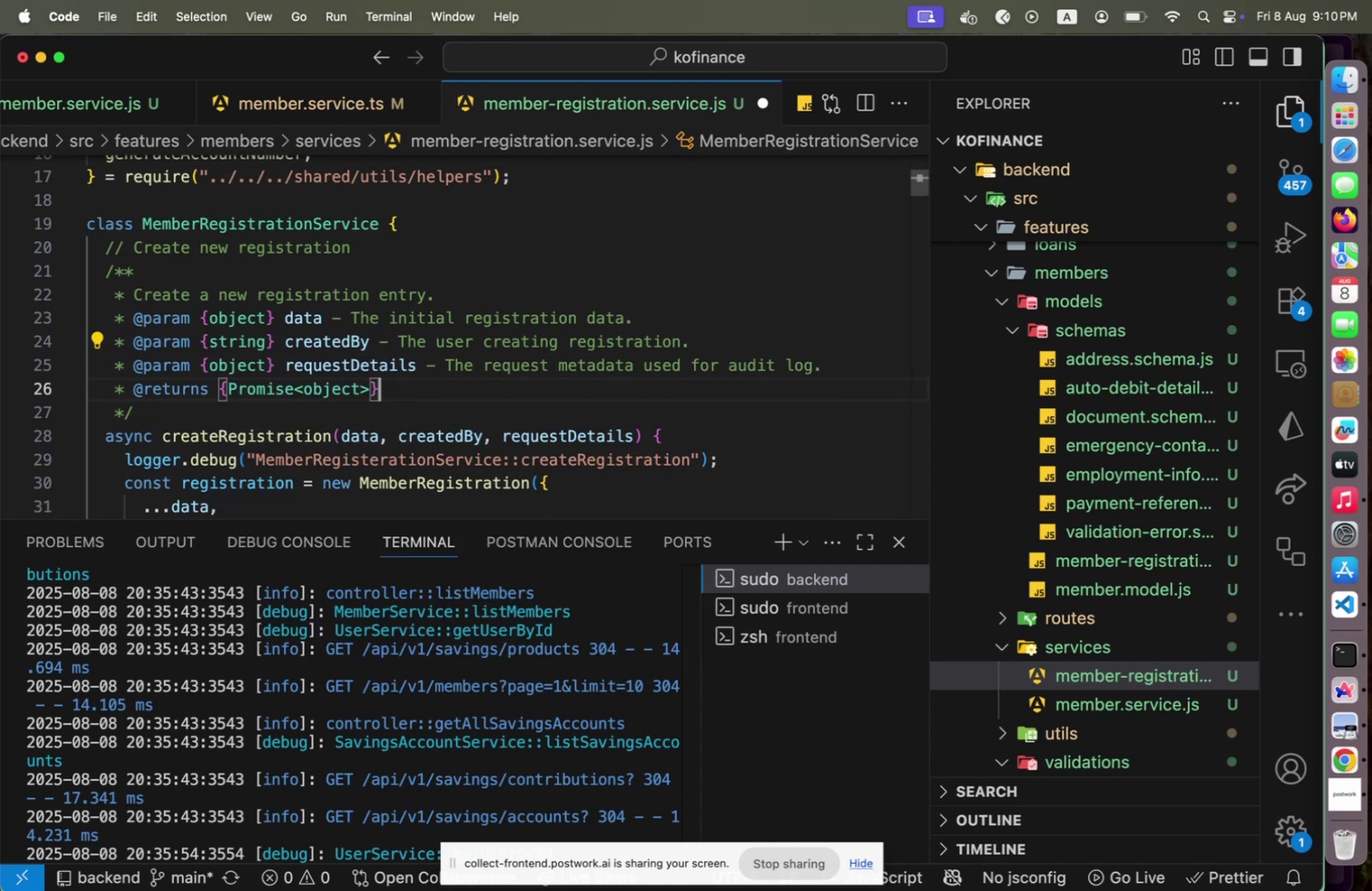 
key(ArrowLeft)
 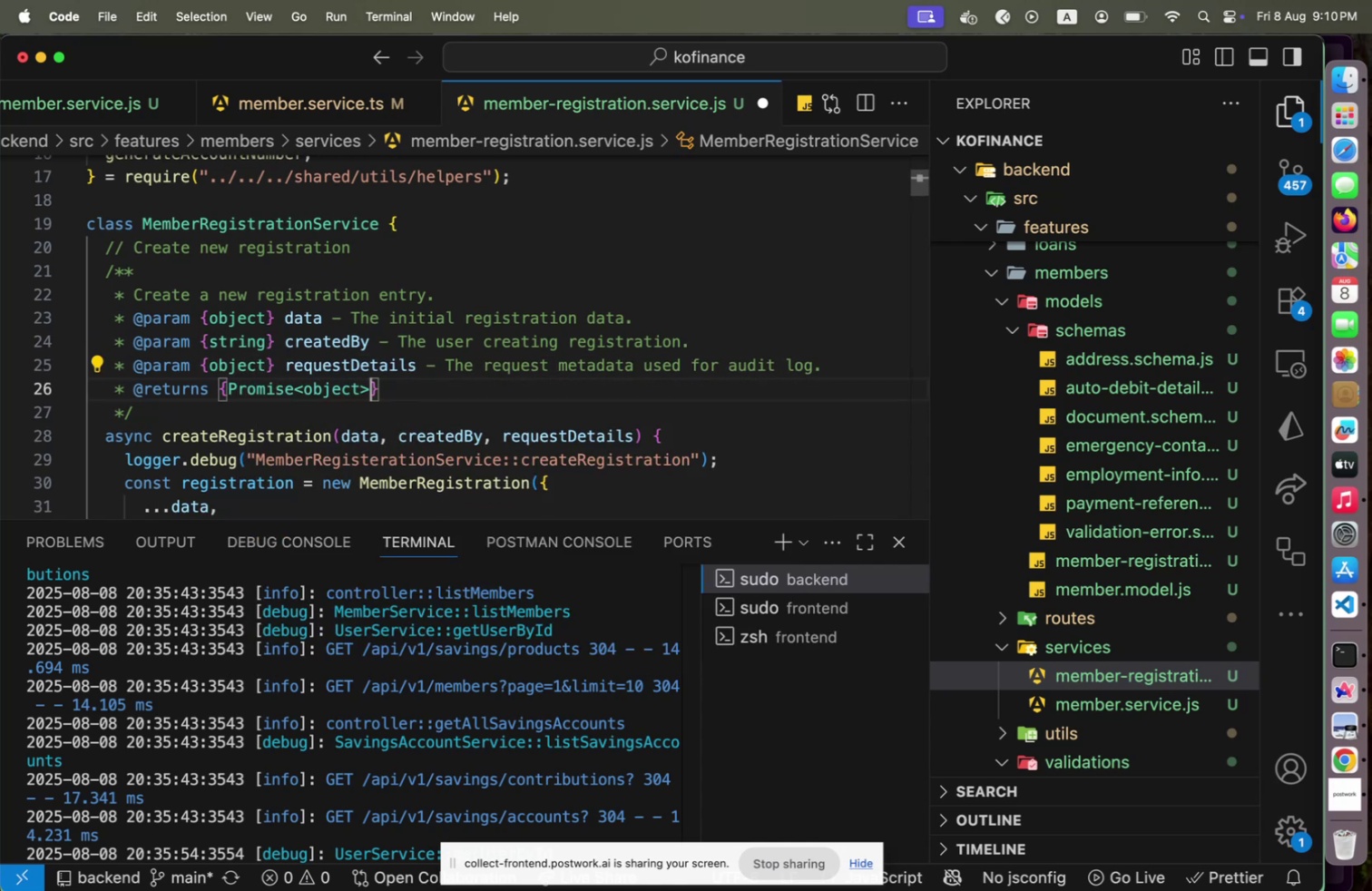 
key(ArrowRight)
 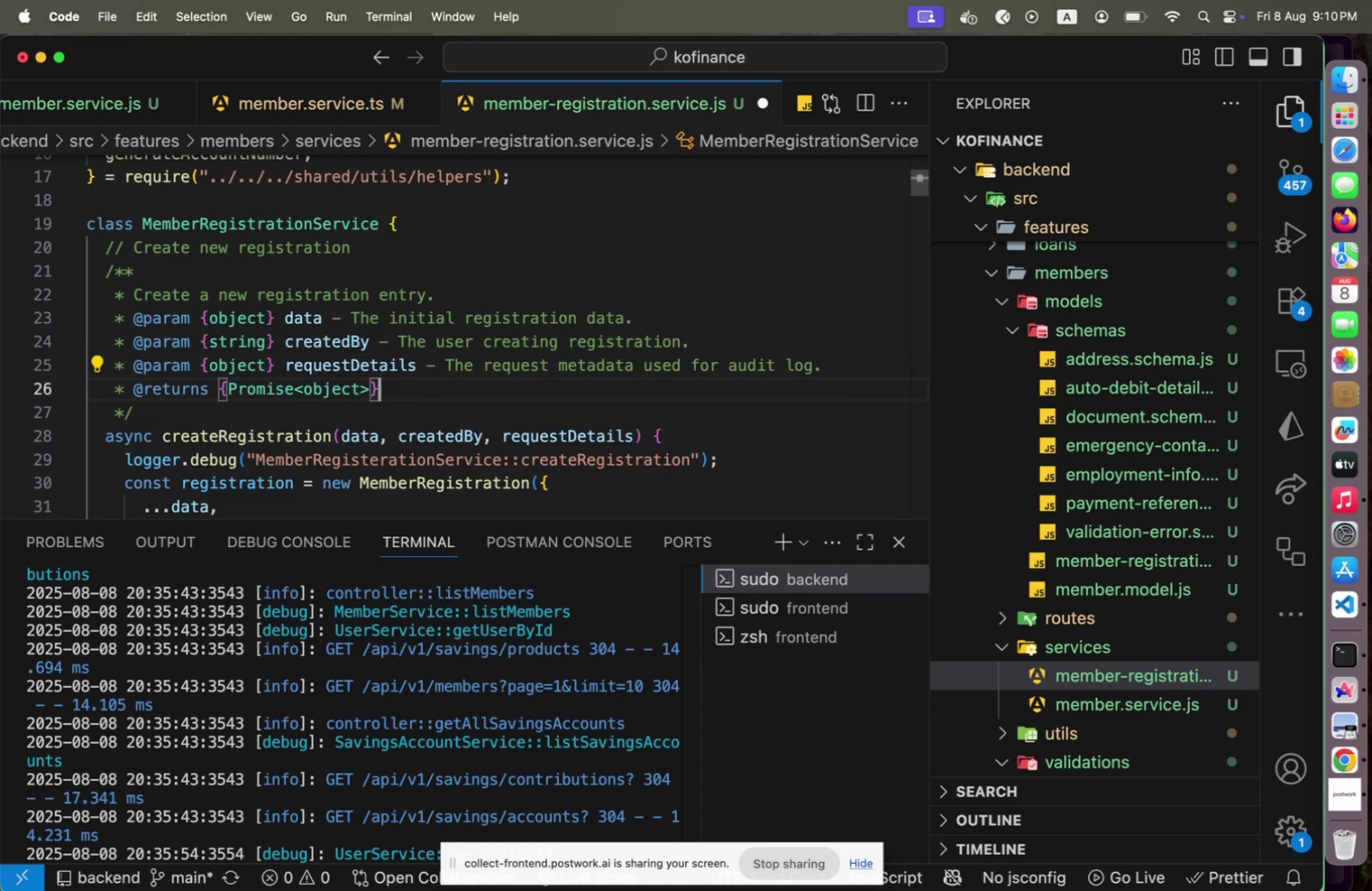 
type( The newly created member registration )
key(Backspace)
type(.)
 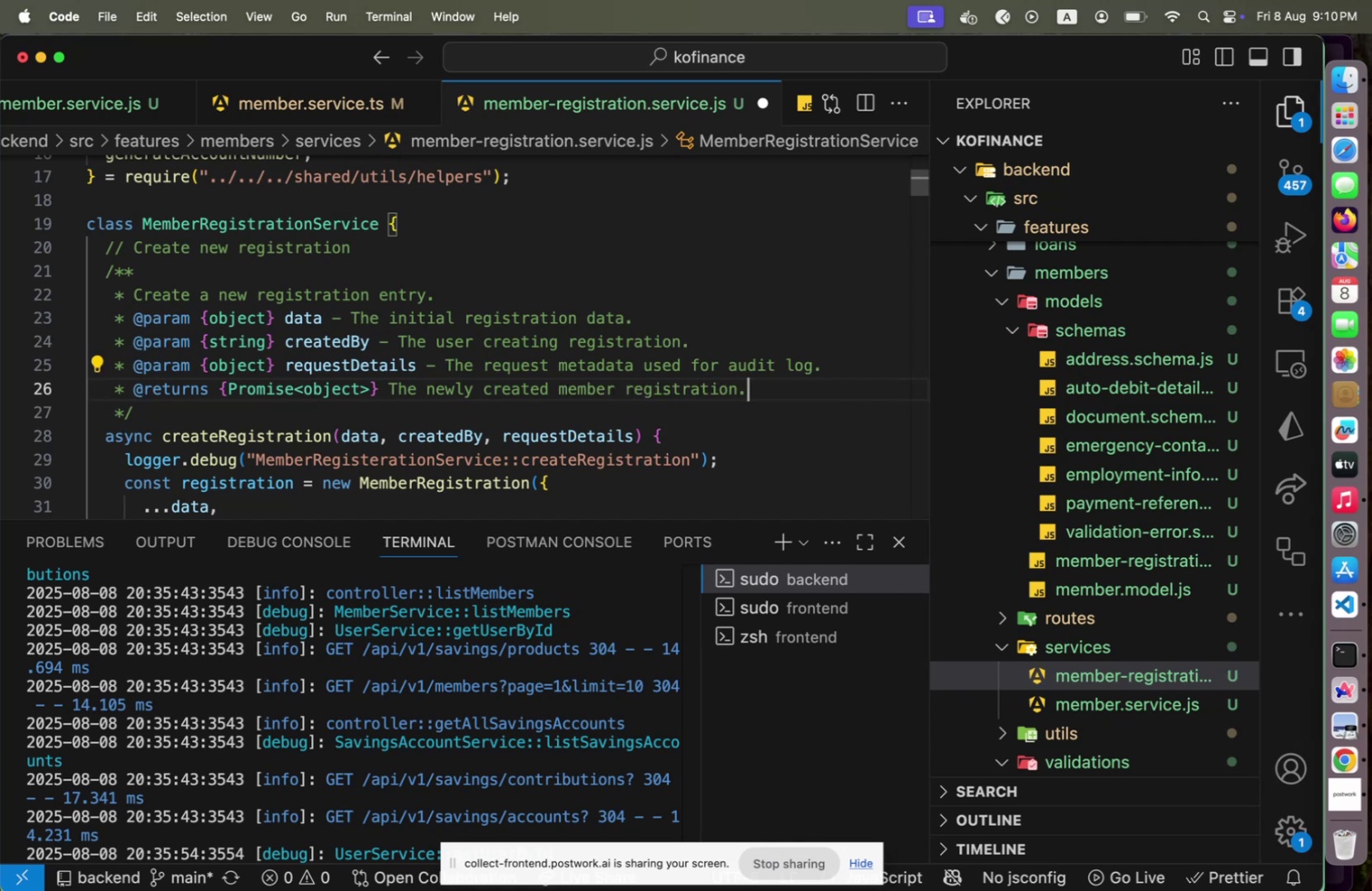 
key(ArrowLeft)
 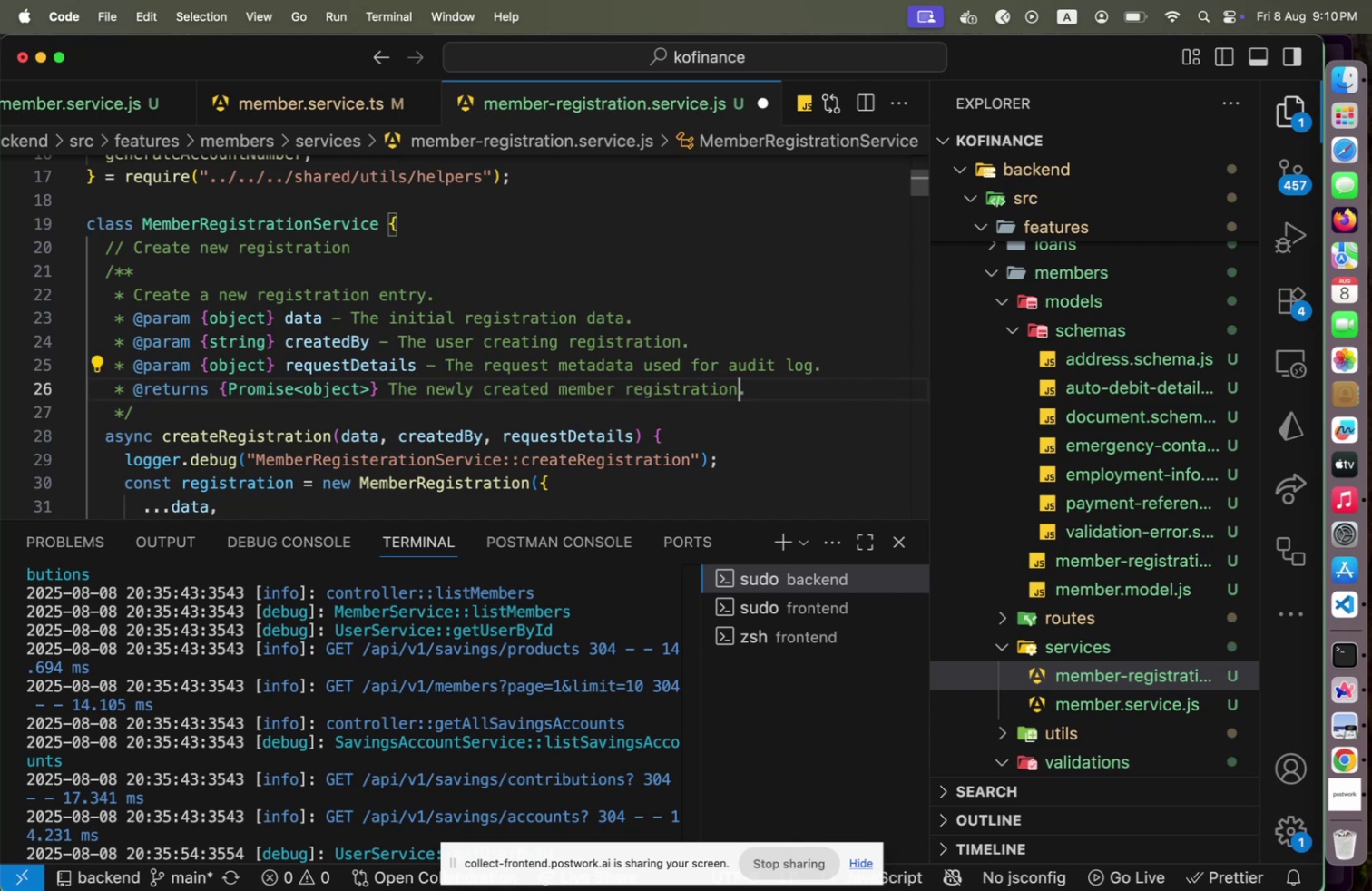 
type( object)
 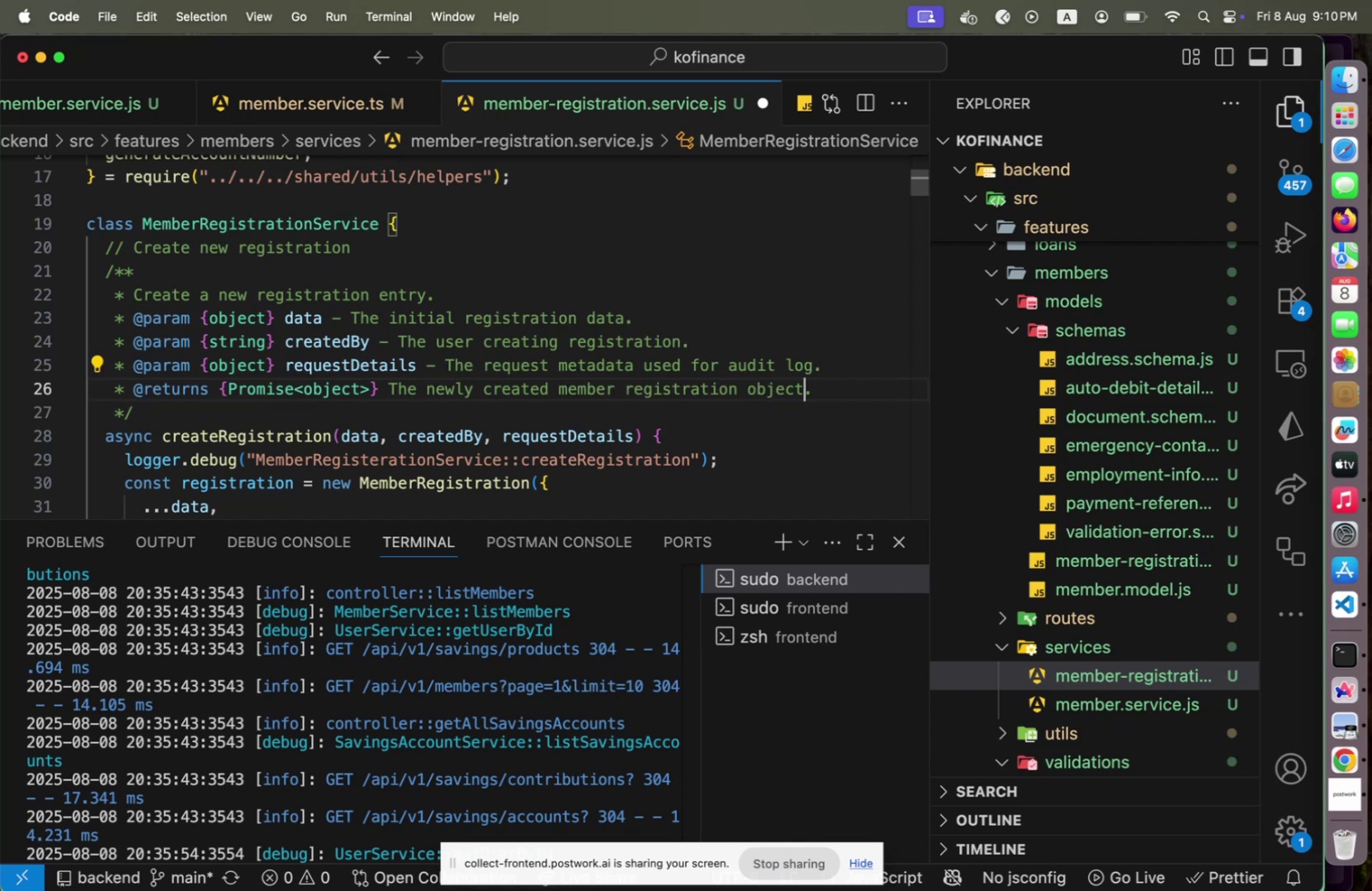 
key(ArrowRight)
 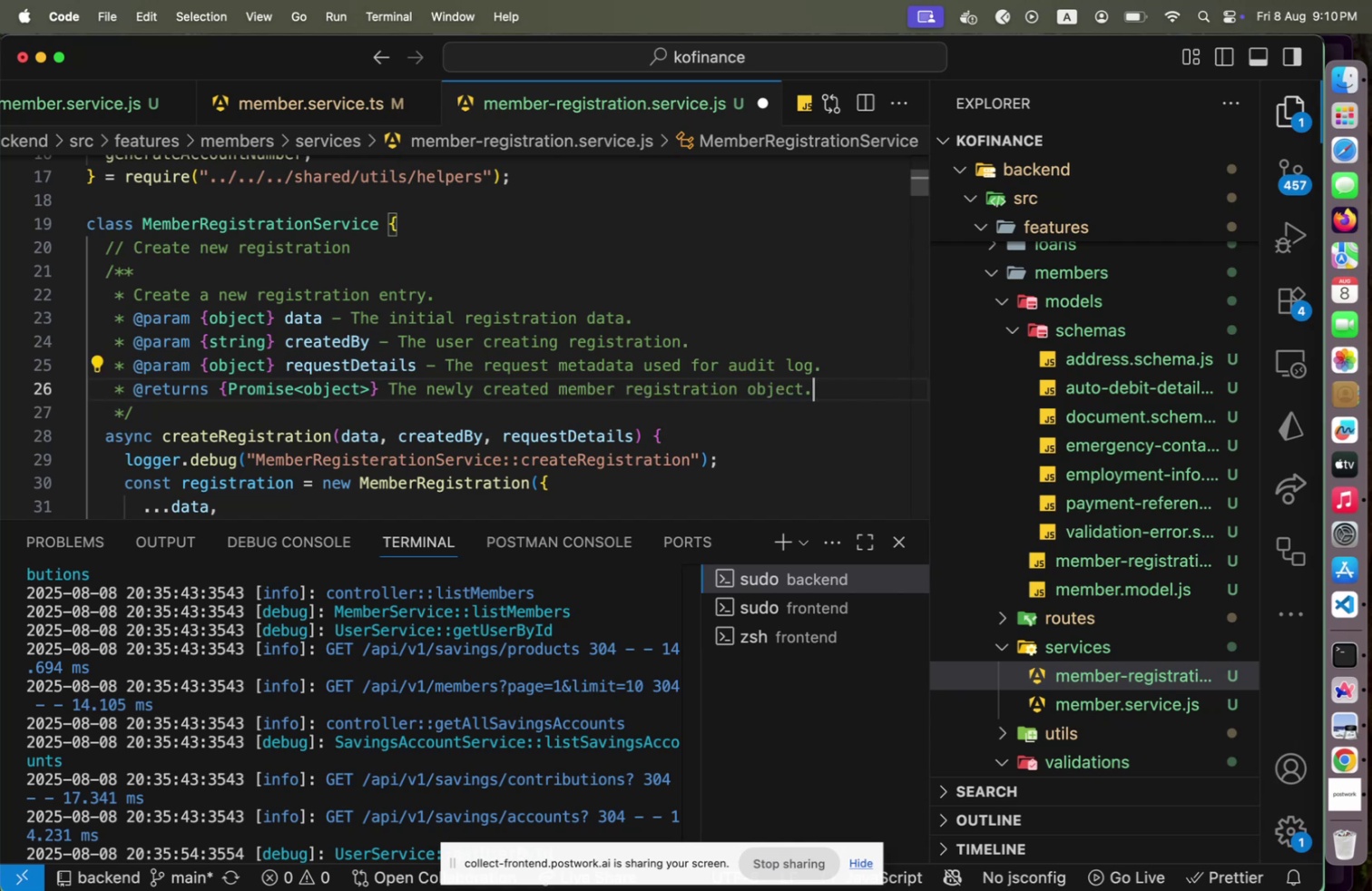 
key(ArrowDown)
 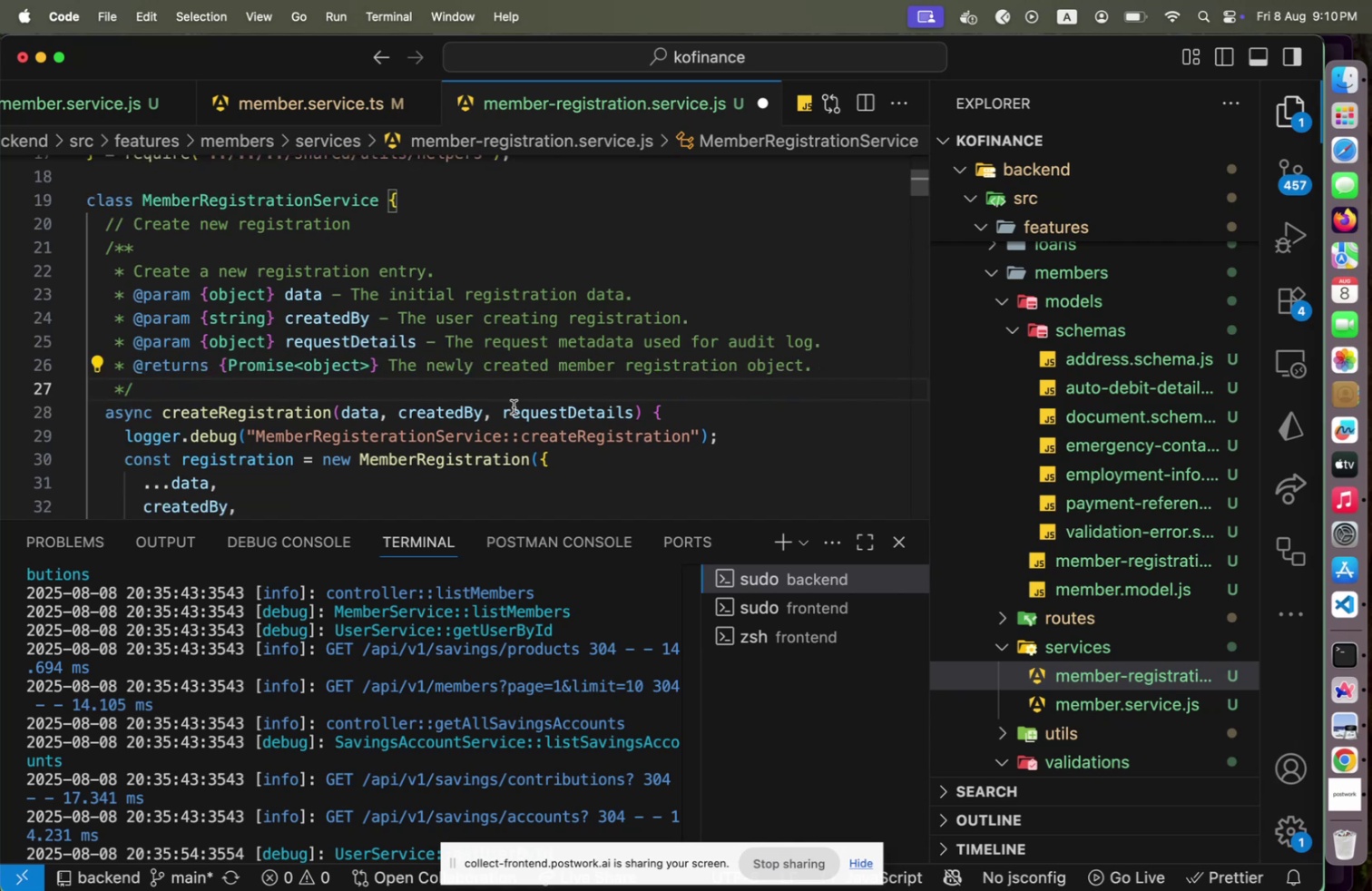 
scroll: coordinate [348, 446], scroll_direction: down, amount: 5.0
 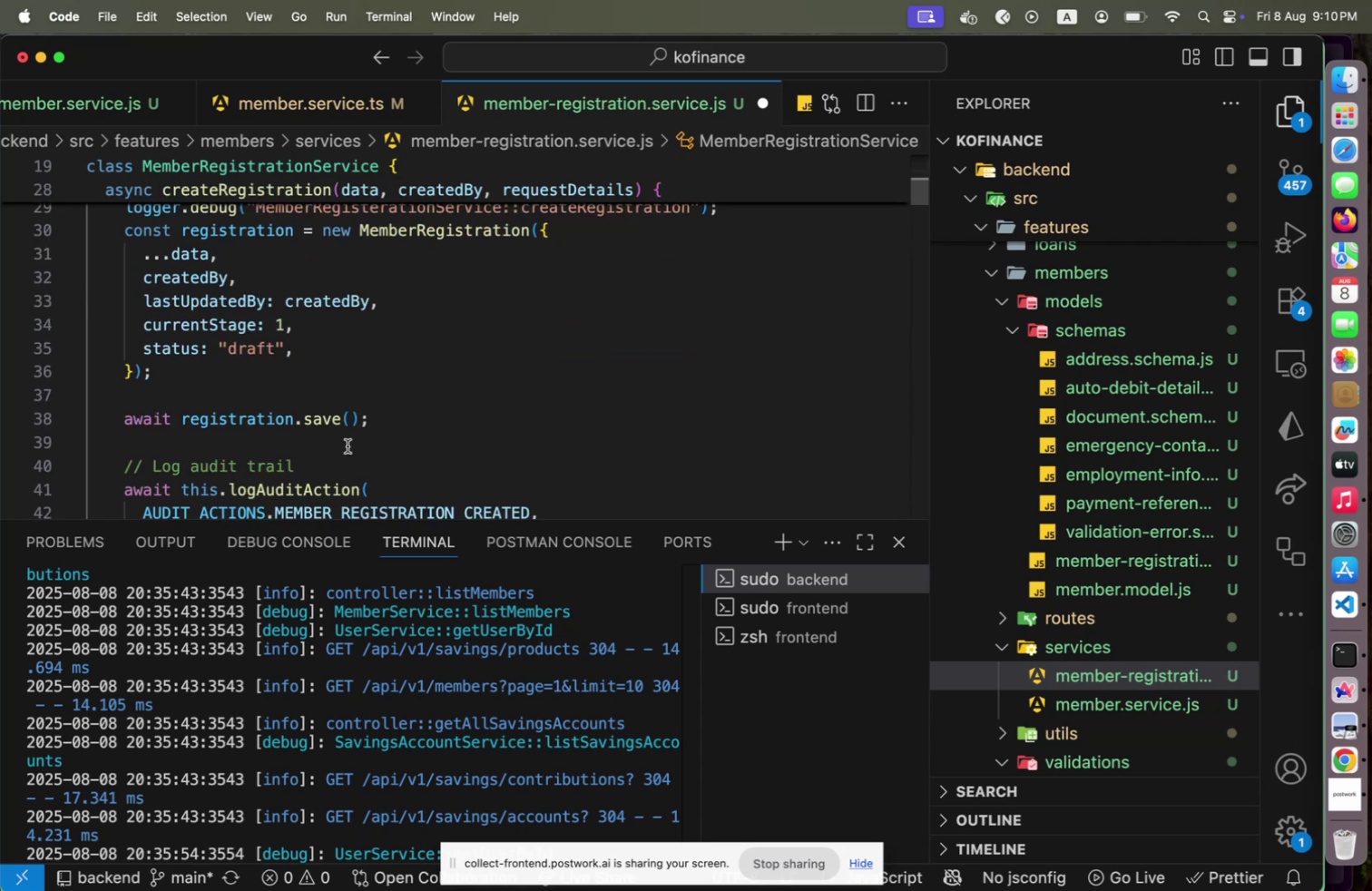 
scroll: coordinate [348, 446], scroll_direction: up, amount: 1.0
 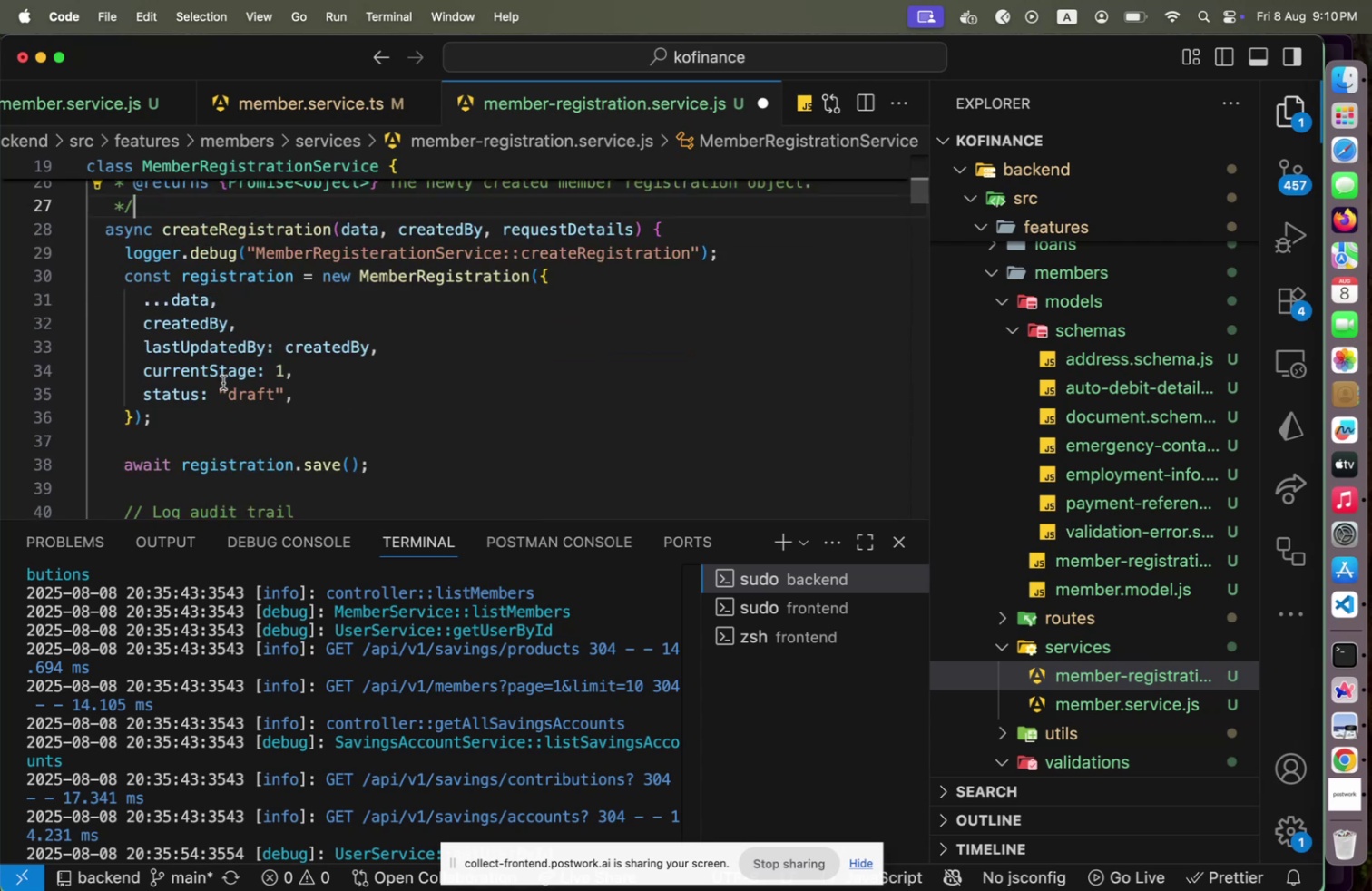 
left_click([222, 383])
 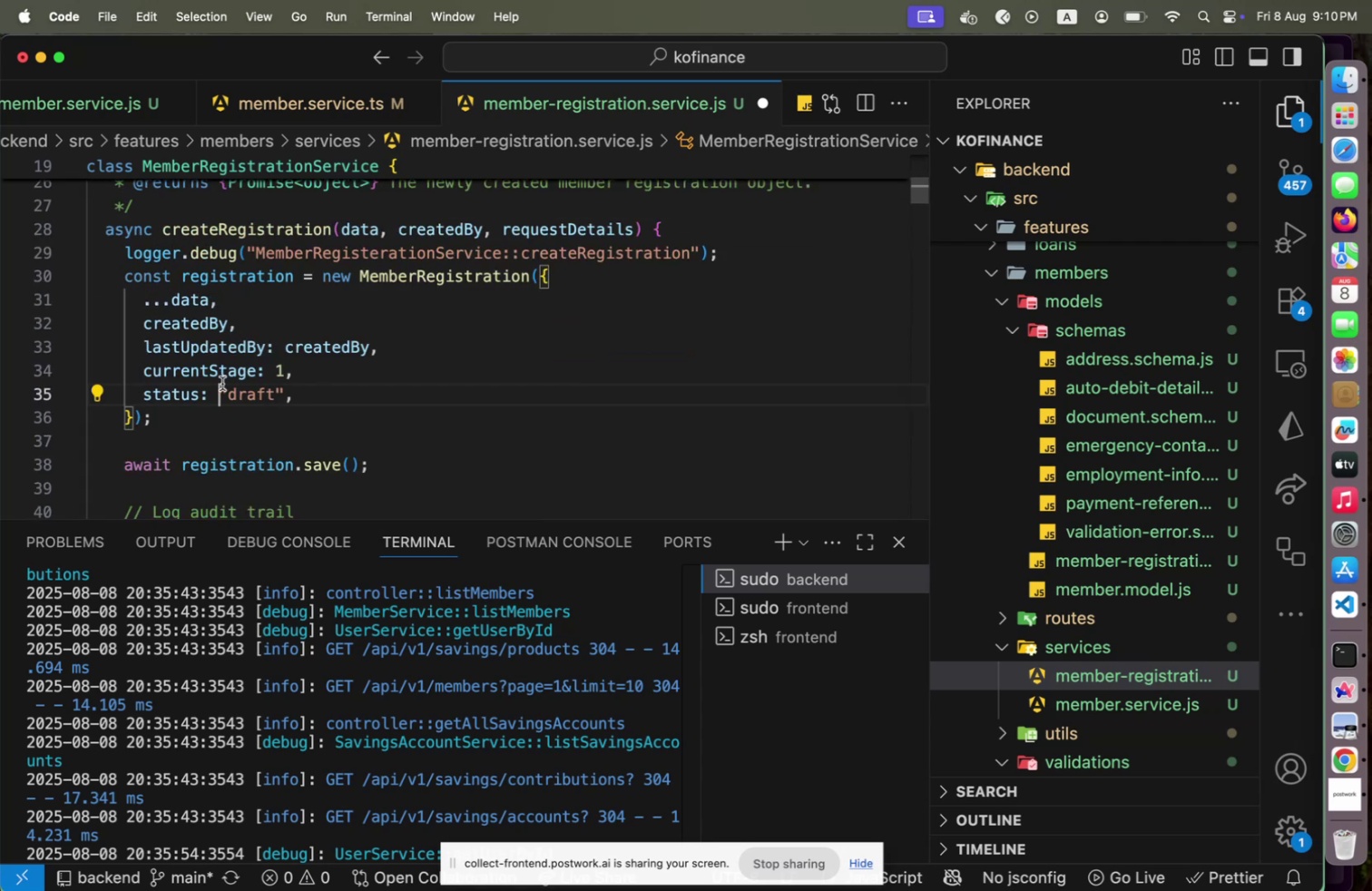 
key(Shift+End)
 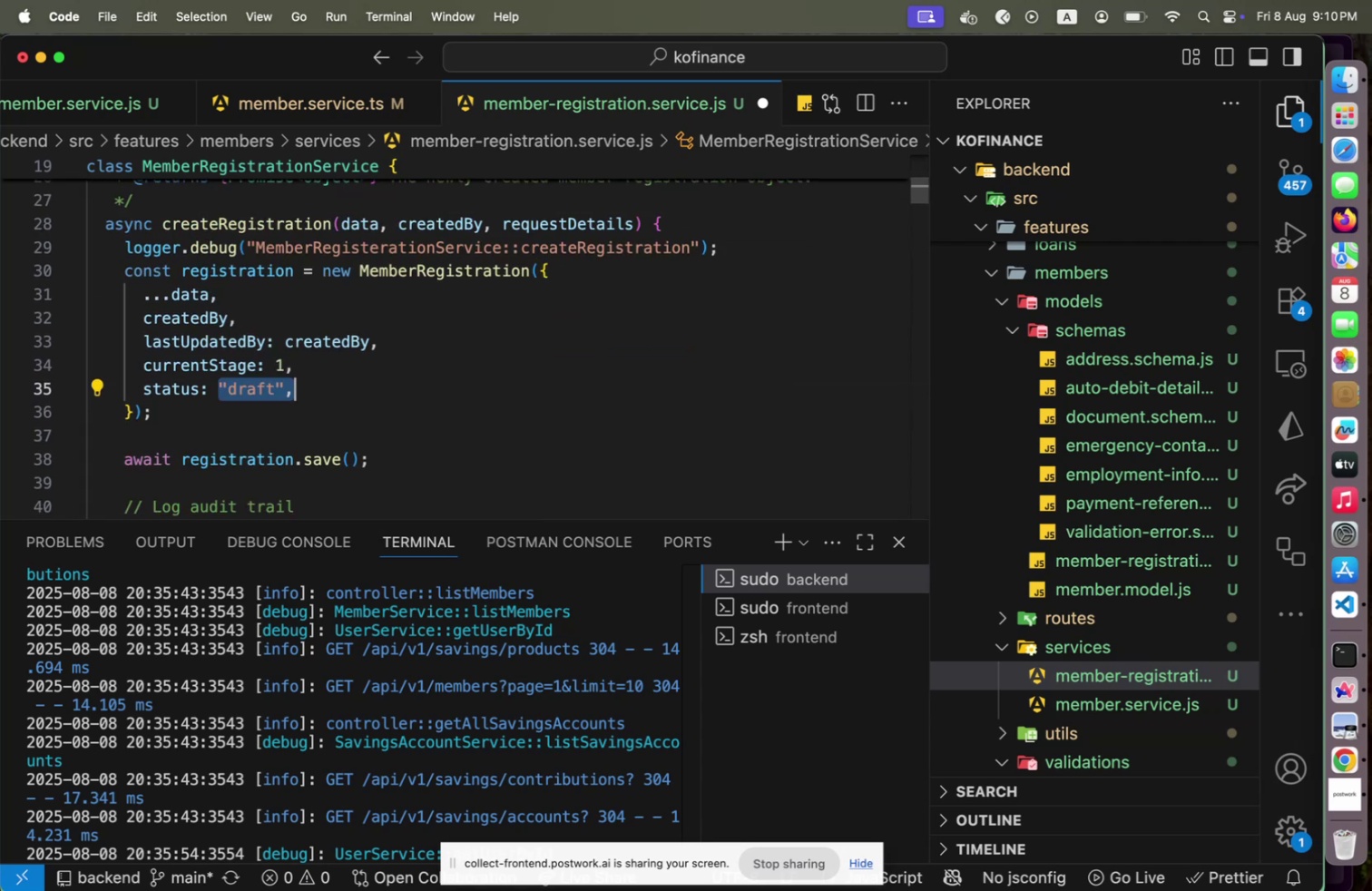 
key(Shift+ArrowLeft)
 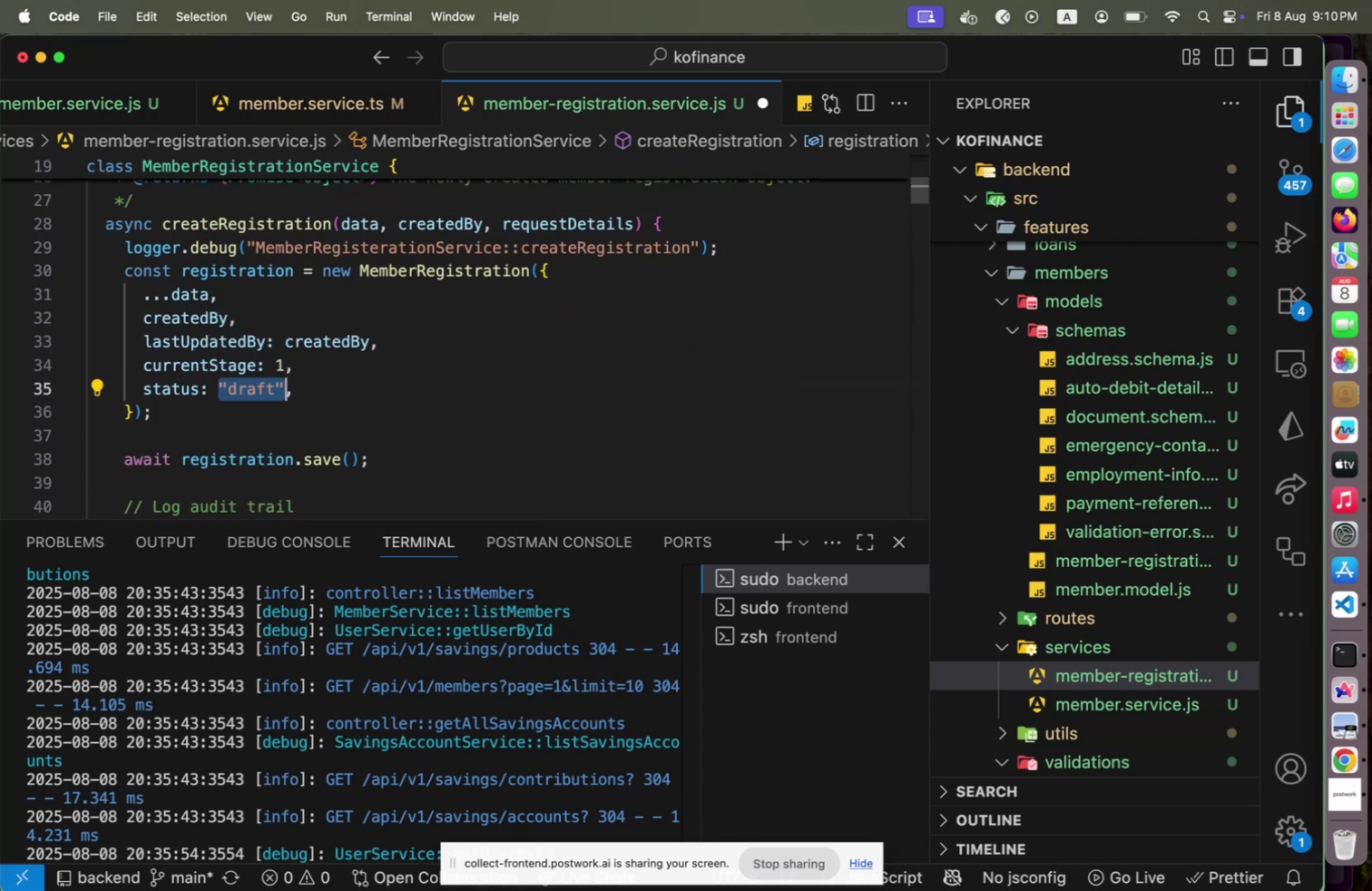 
type(MemberReg)
 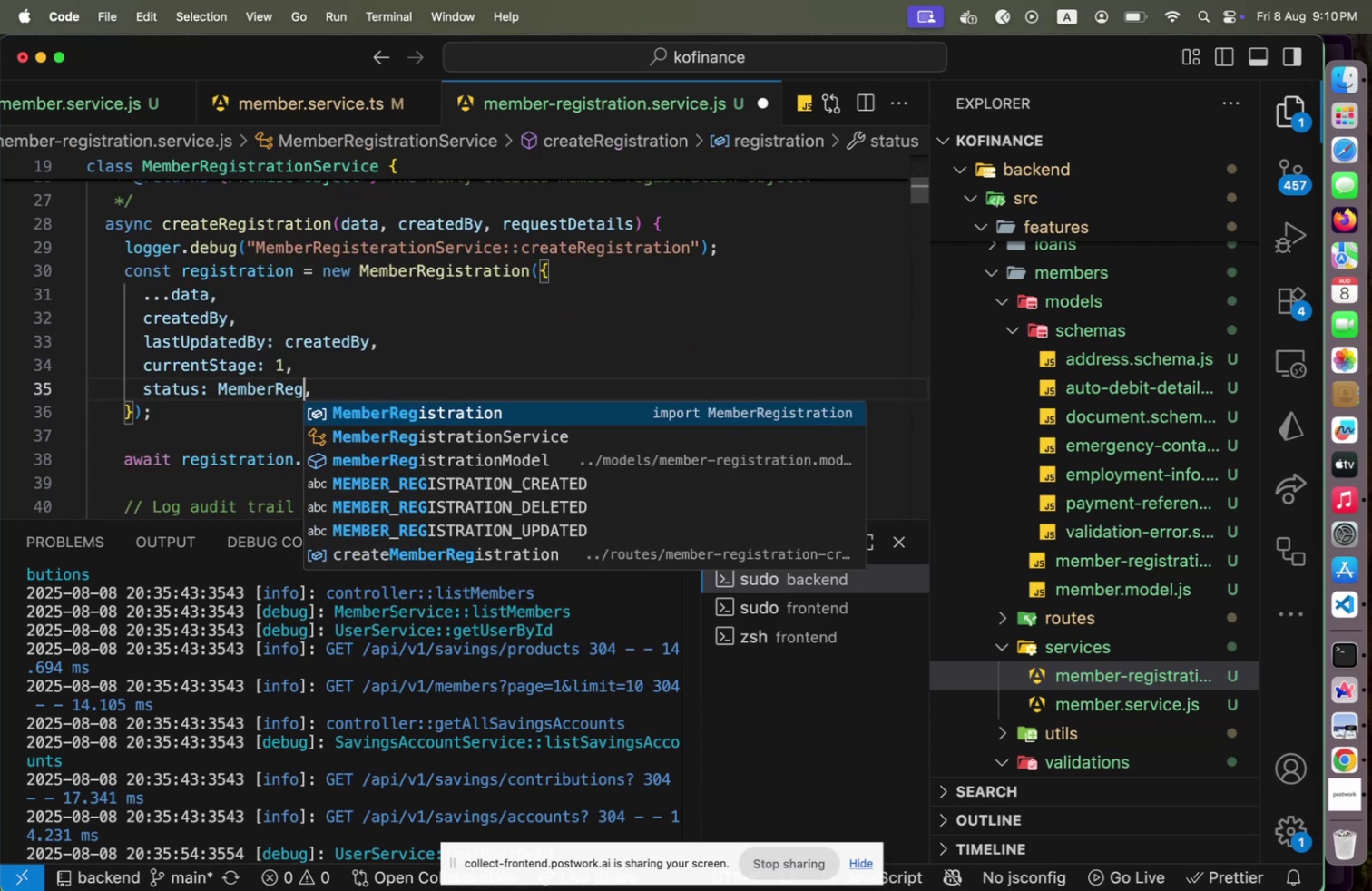 
key(Backspace)
key(Backspace)
key(Backspace)
key(Backspace)
key(Backspace)
key(Backspace)
key(Backspace)
key(Backspace)
type(EME)
 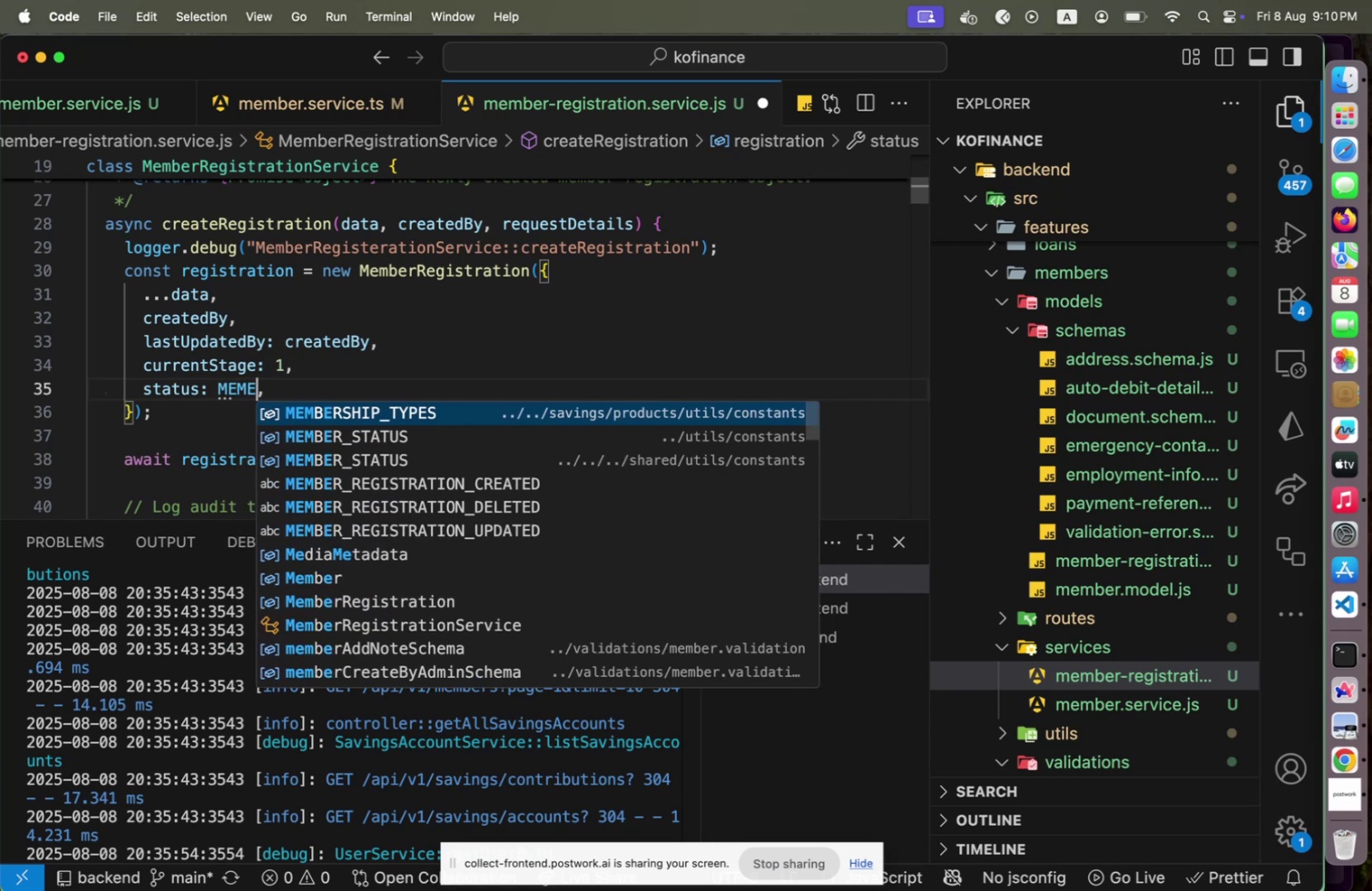 
key(ArrowDown)
 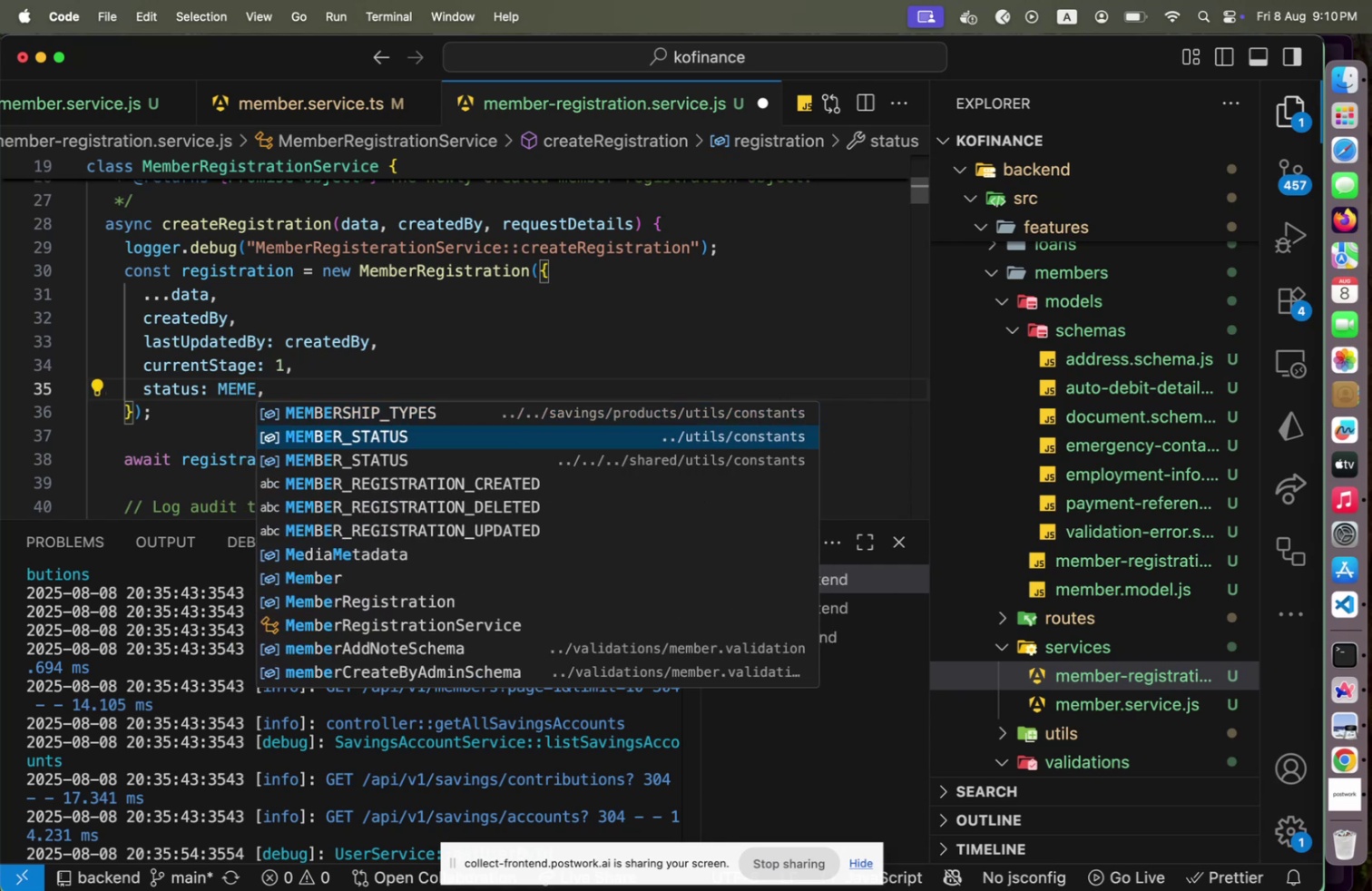 
key(ArrowUp)
 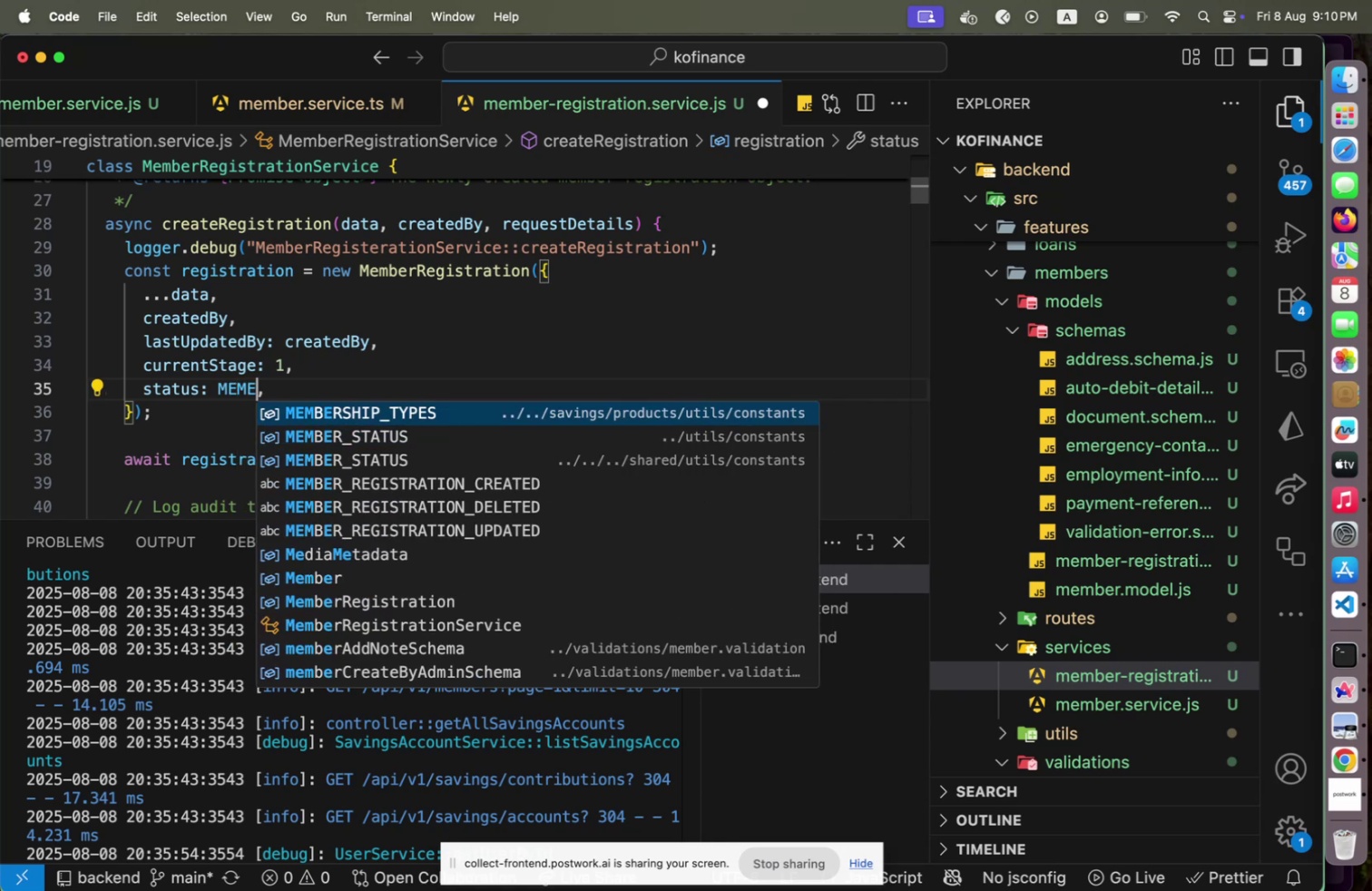 
key(Shift+ShiftLeft)
 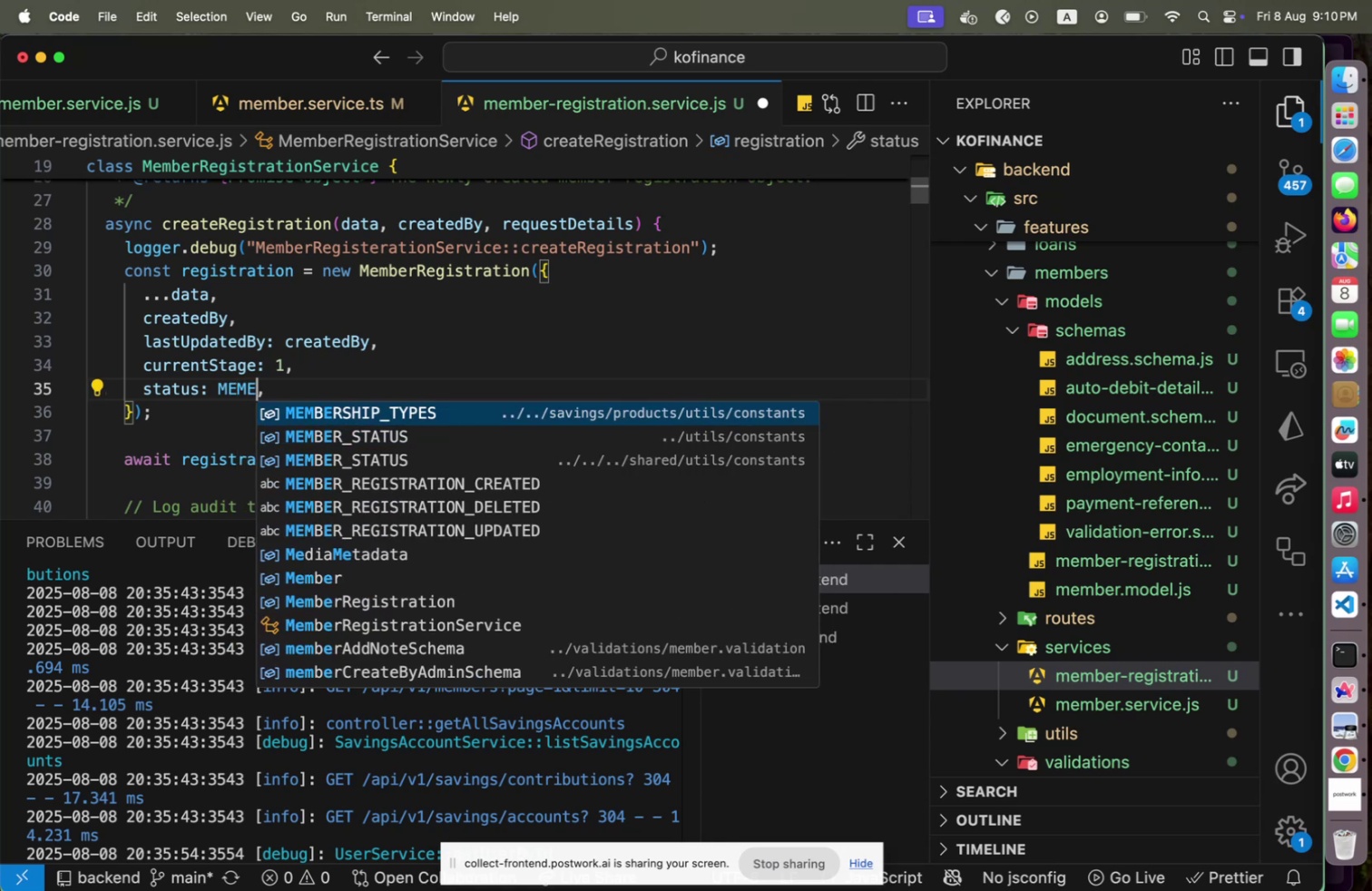 
key(Backspace)
 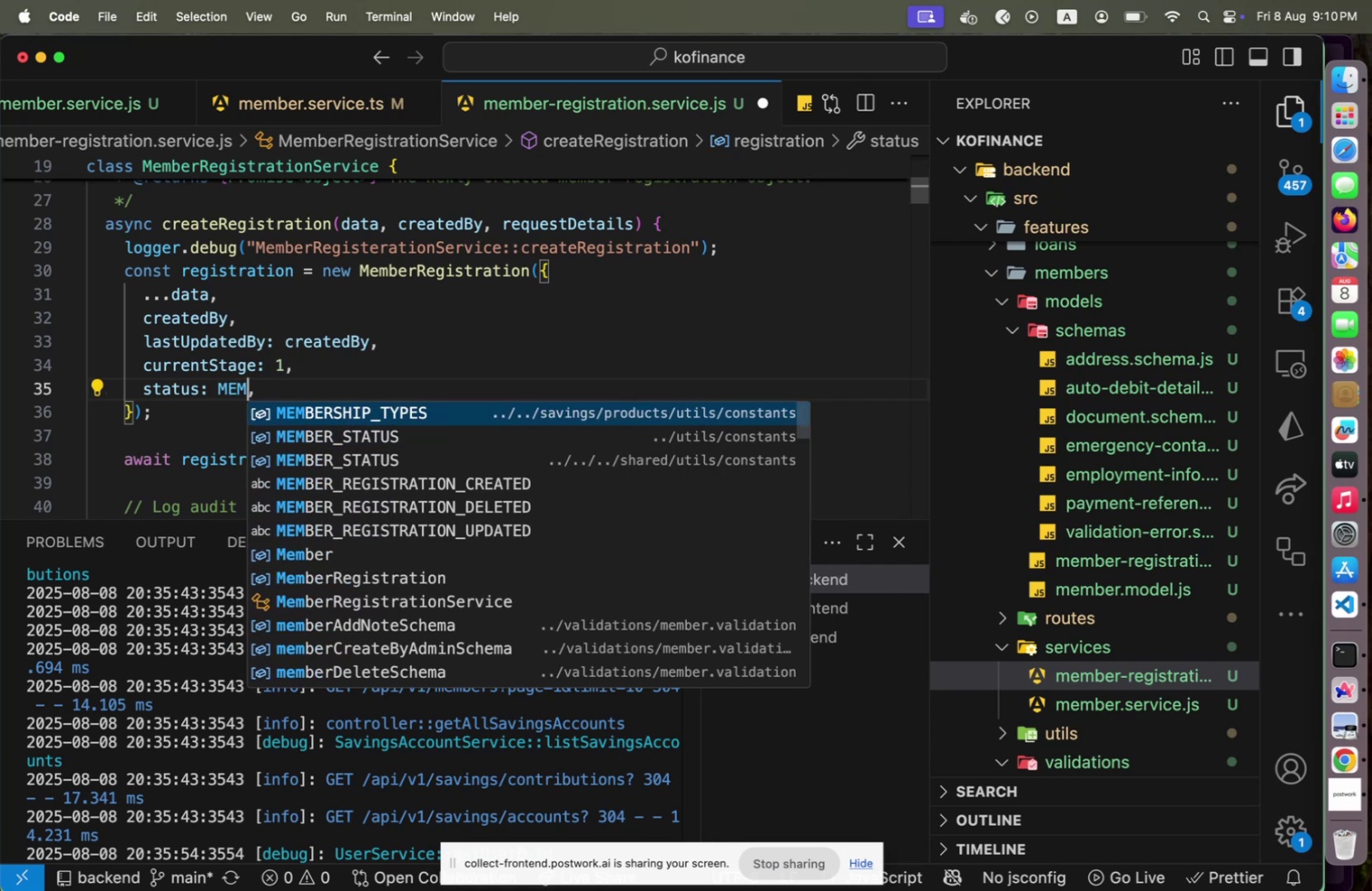 
hold_key(key=ShiftLeft, duration=0.88)
 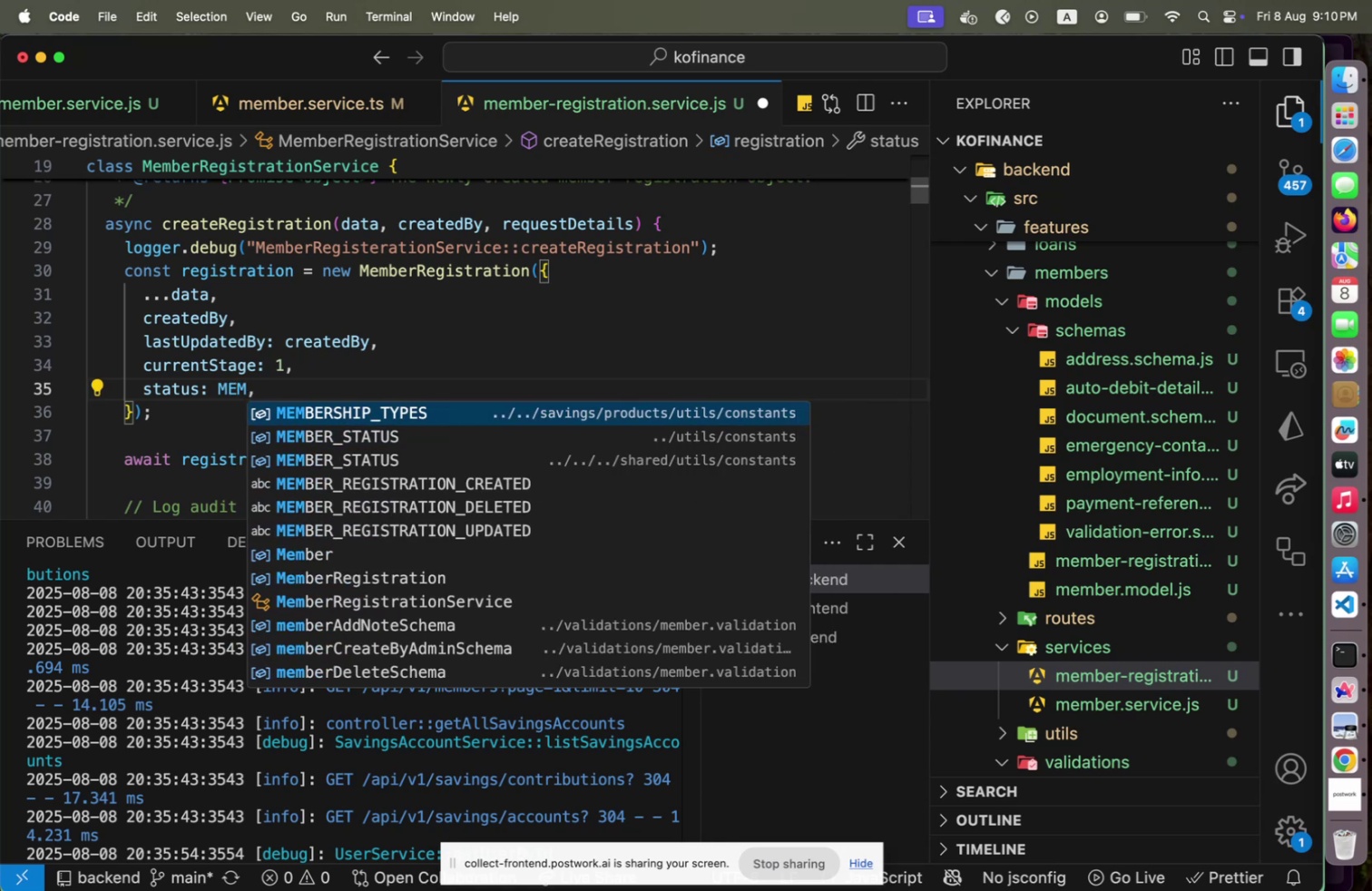 
key(Backspace)
 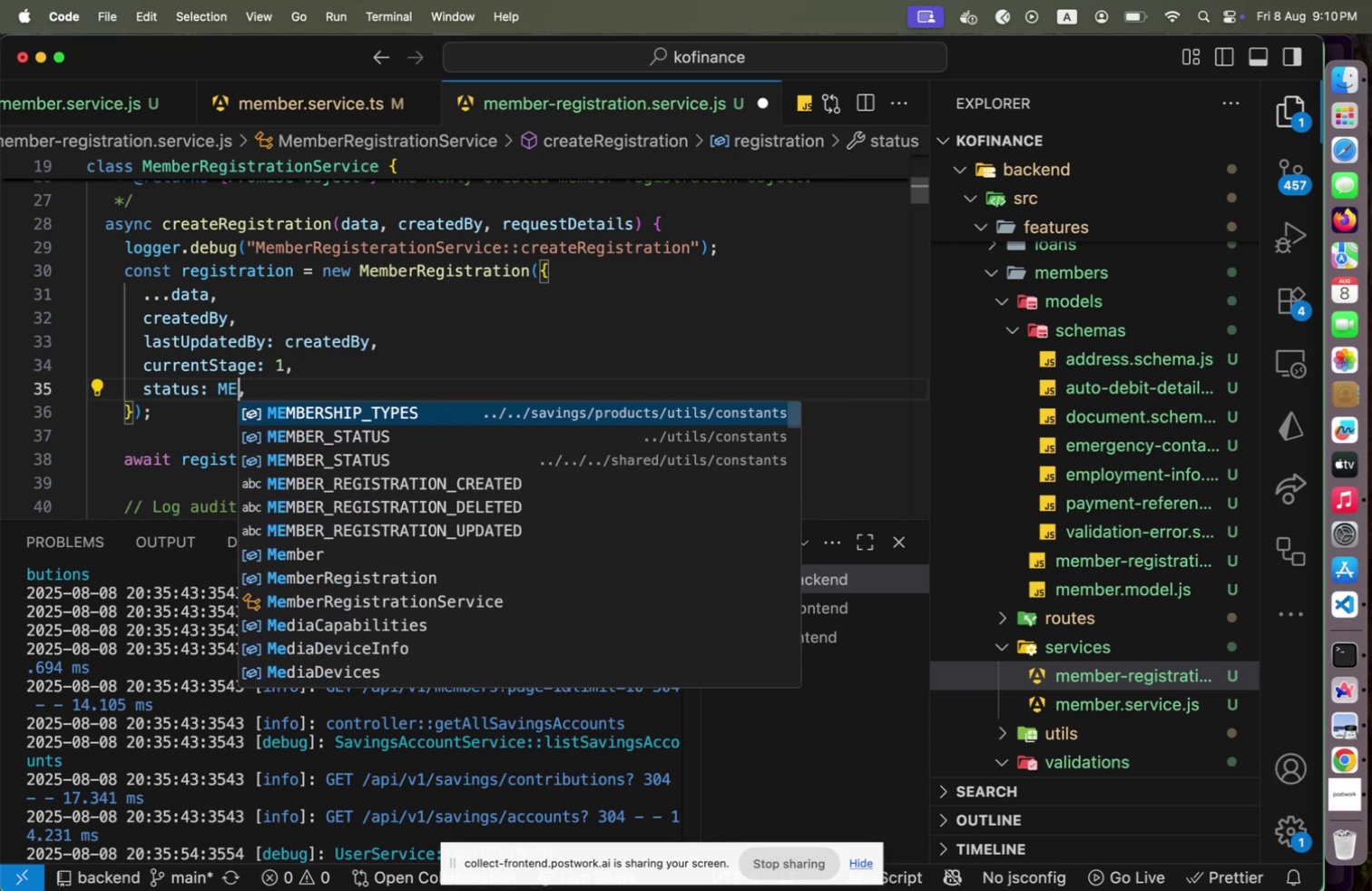 
key(Backspace)
 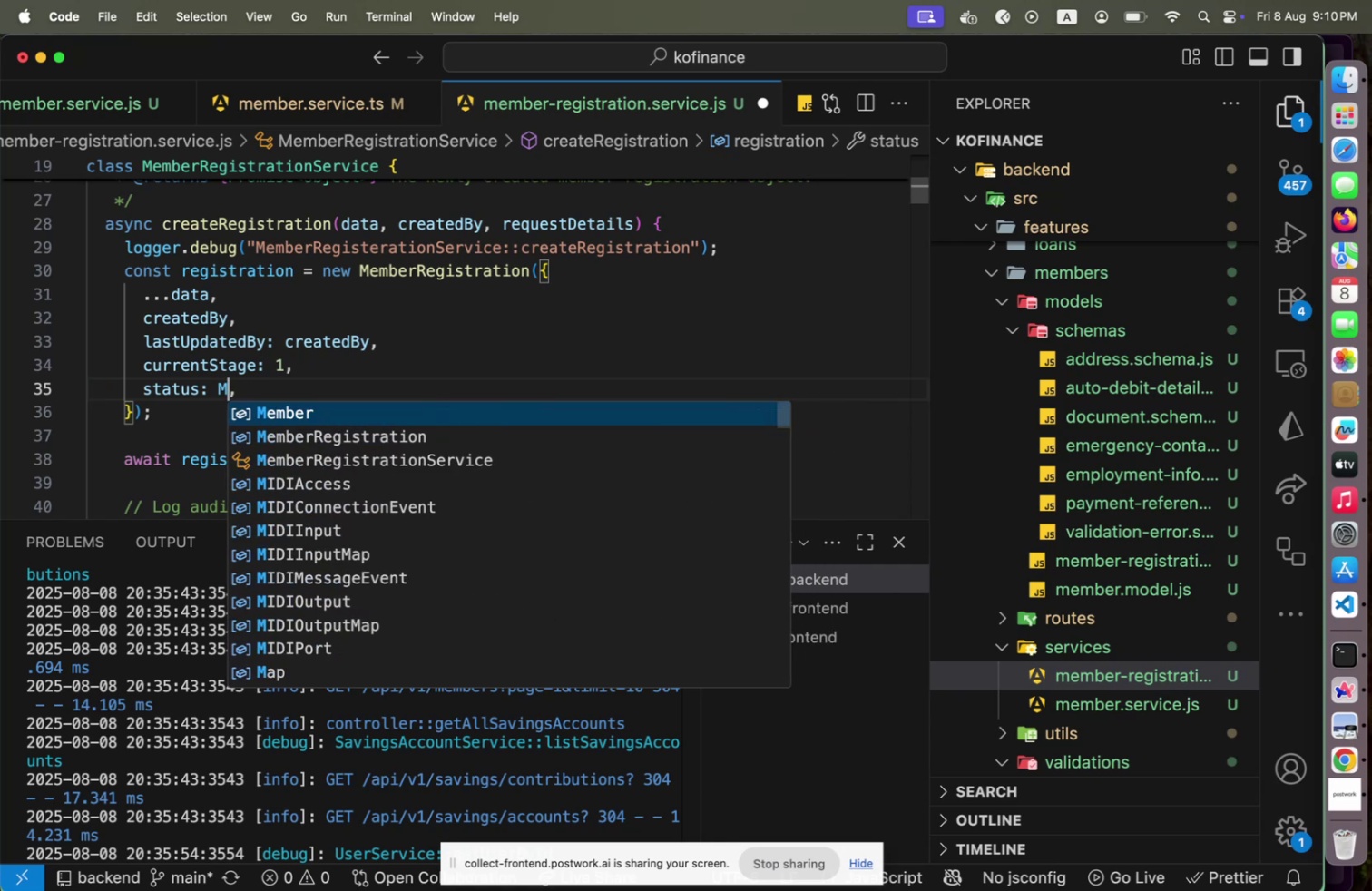 
key(Backspace)
 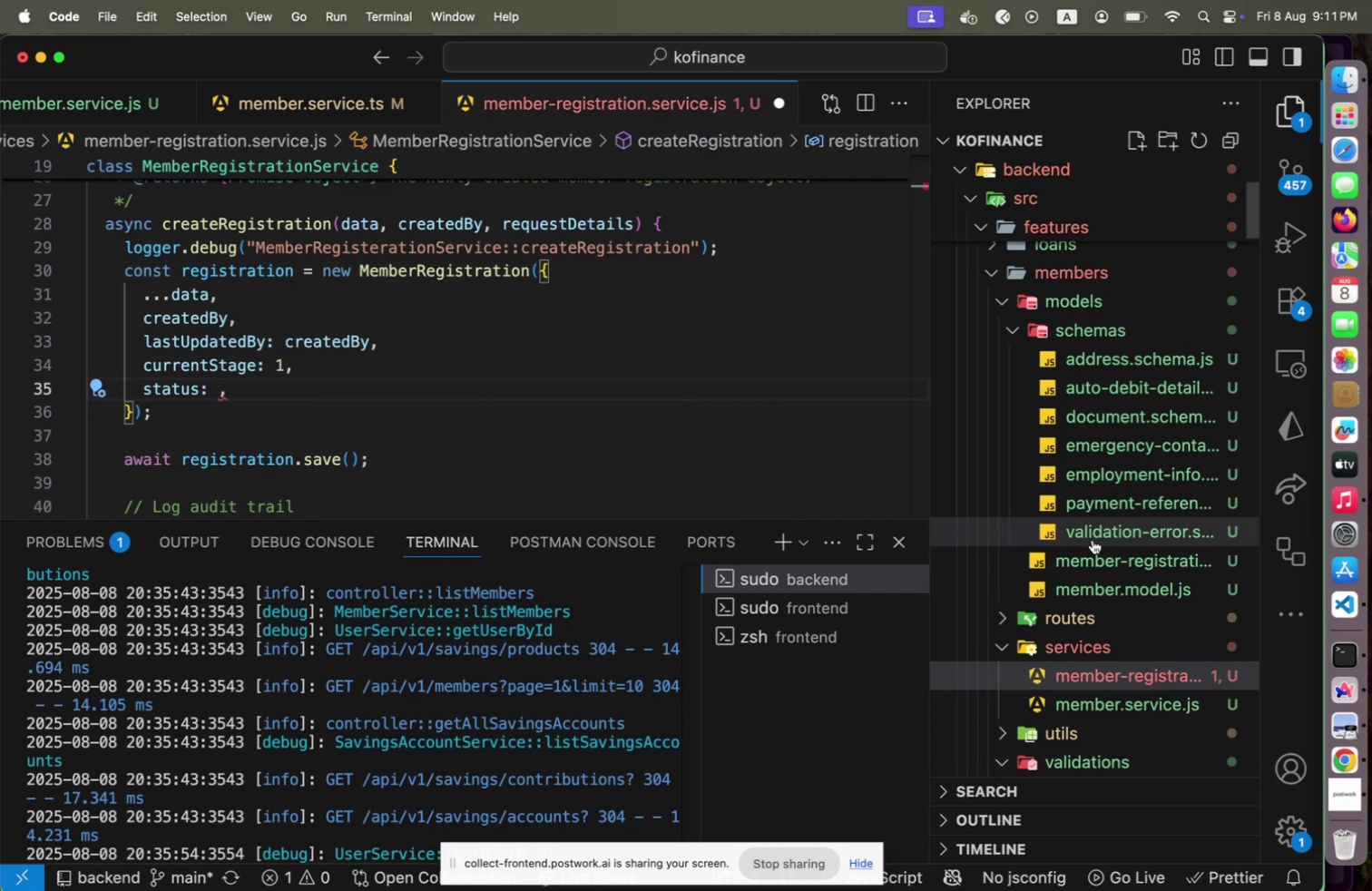 
wait(9.26)
 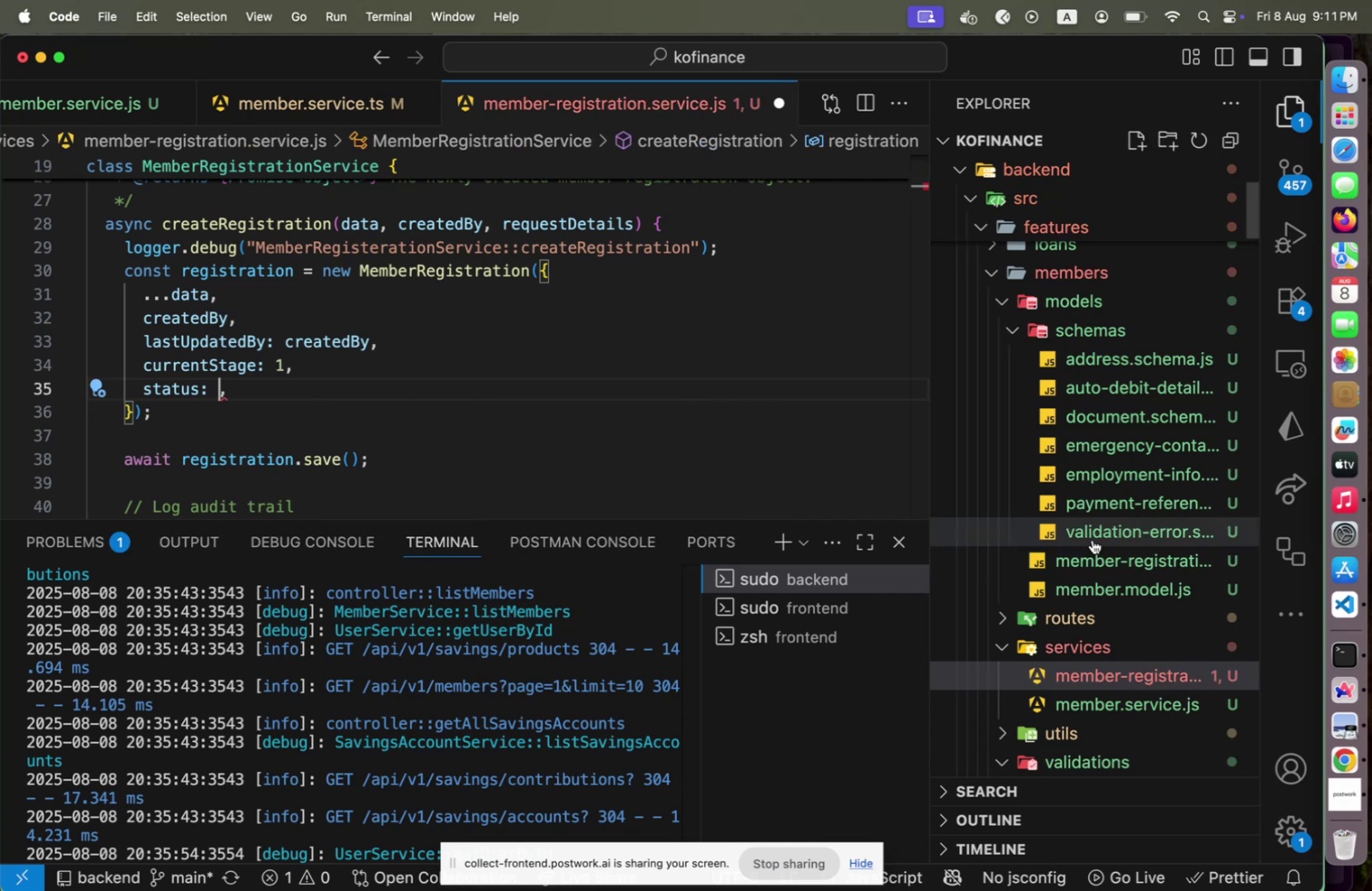 
type("draft)
 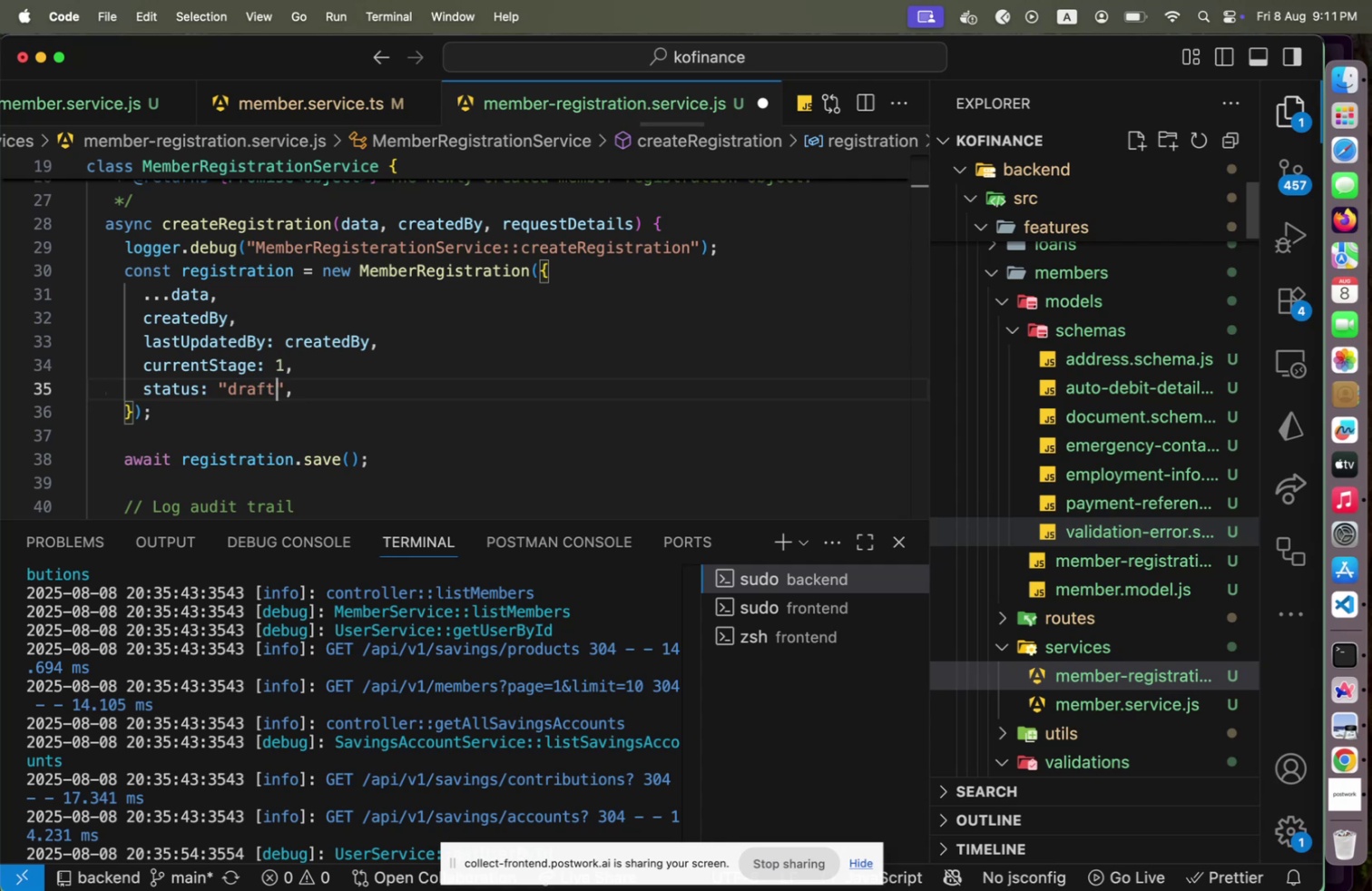 
key(ArrowRight)
 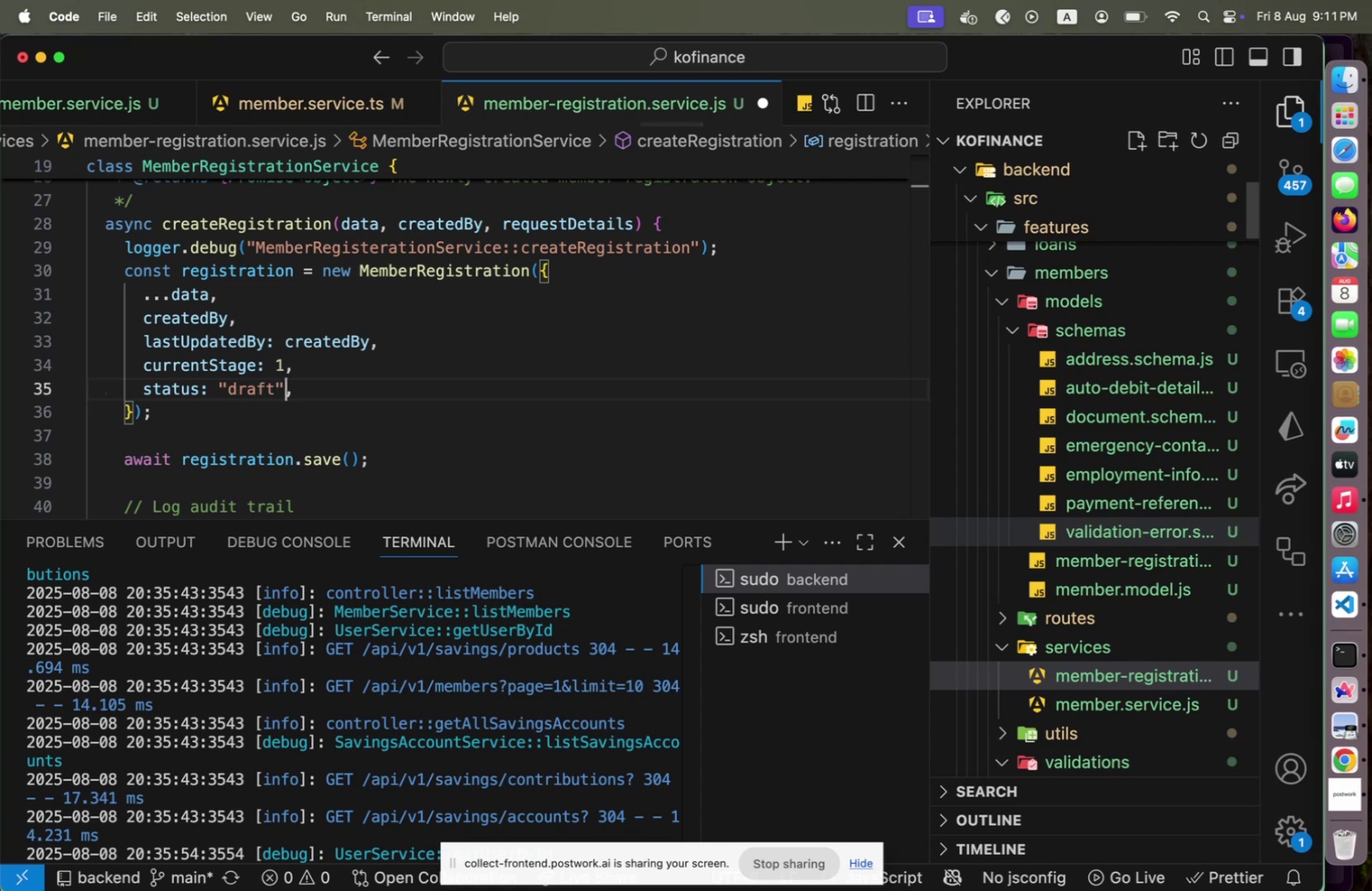 
key(ArrowDown)
 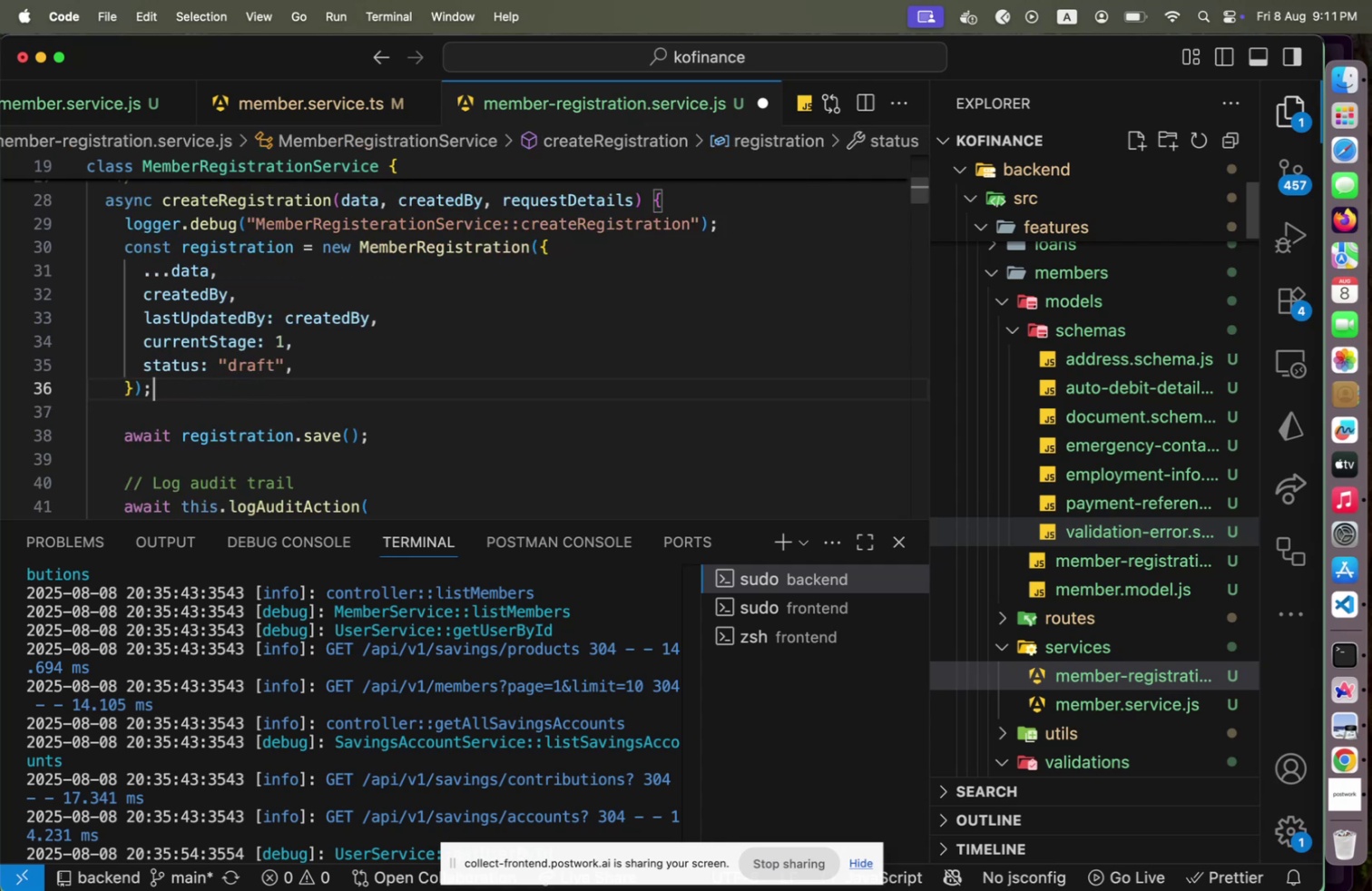 
key(ArrowDown)
 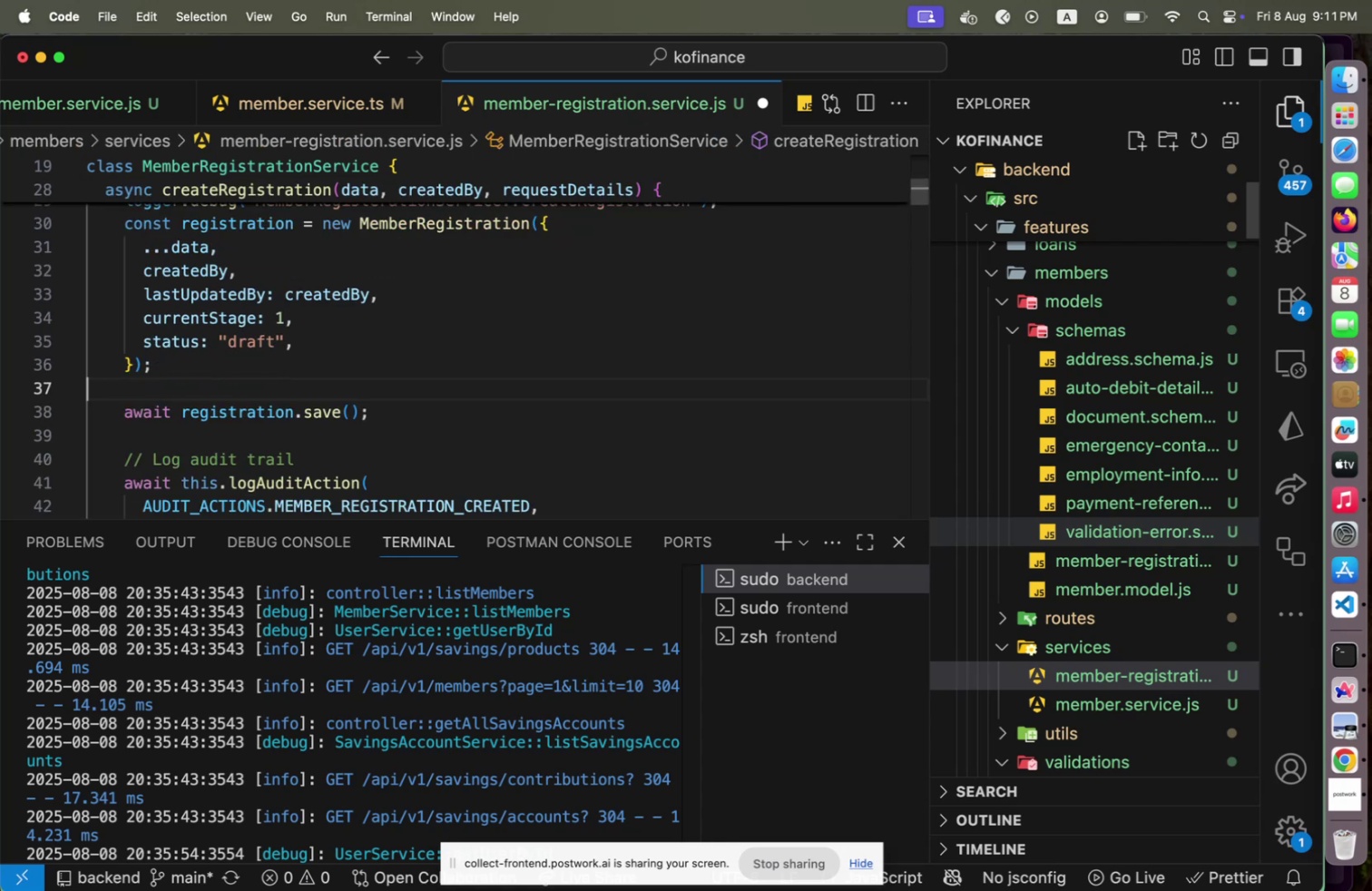 
hold_key(key=ArrowDown, duration=0.64)
 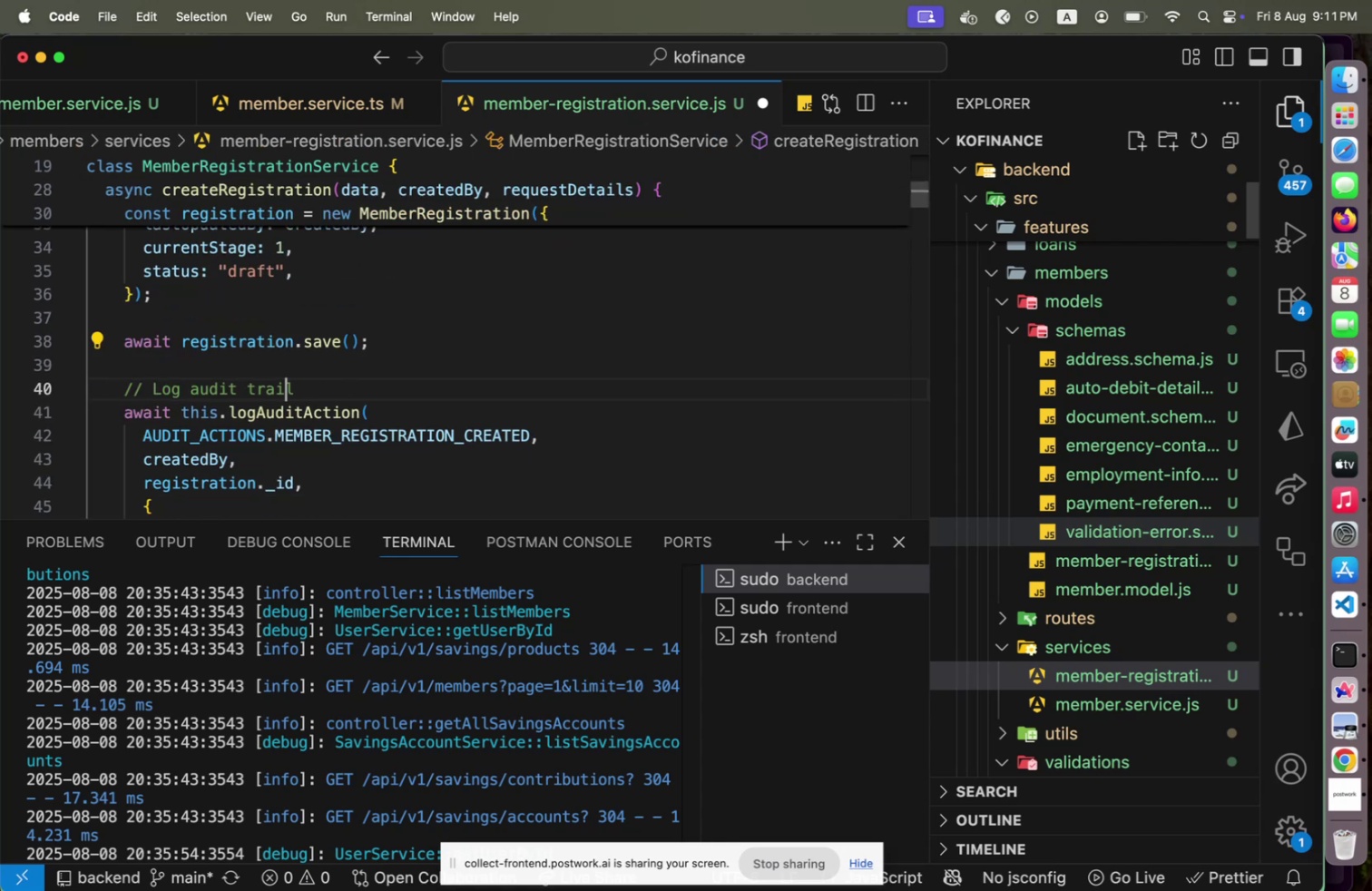 
key(ArrowDown)
 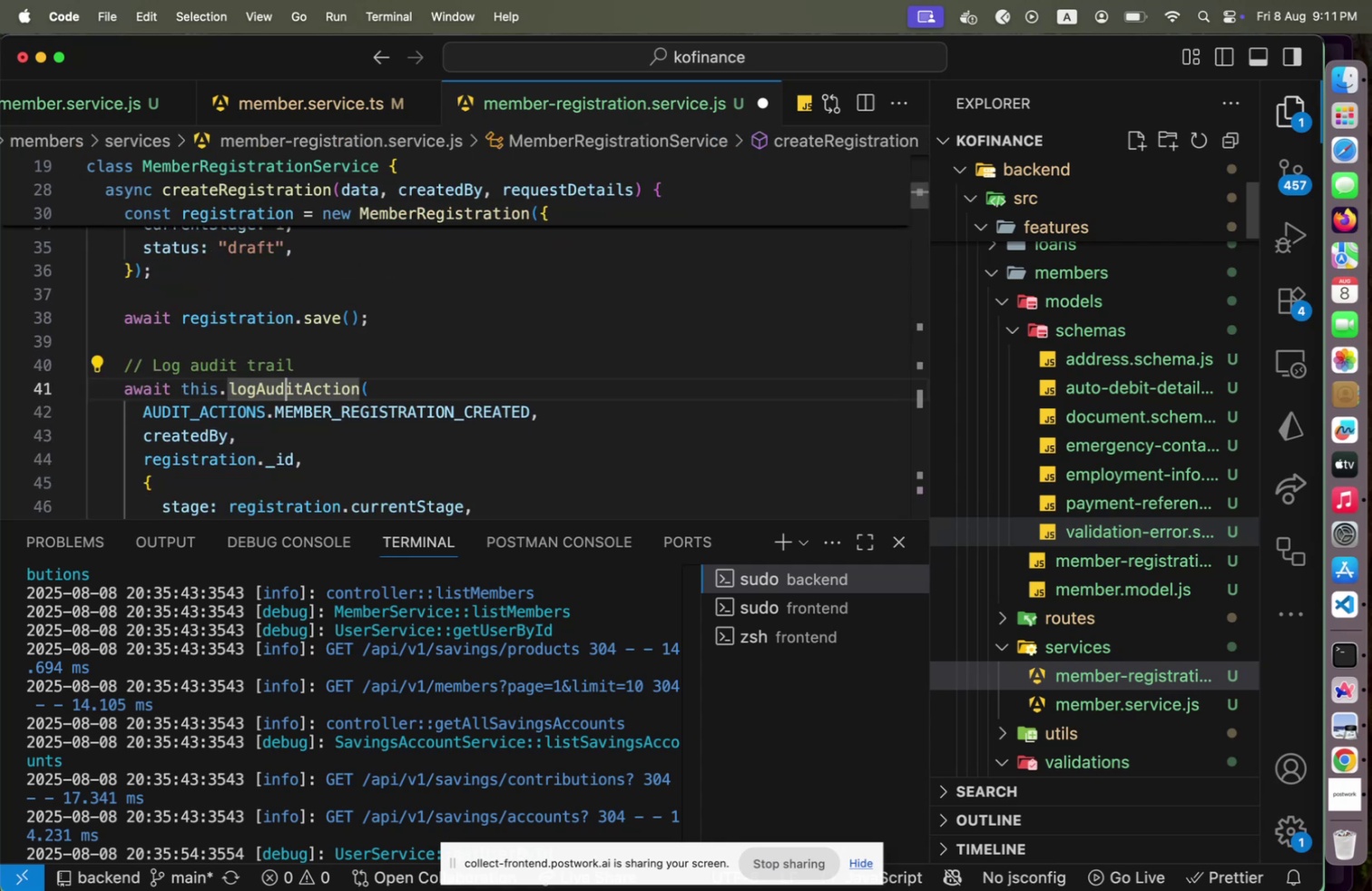 
hold_key(key=ArrowDown, duration=0.38)
 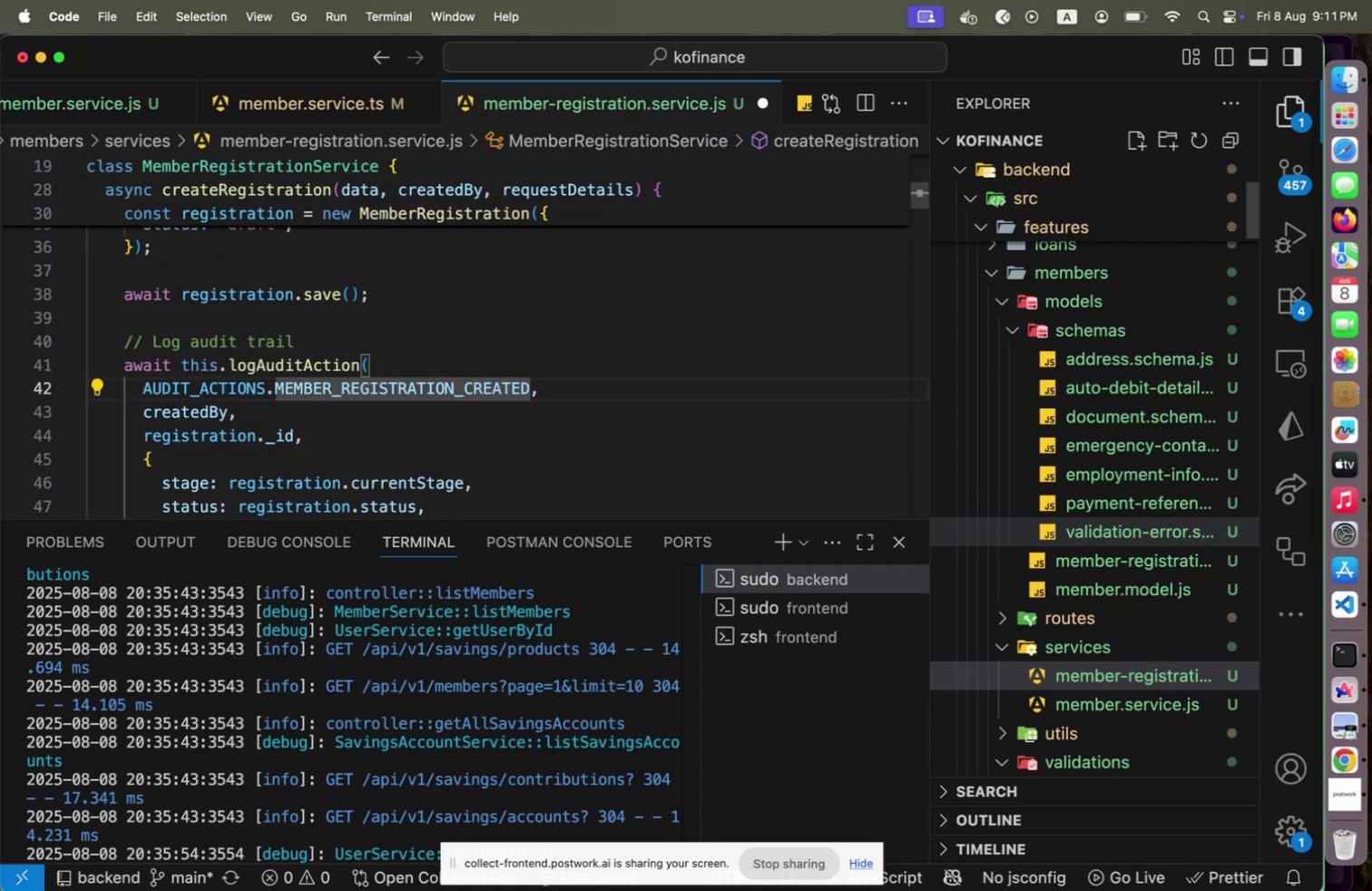 
hold_key(key=ArrowDown, duration=0.83)
 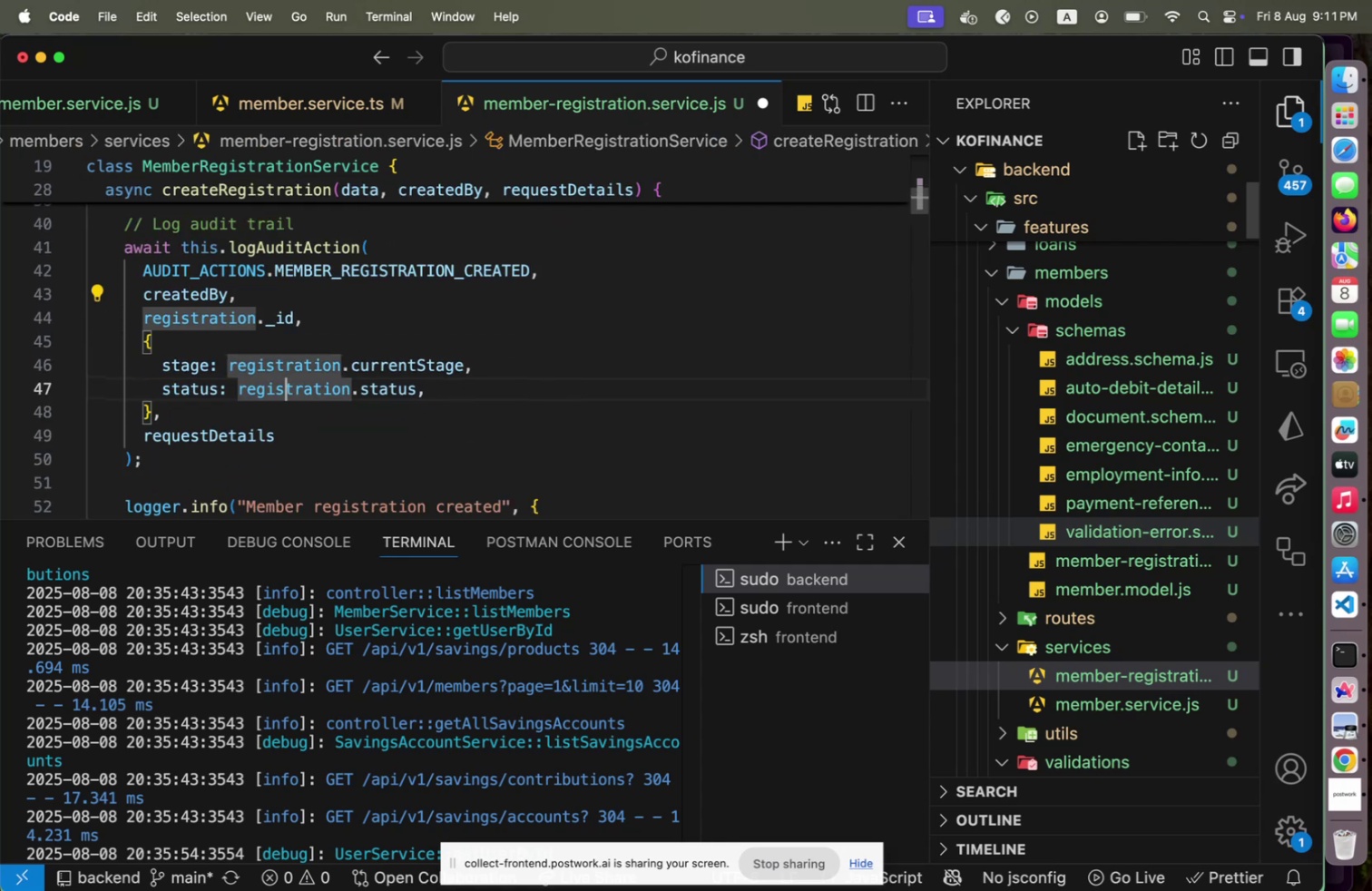 
key(ArrowDown)
 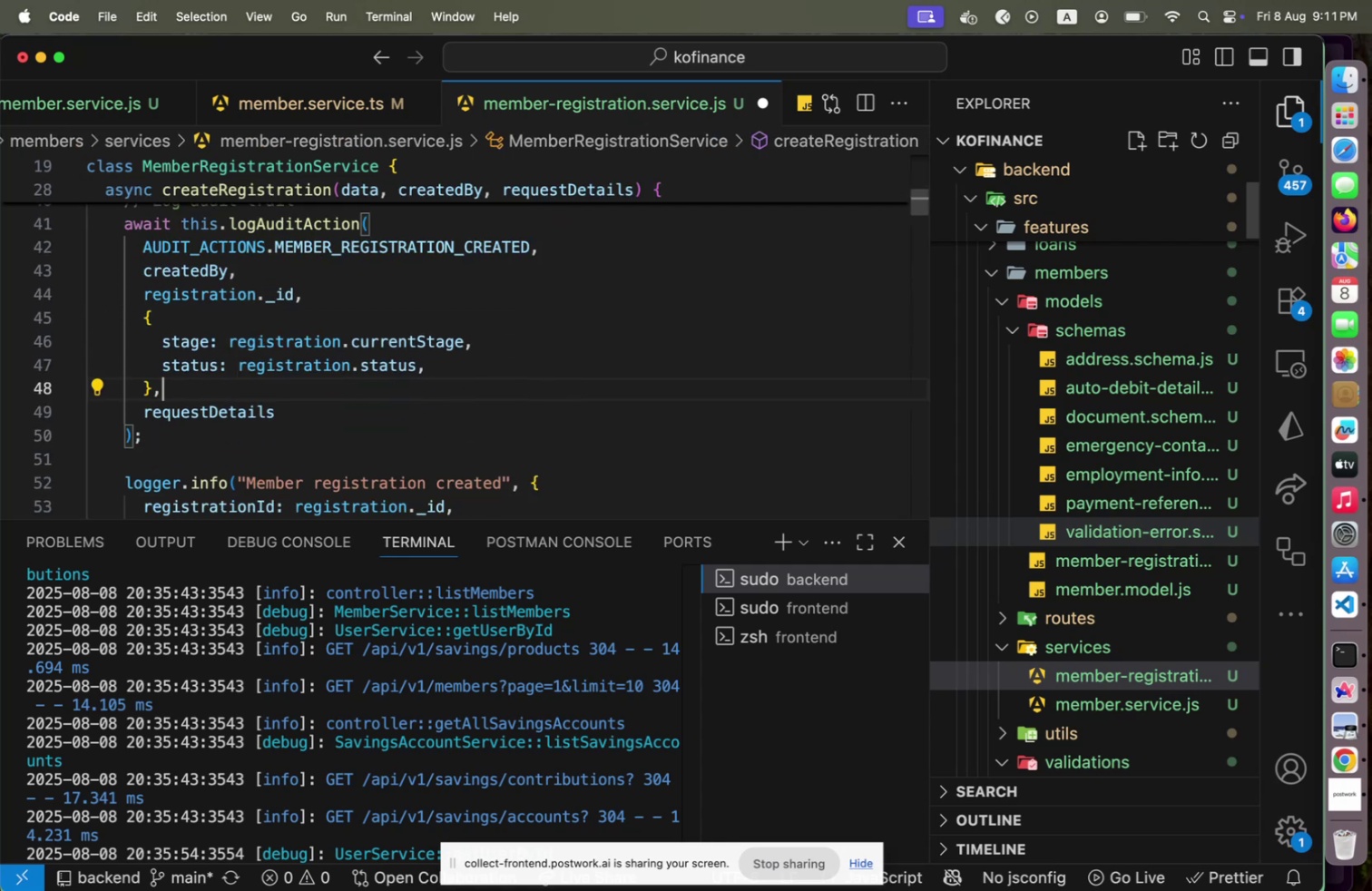 
key(ArrowLeft)
 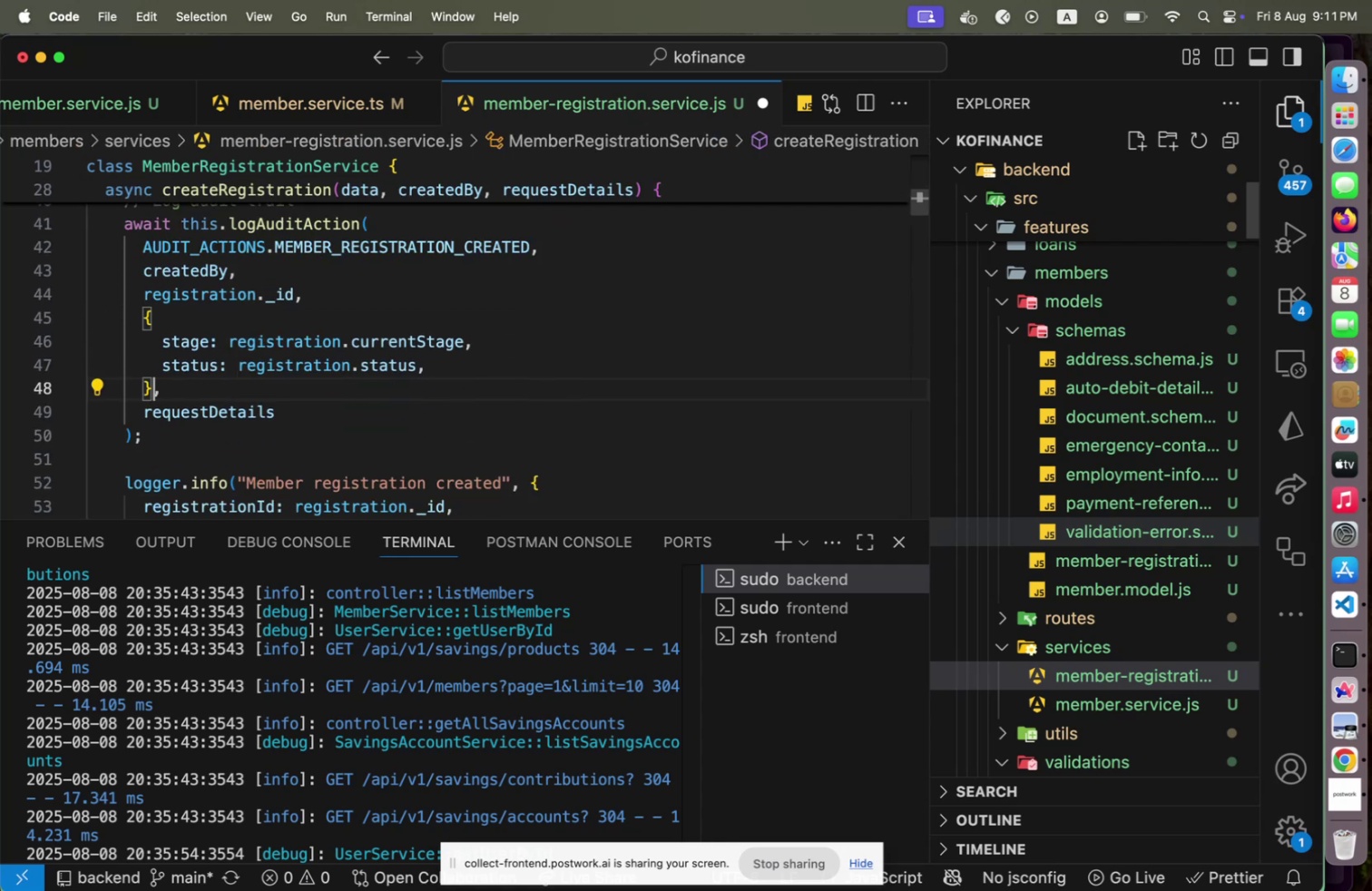 
key(ArrowDown)
 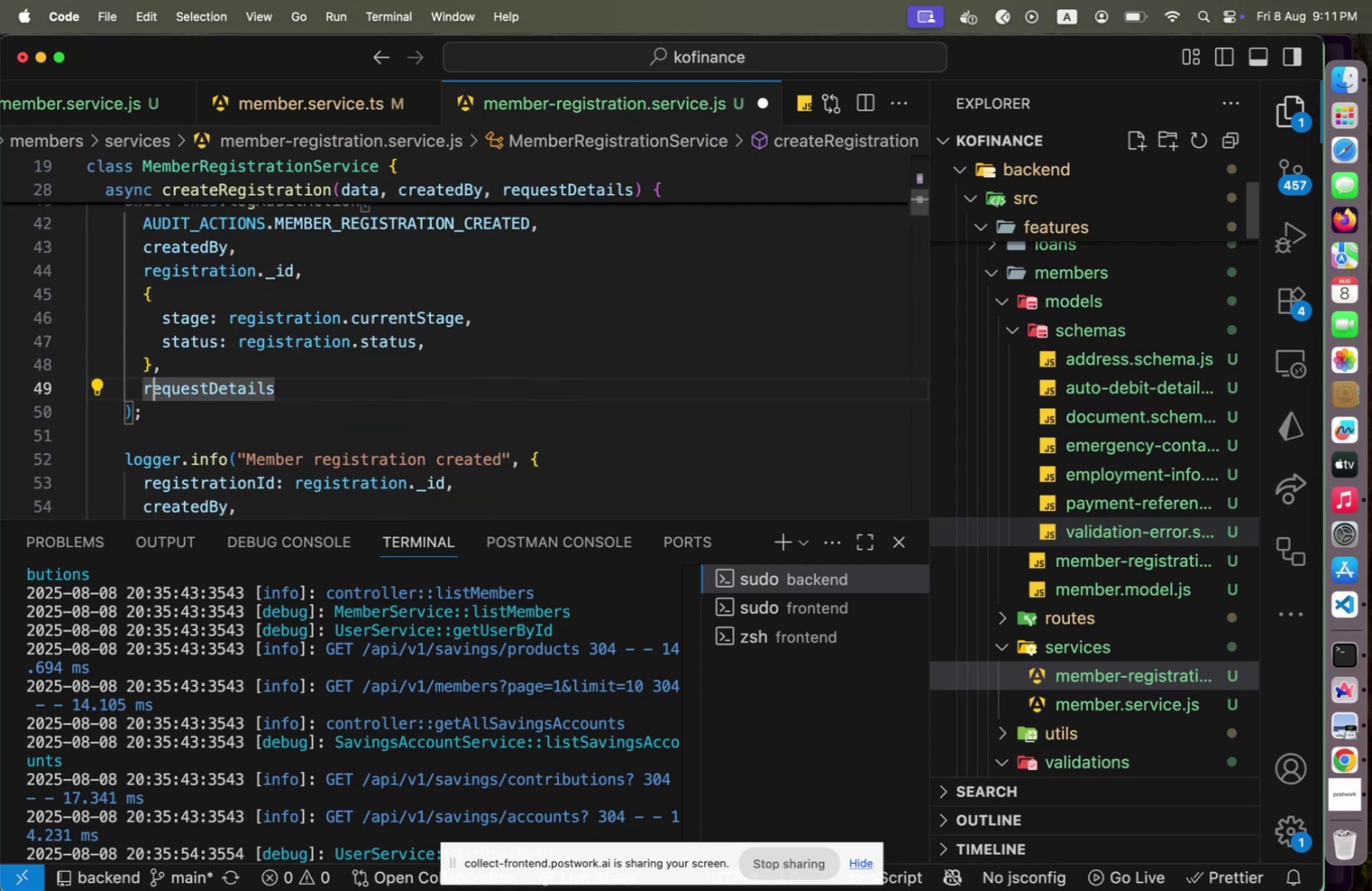 
key(ArrowRight)
 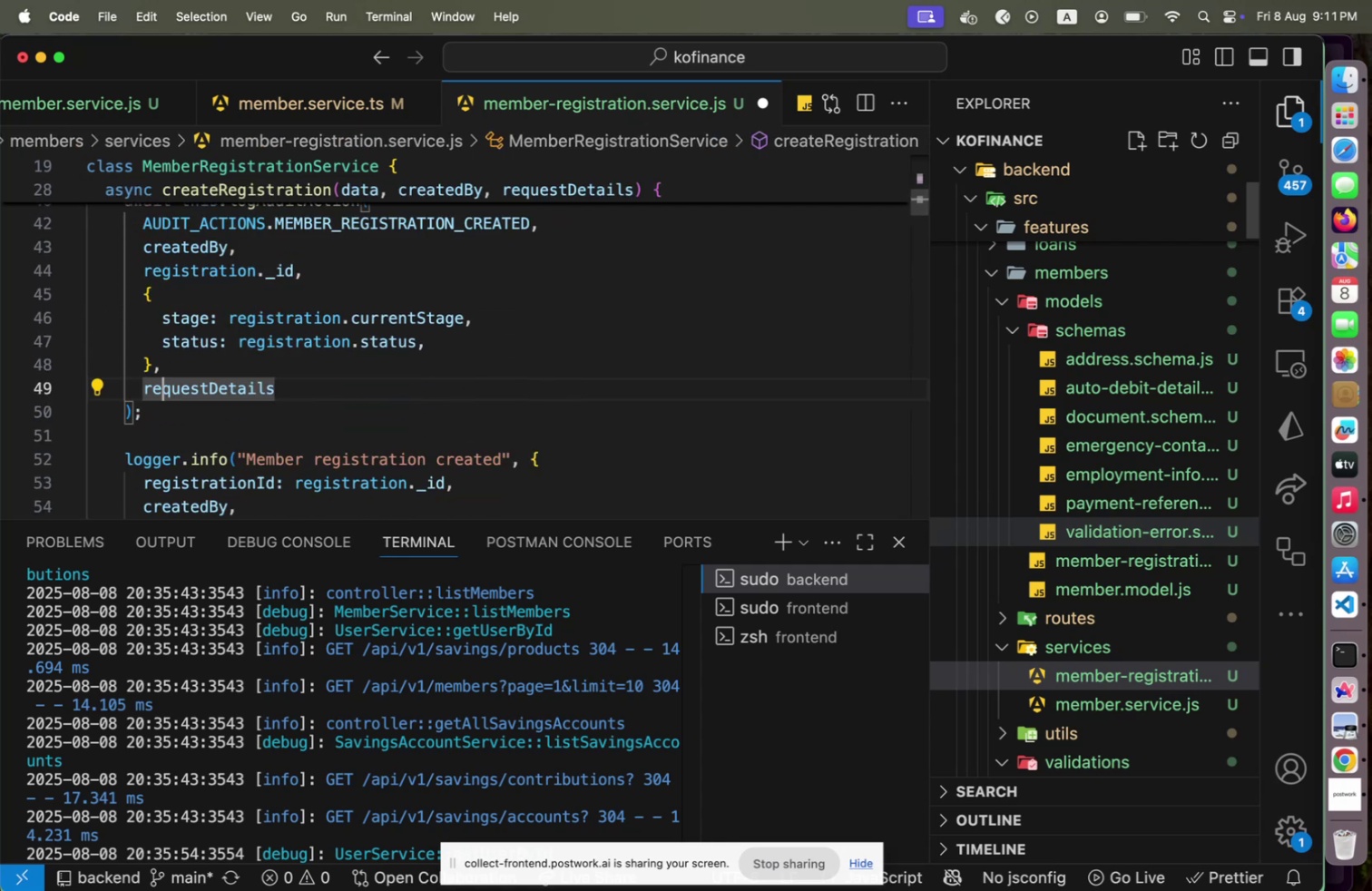 
hold_key(key=ArrowDown, duration=0.66)
 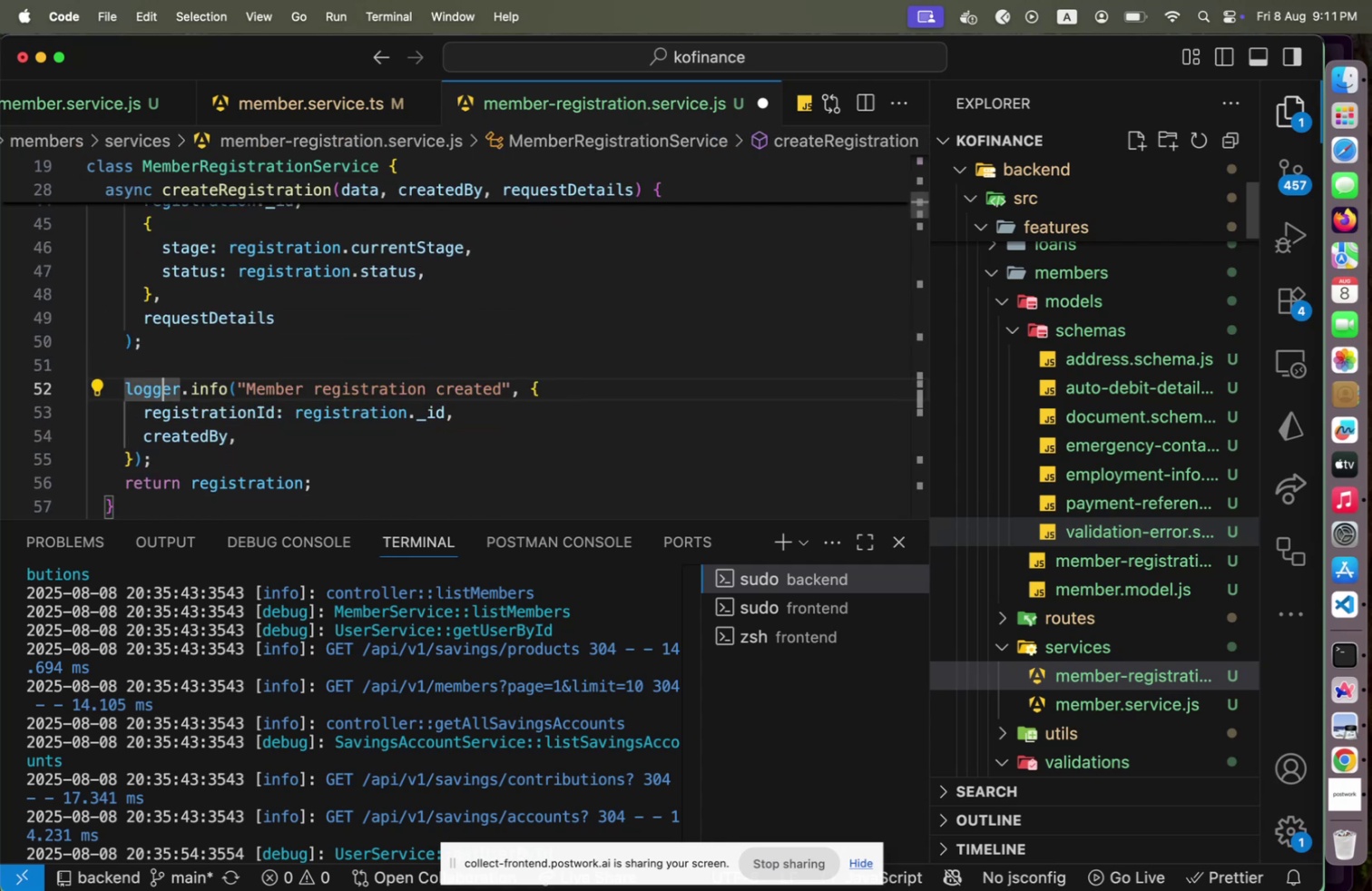 
hold_key(key=ArrowDown, duration=0.76)
 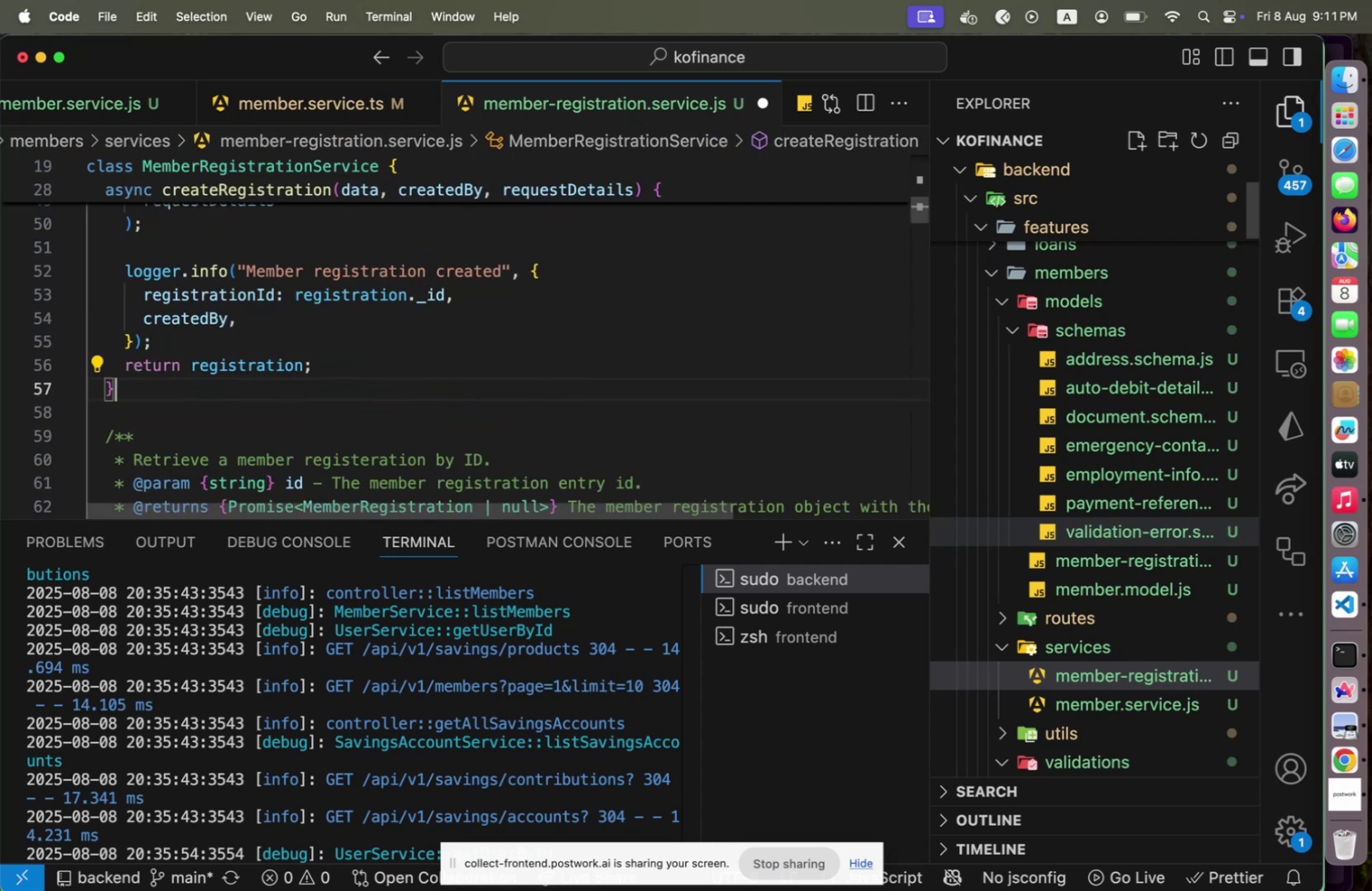 
key(ArrowUp)
 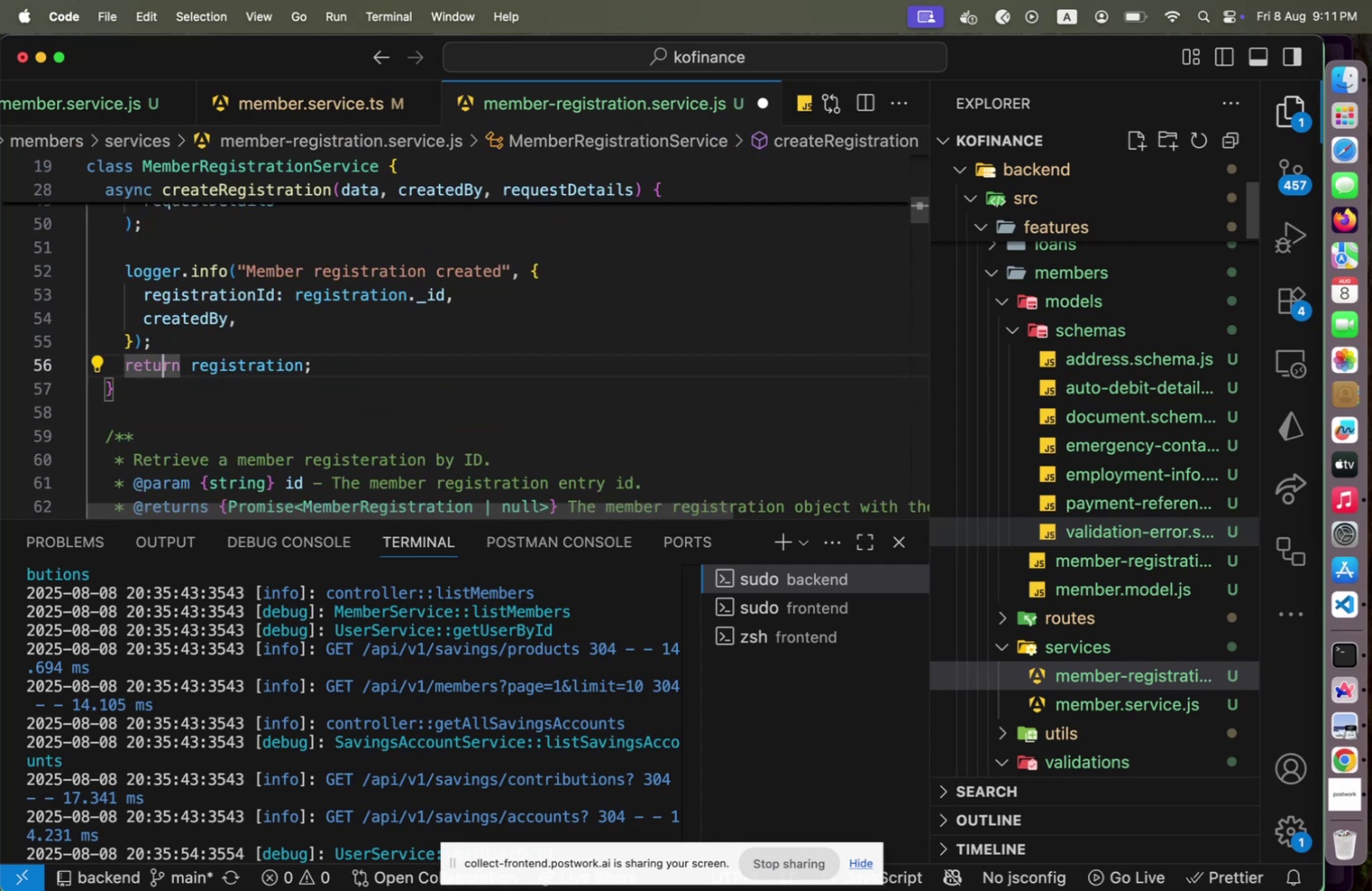 
key(ArrowUp)
 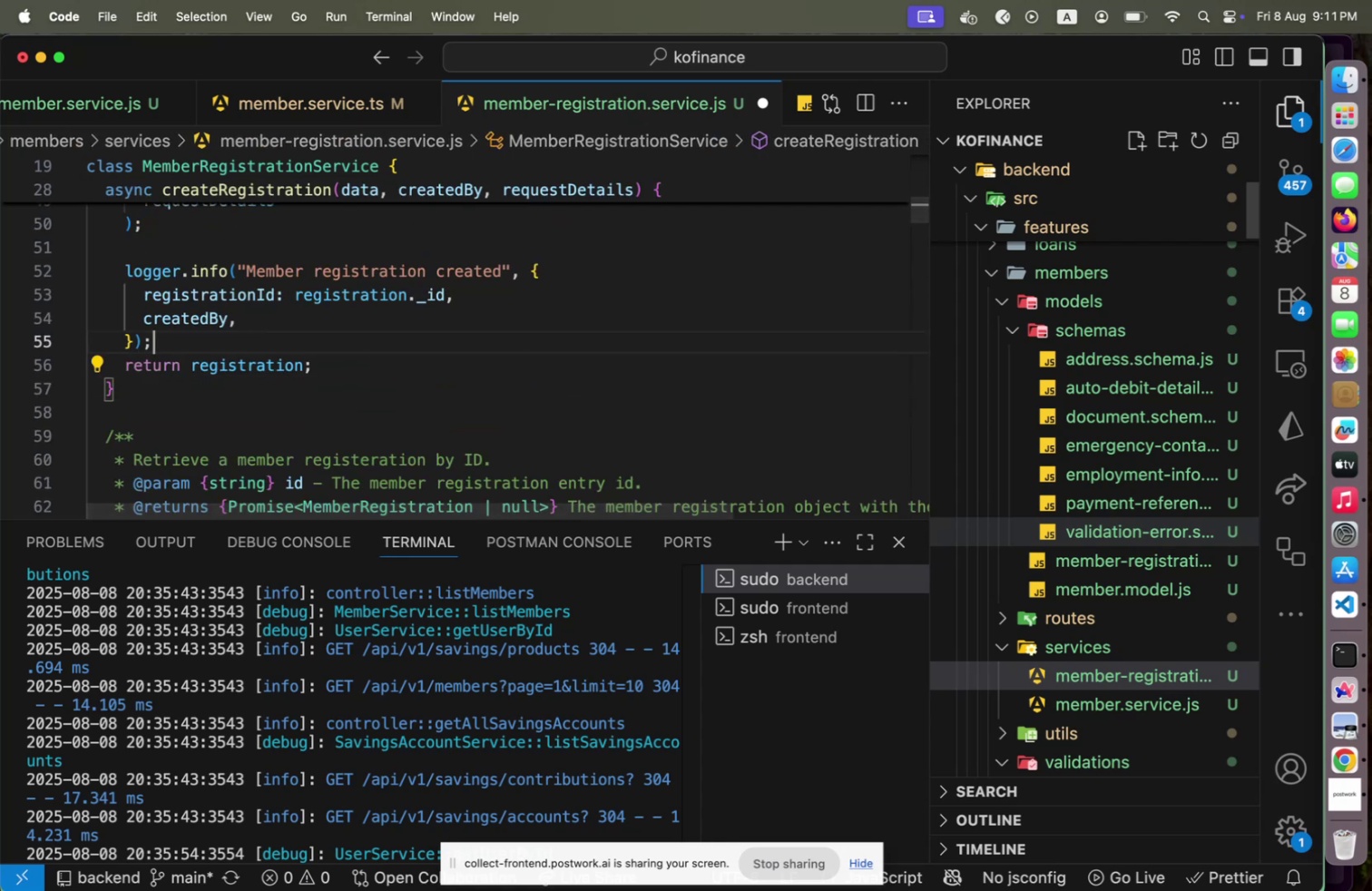 
key(Enter)
 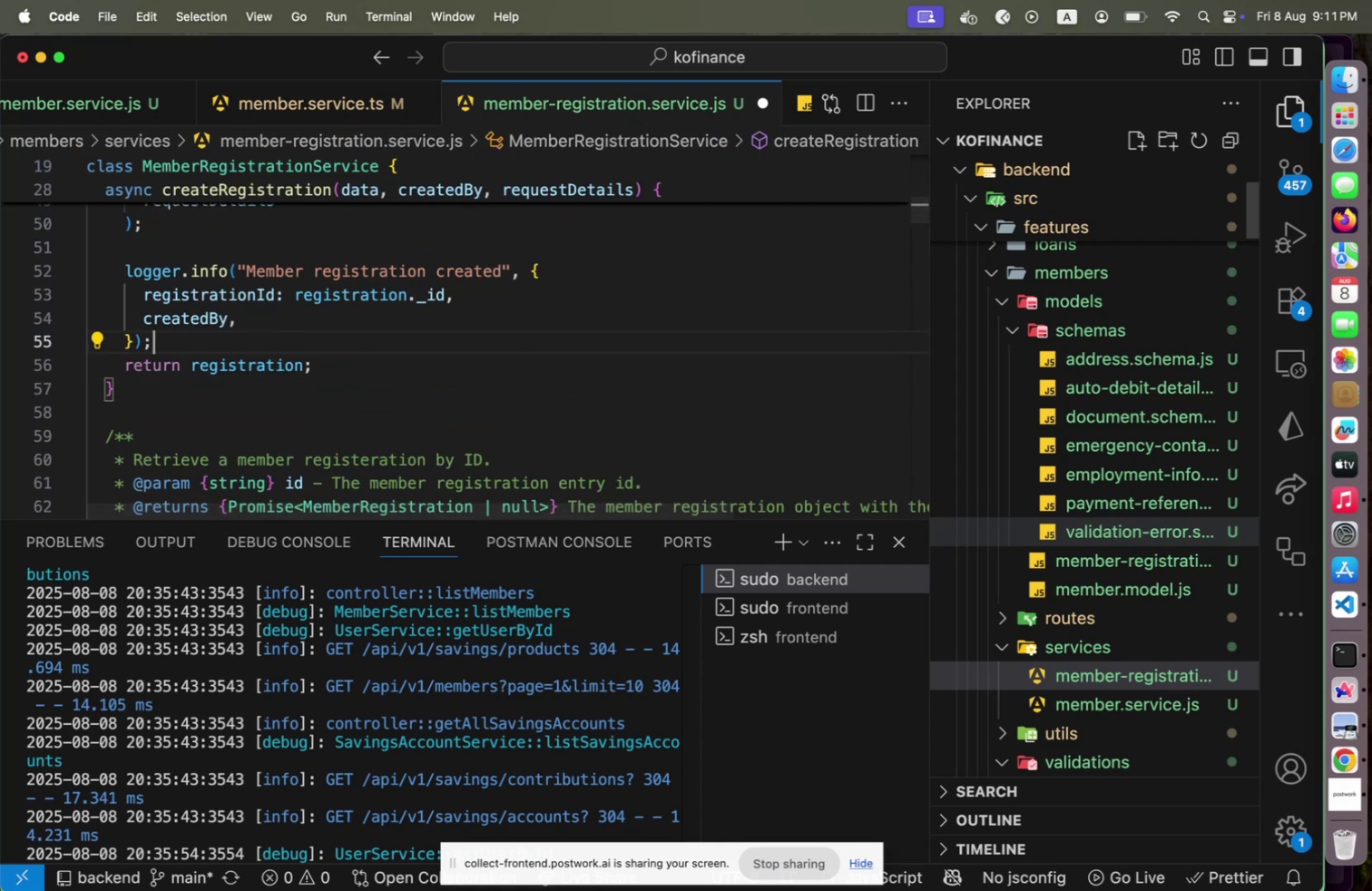 
key(Alt+Shift+F)
 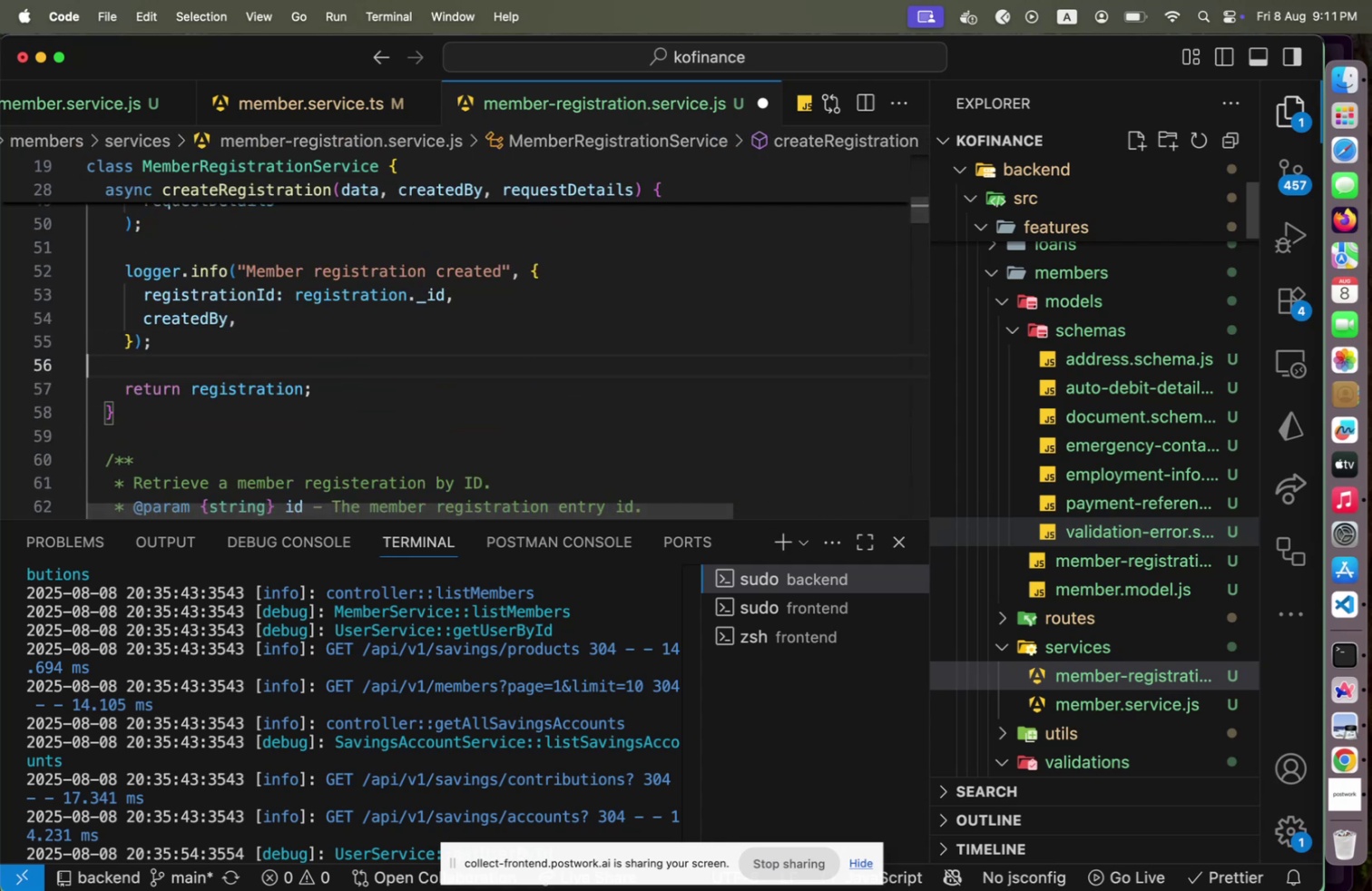 
key(Meta+CommandLeft)
 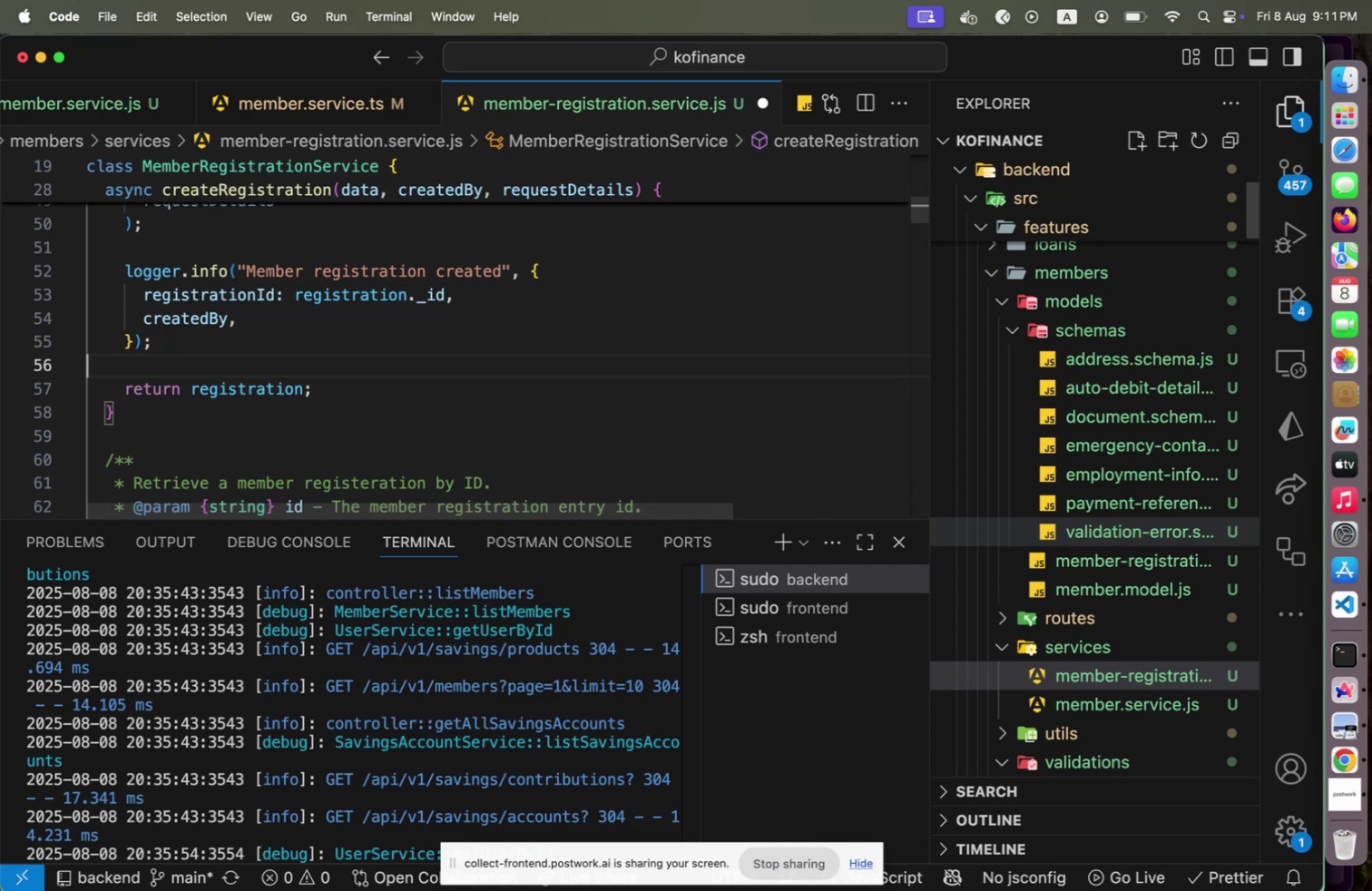 
key(Meta+S)
 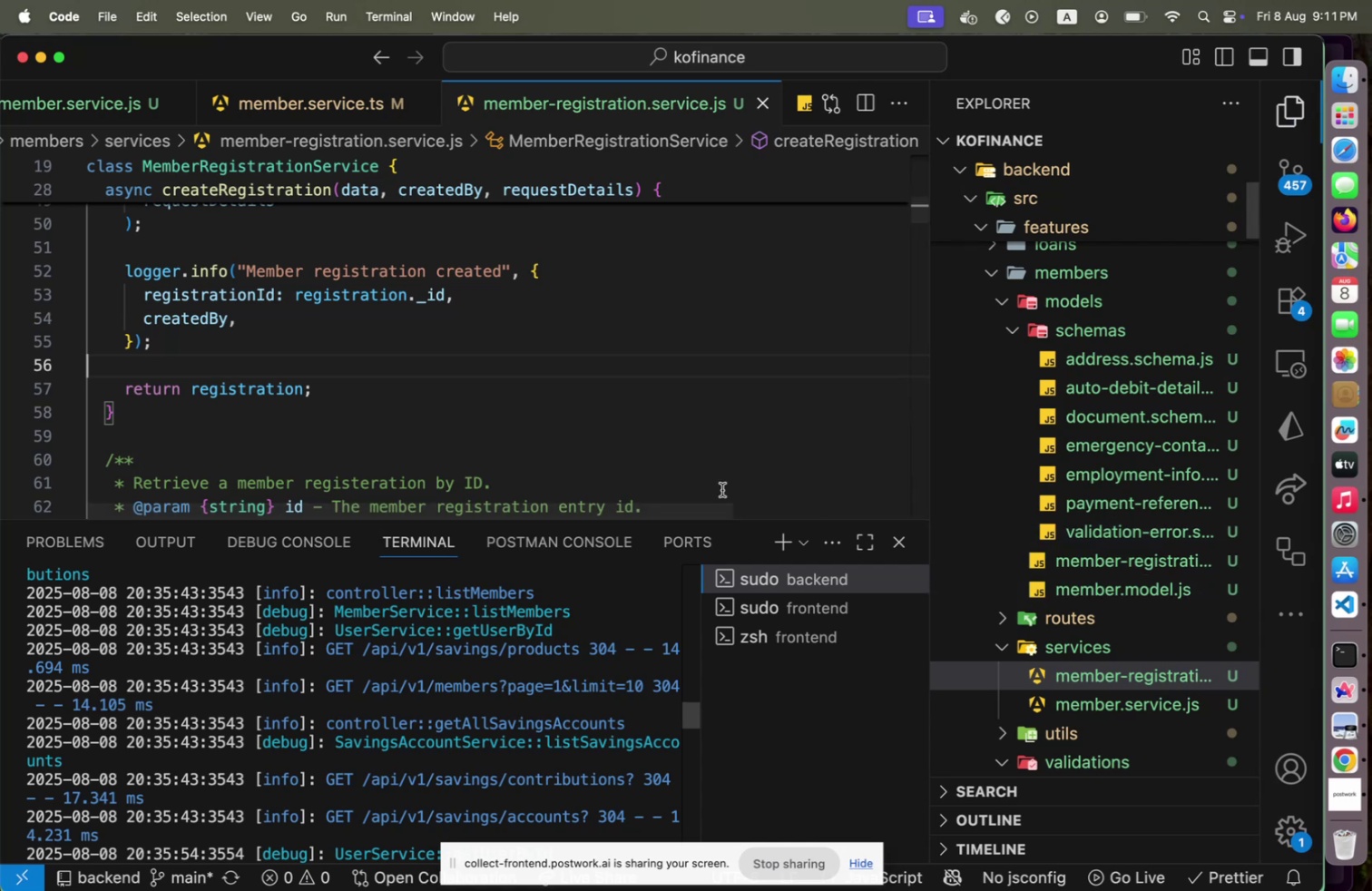 
scroll: coordinate [681, 465], scroll_direction: down, amount: 9.0
 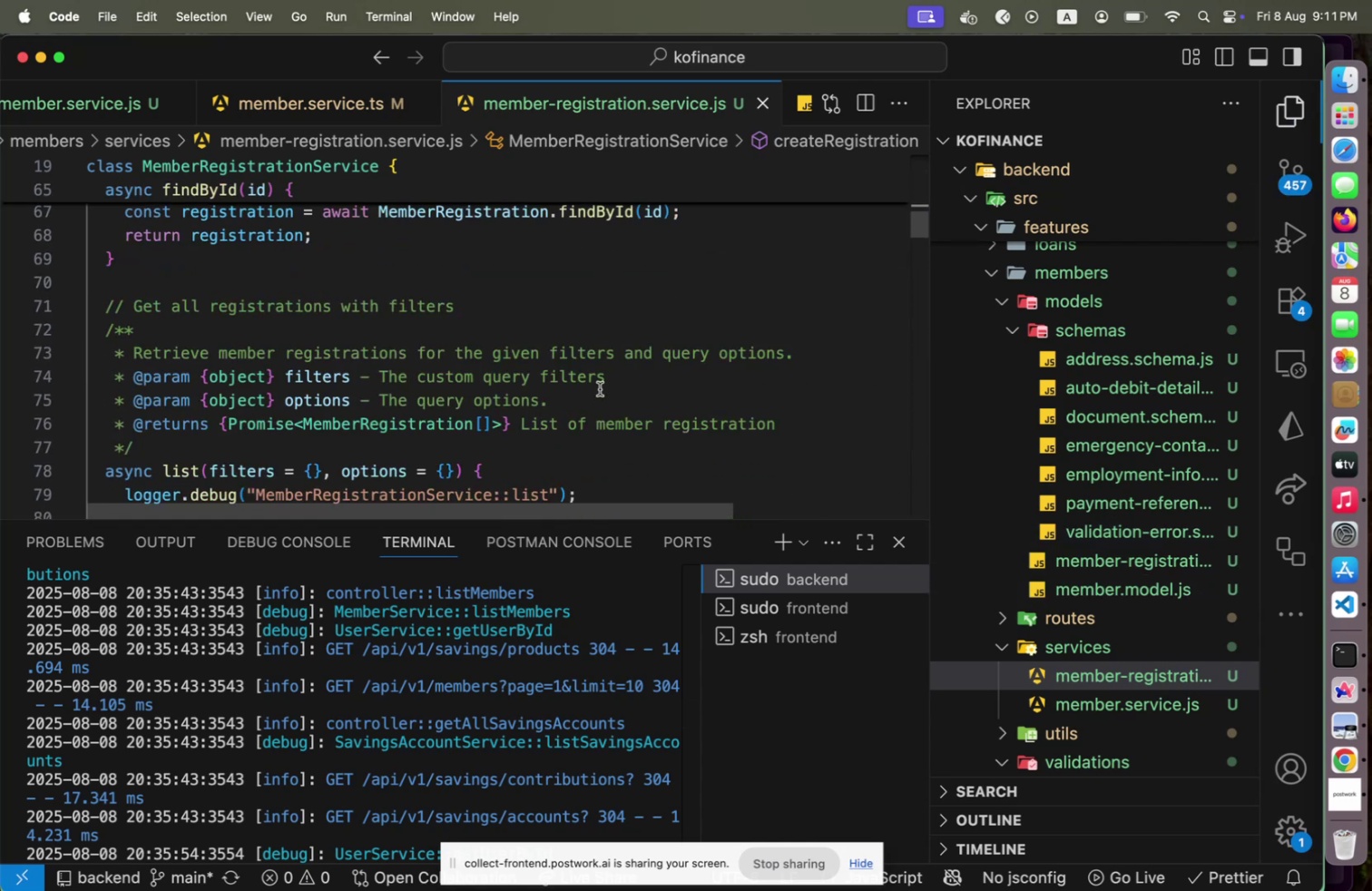 
left_click([504, 307])
 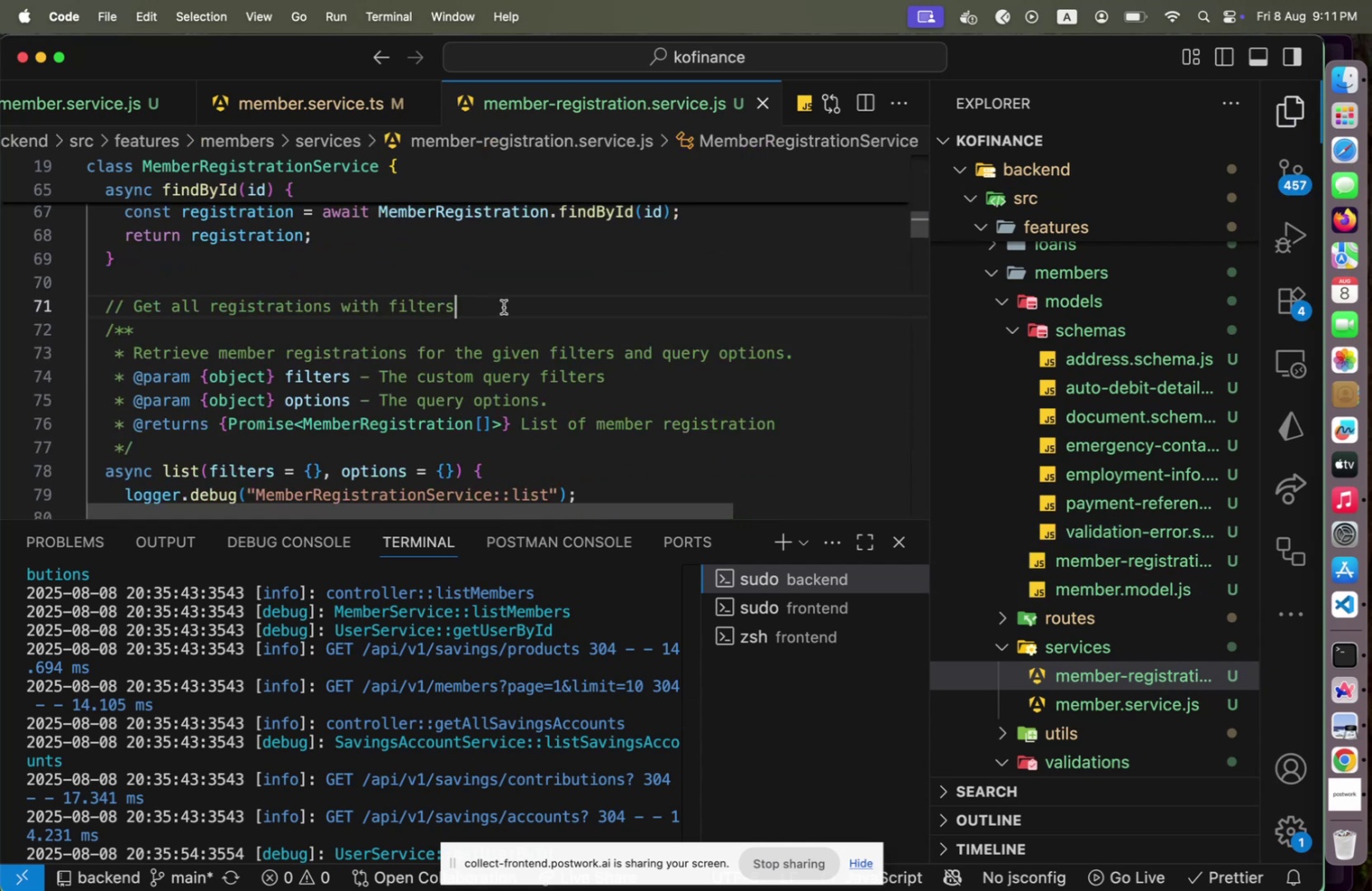 
key(Shift+Home)
 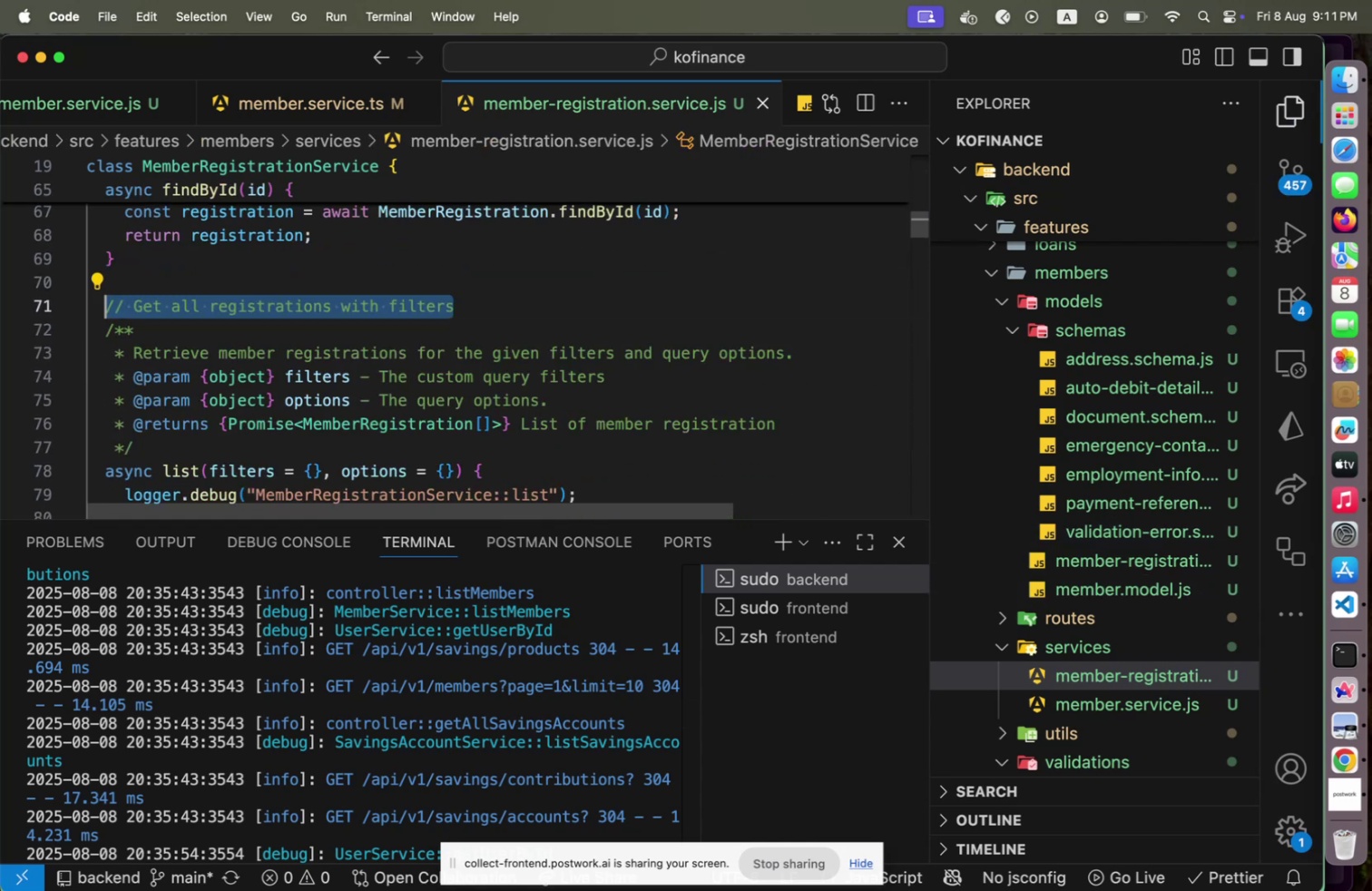 
key(Backspace)
 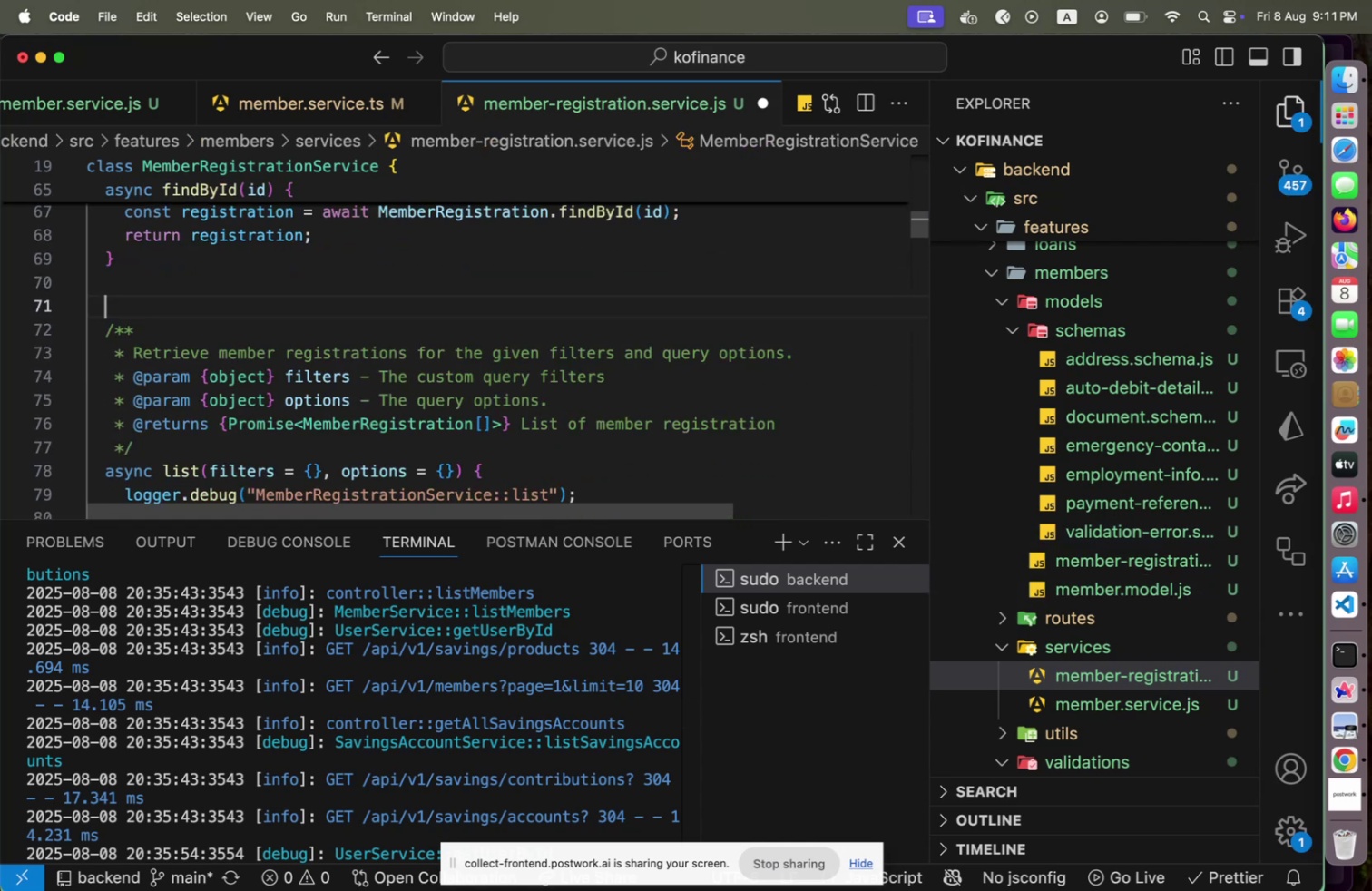 
key(Shift+ShiftLeft)
 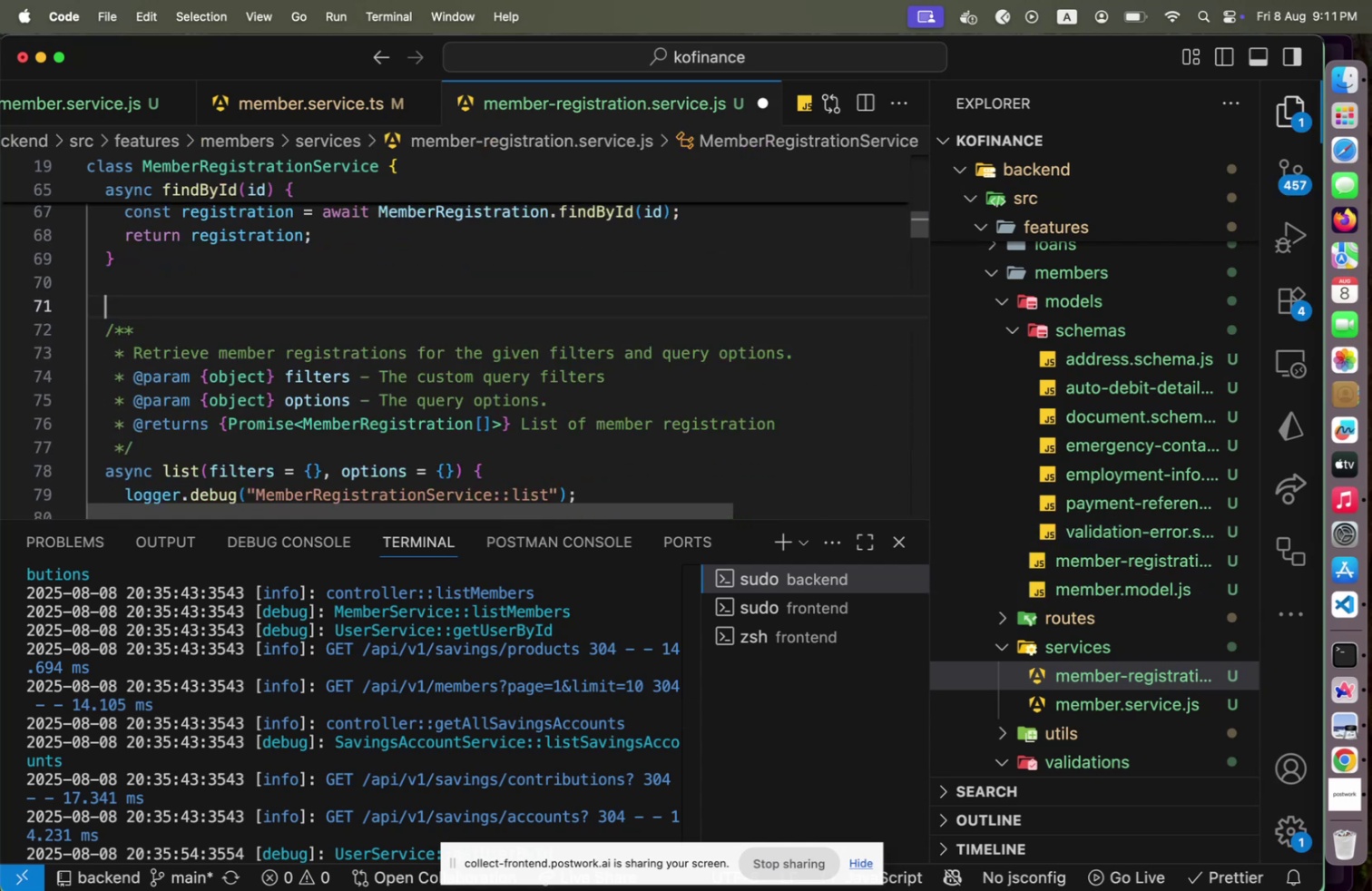 
key(Shift+Home)
 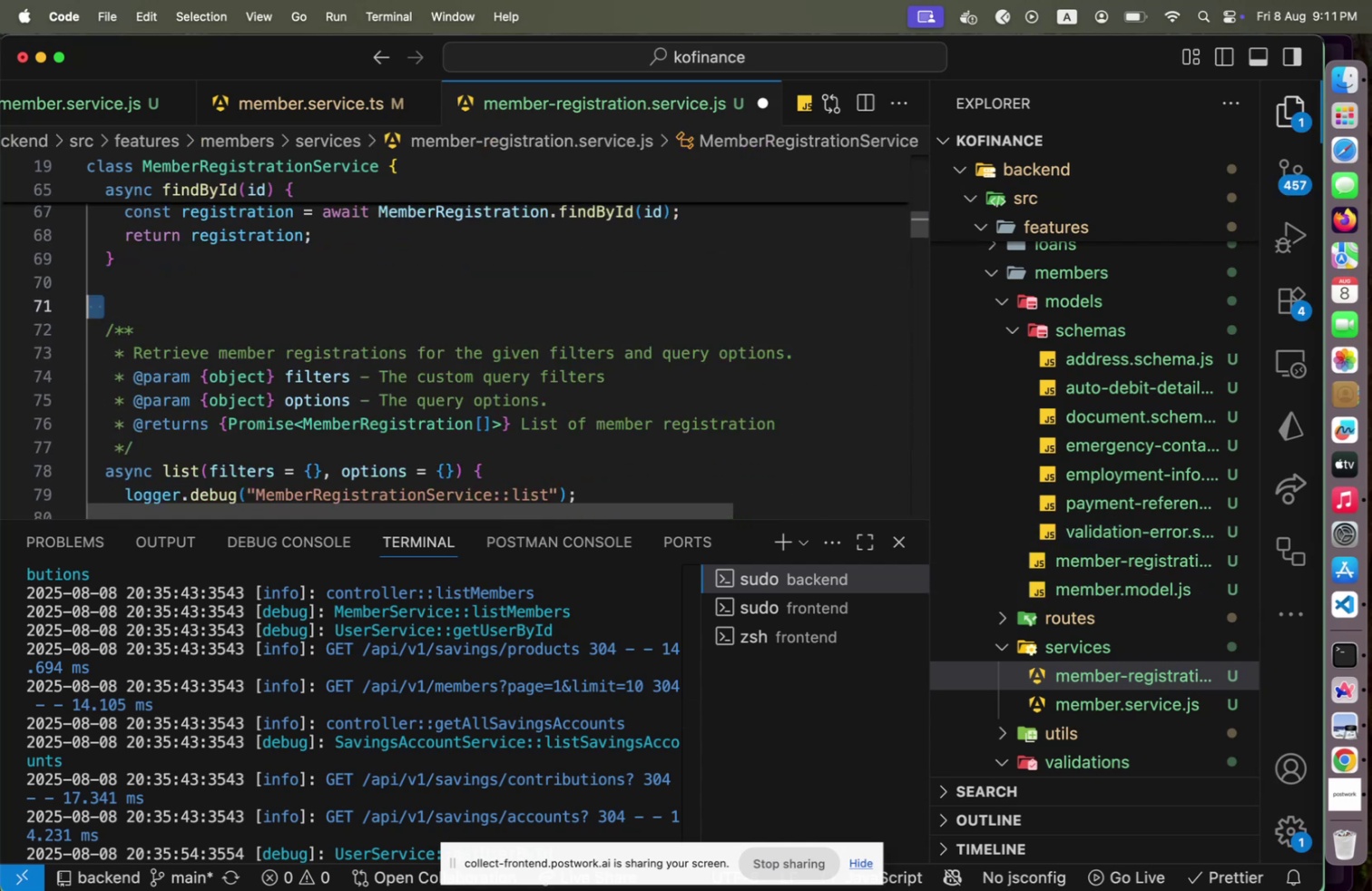 
key(Backspace)
 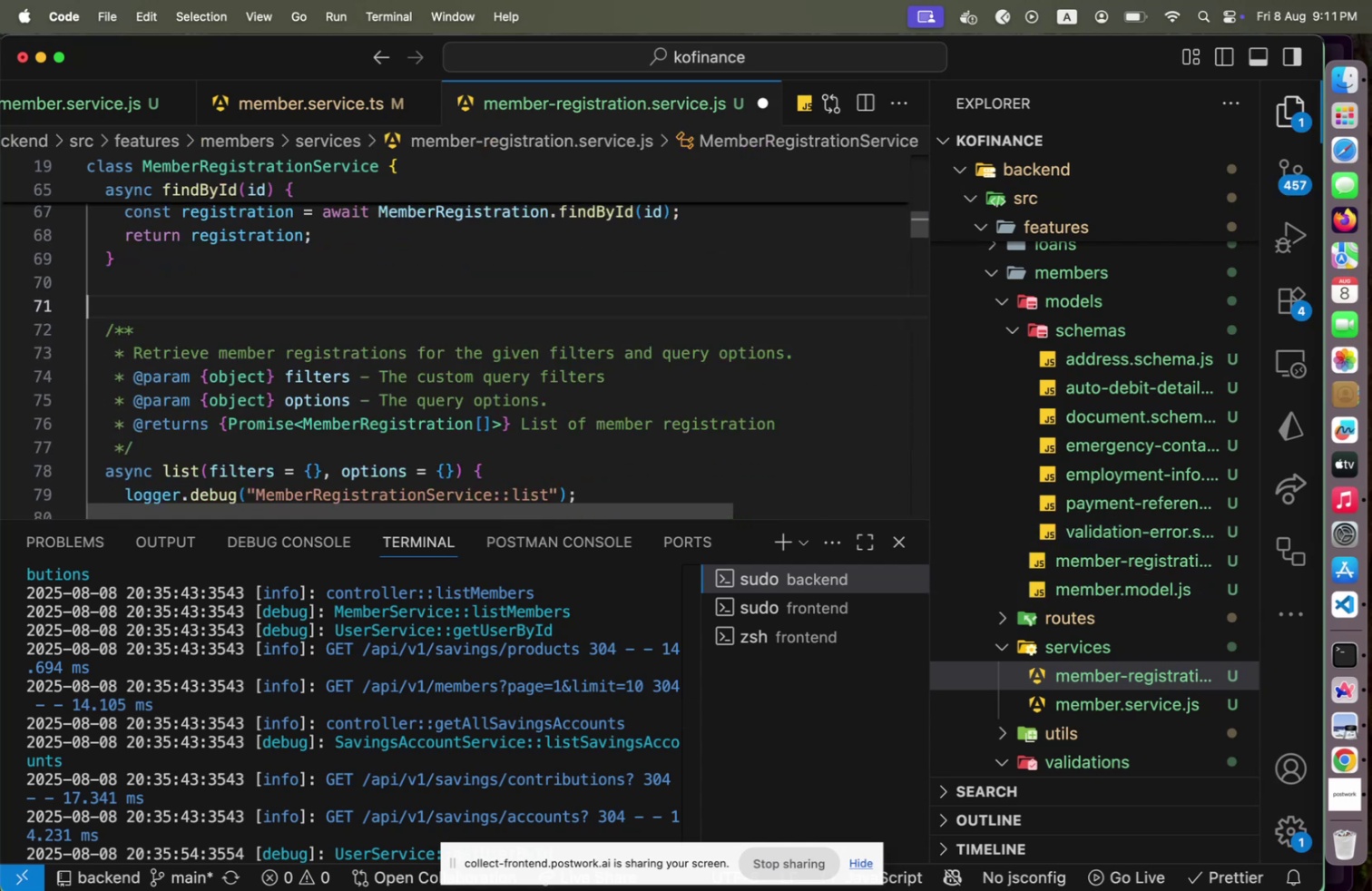 
key(Backspace)
 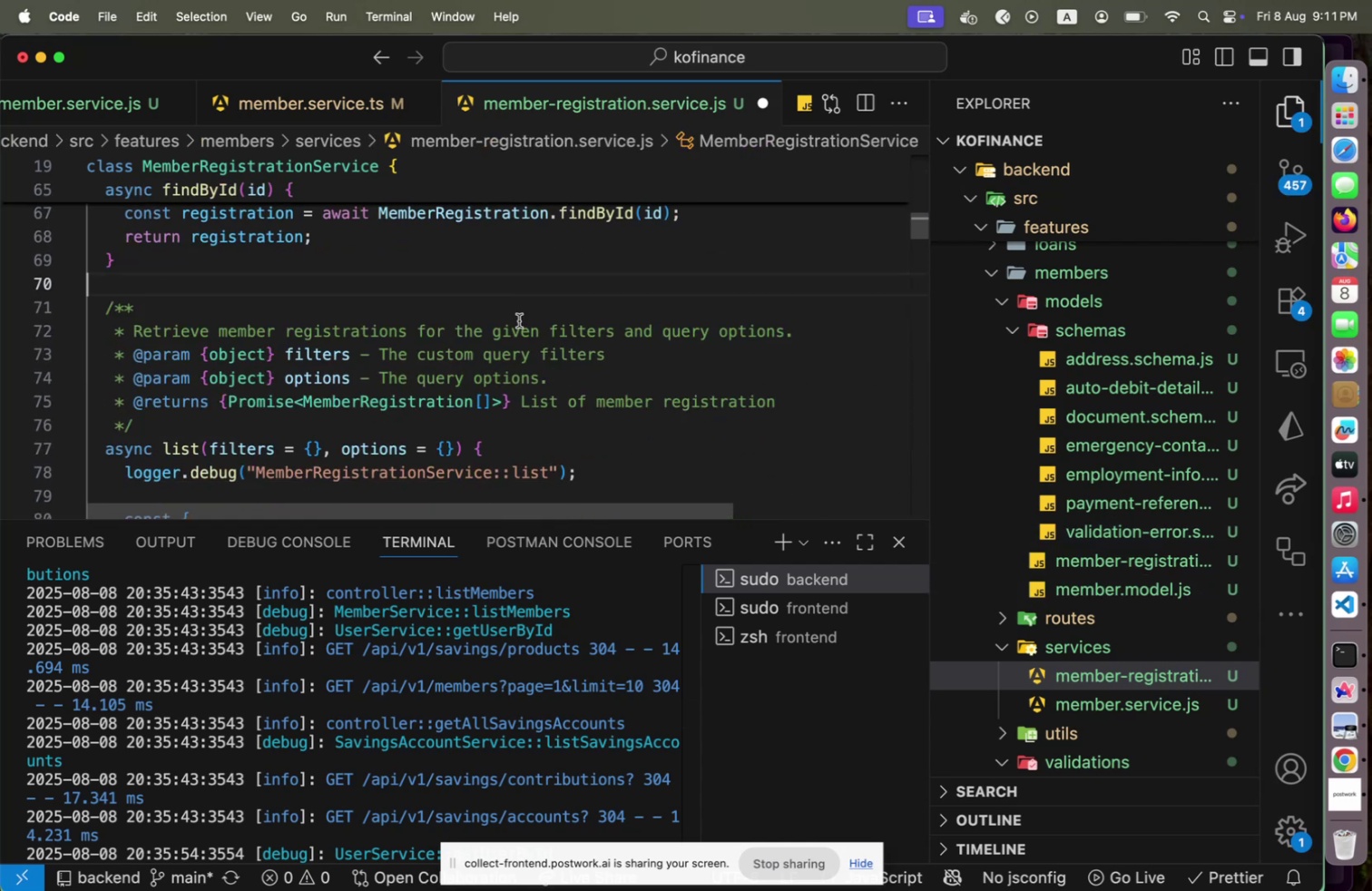 
scroll: coordinate [565, 328], scroll_direction: up, amount: 27.0
 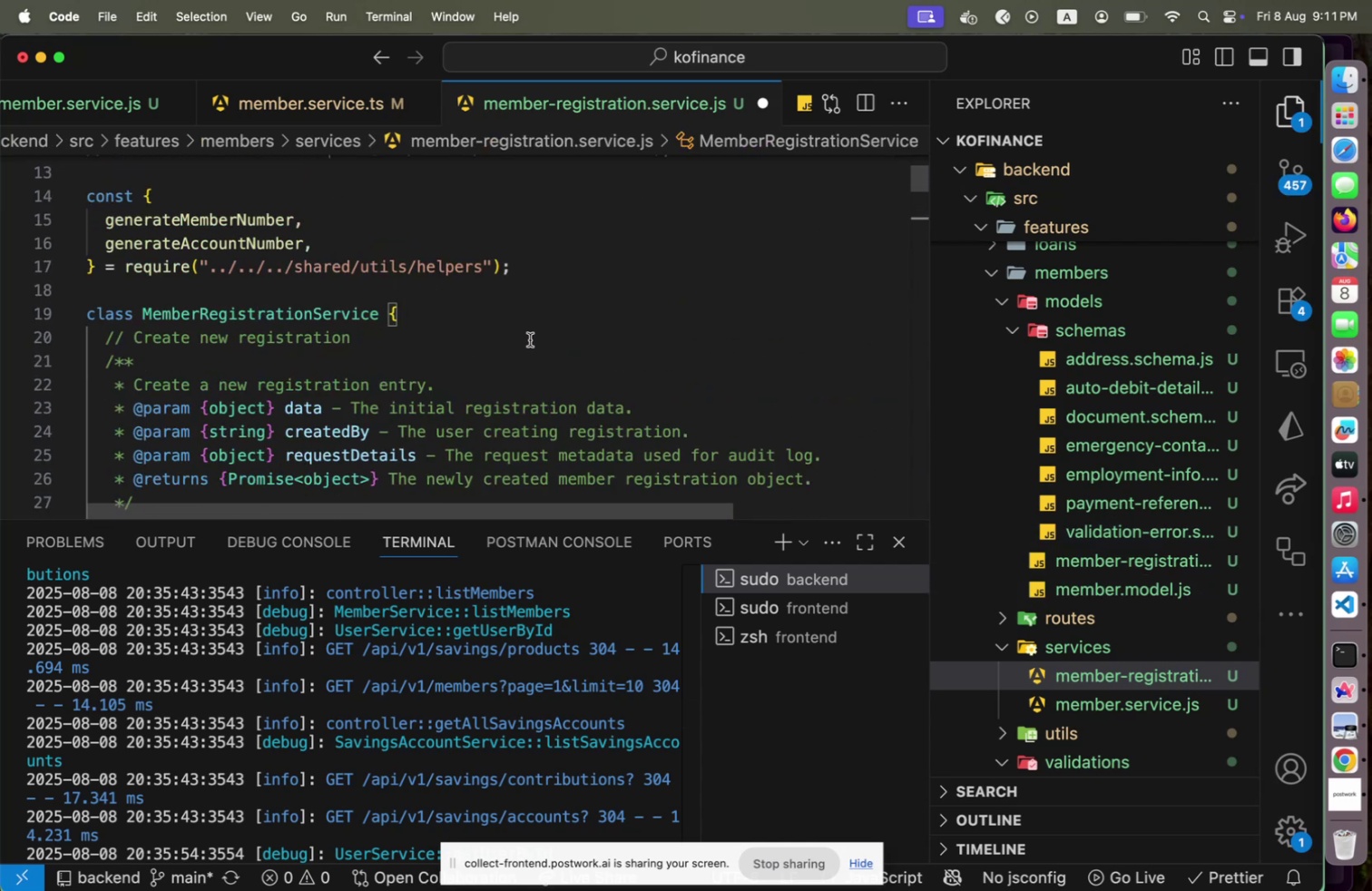 
left_click([530, 339])
 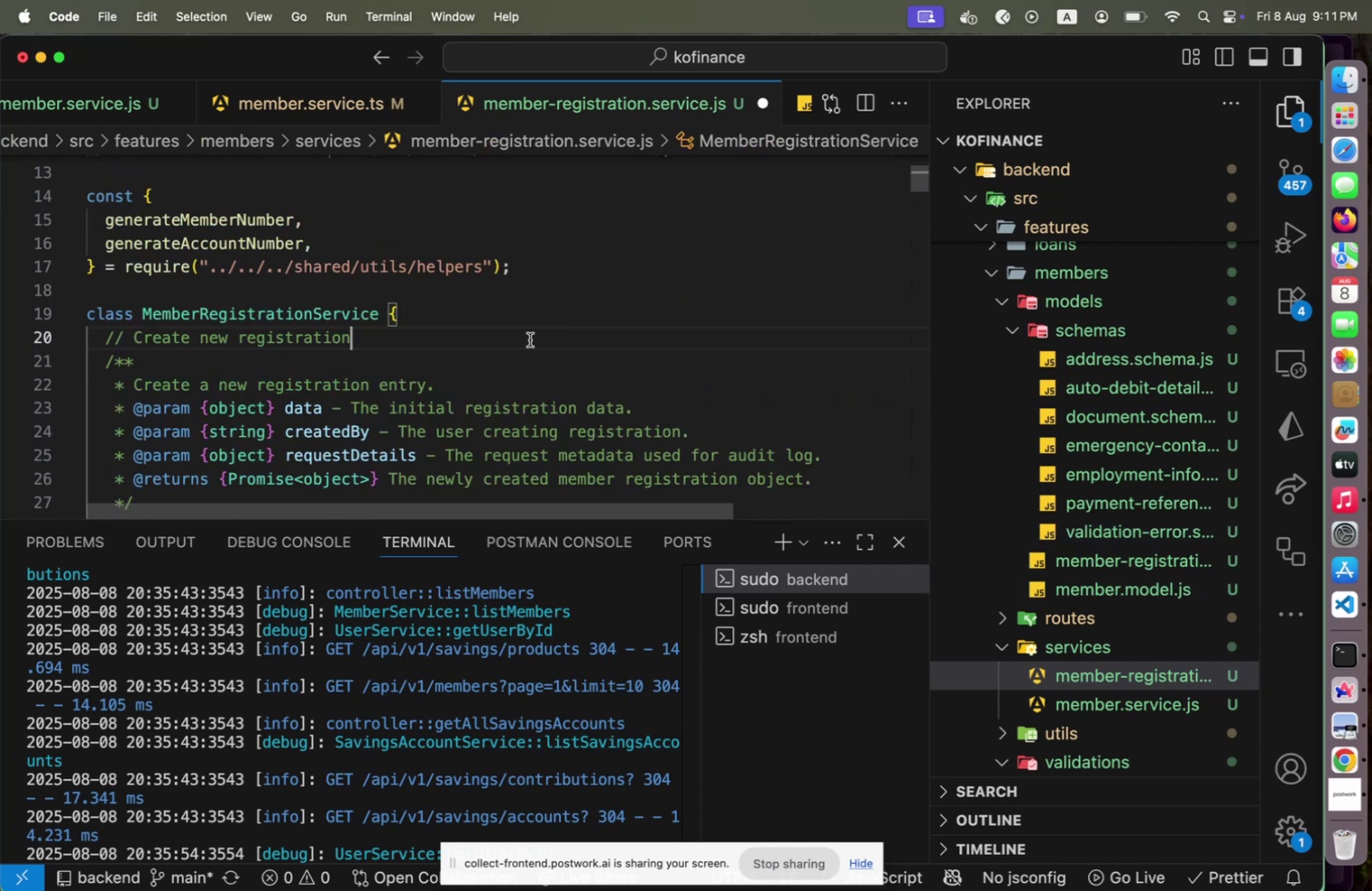 
key(Shift+Home)
 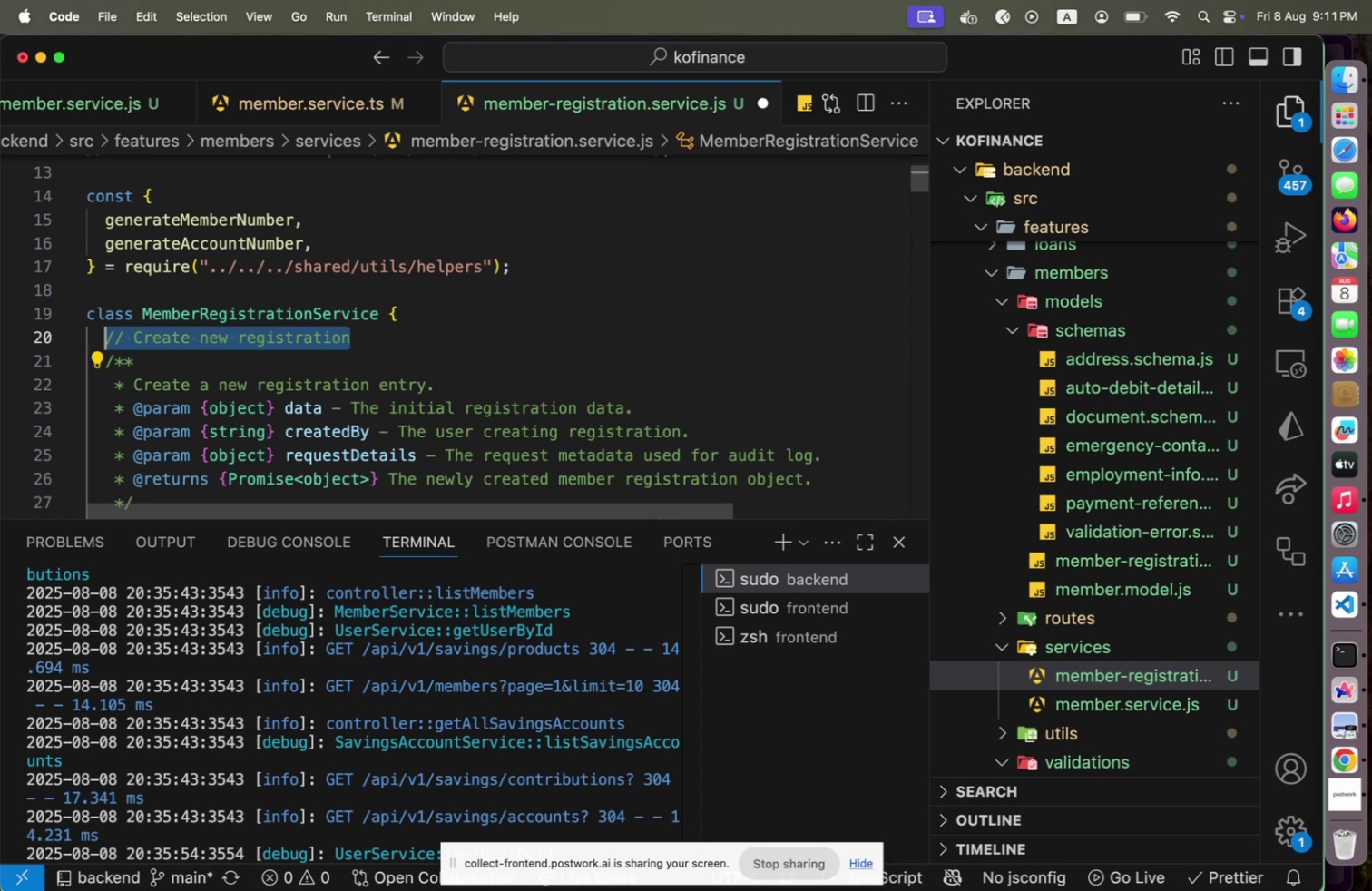 
key(Backspace)
 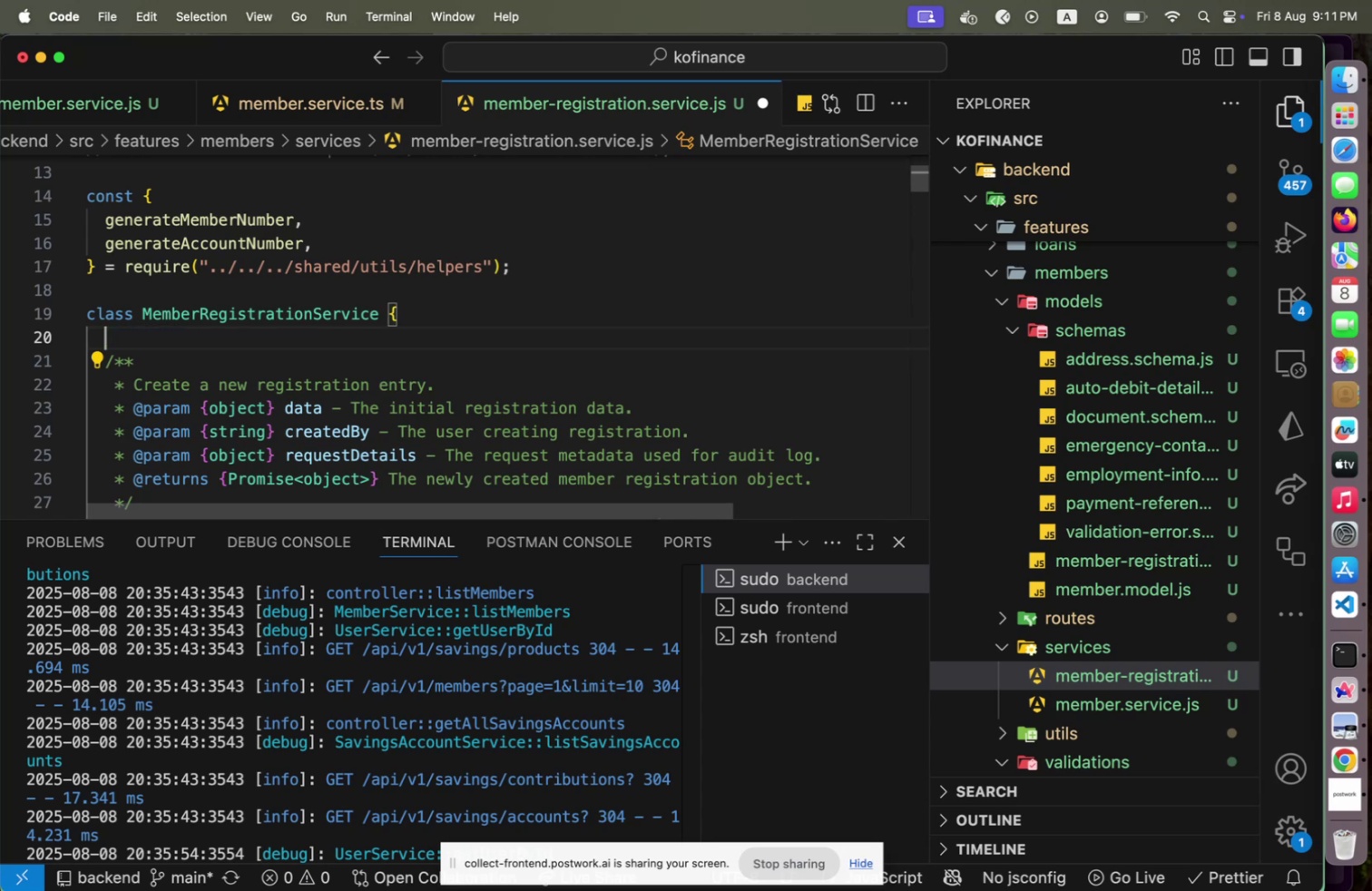 
key(Alt+Shift+F)
 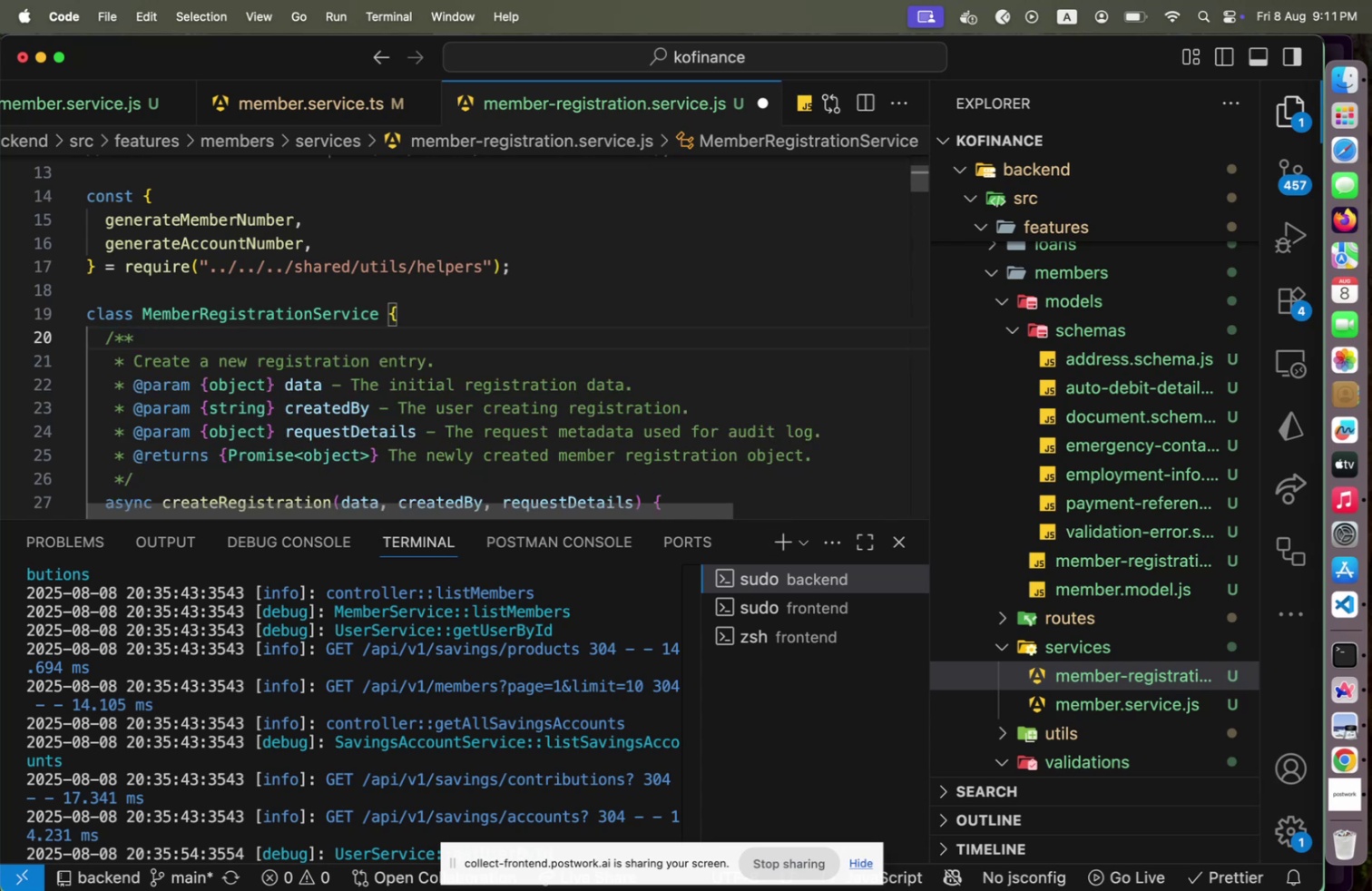 
key(Meta+CommandLeft)
 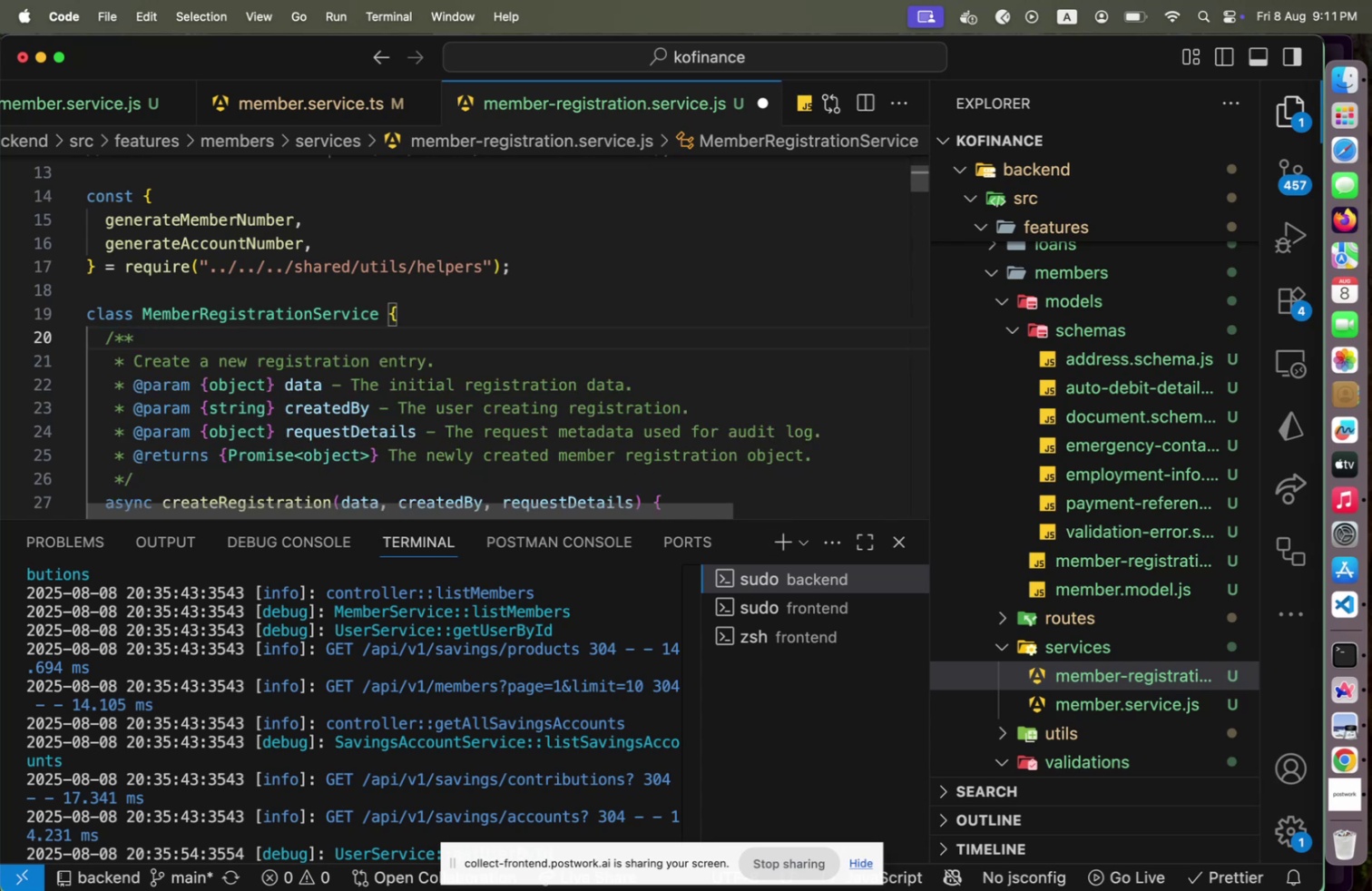 
key(Meta+S)
 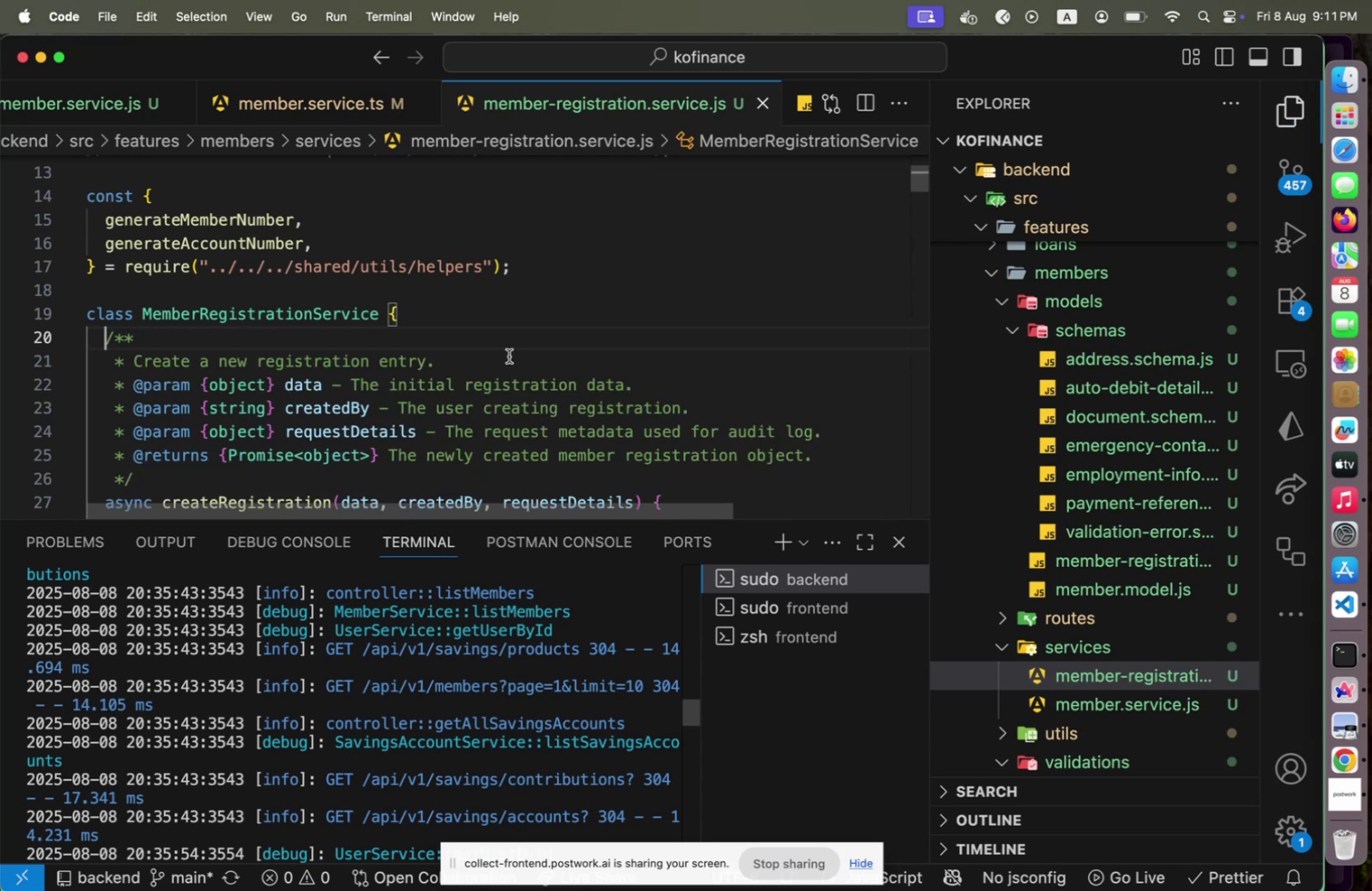 
scroll: coordinate [466, 352], scroll_direction: down, amount: 31.0
 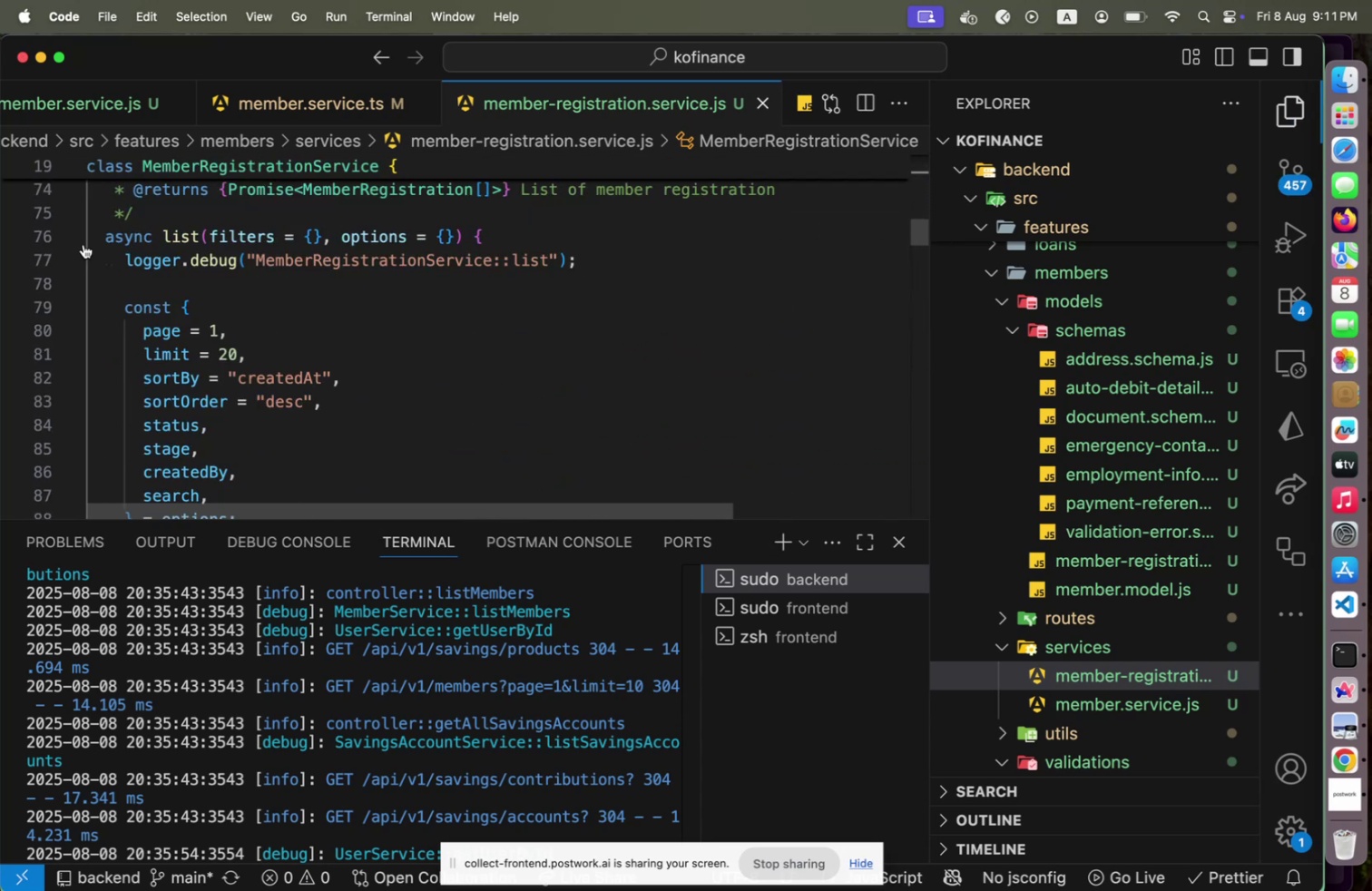 
left_click([64, 241])
 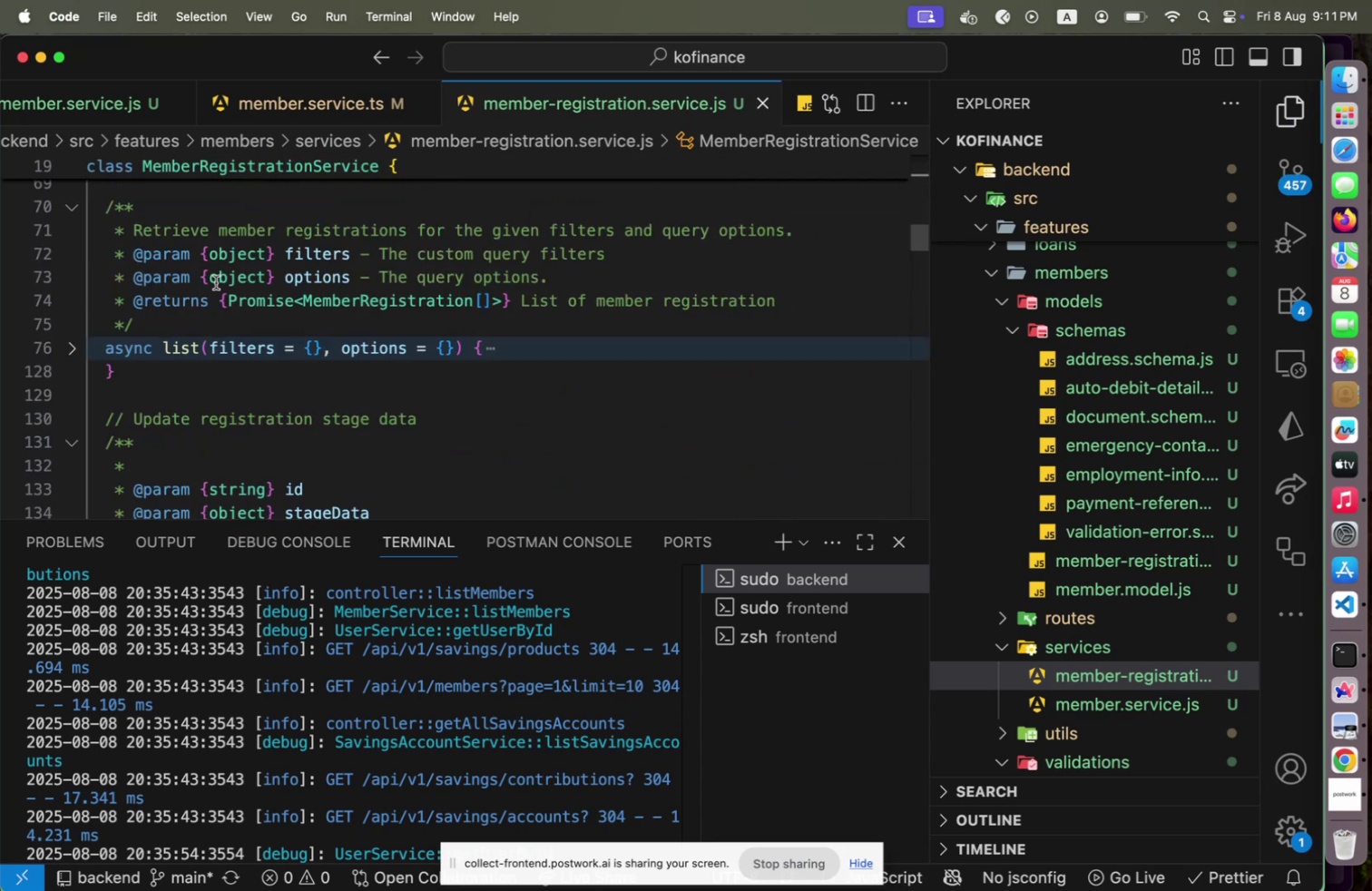 
scroll: coordinate [232, 294], scroll_direction: down, amount: 2.0
 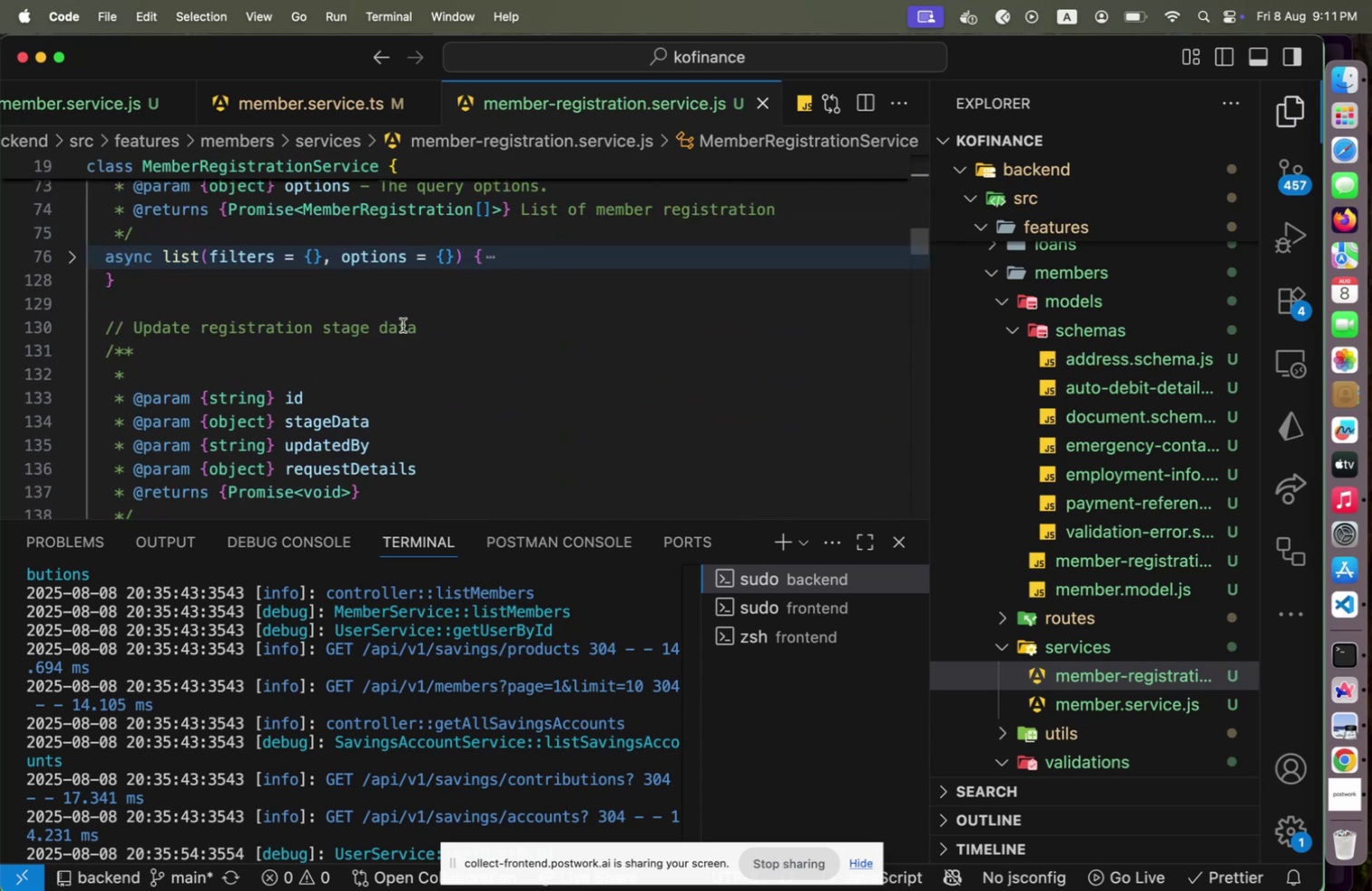 
left_click([439, 325])
 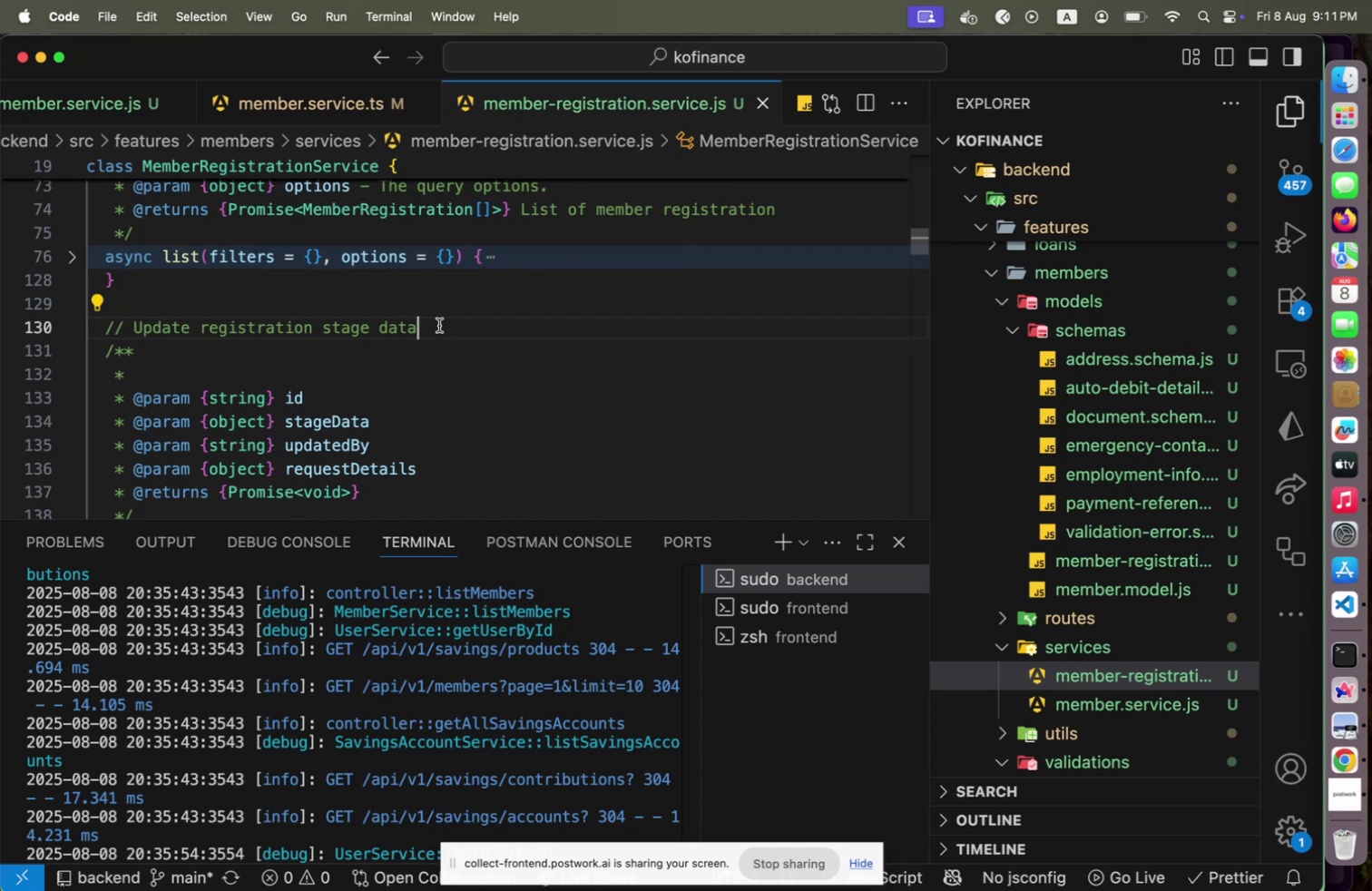 
key(Shift+Home)
 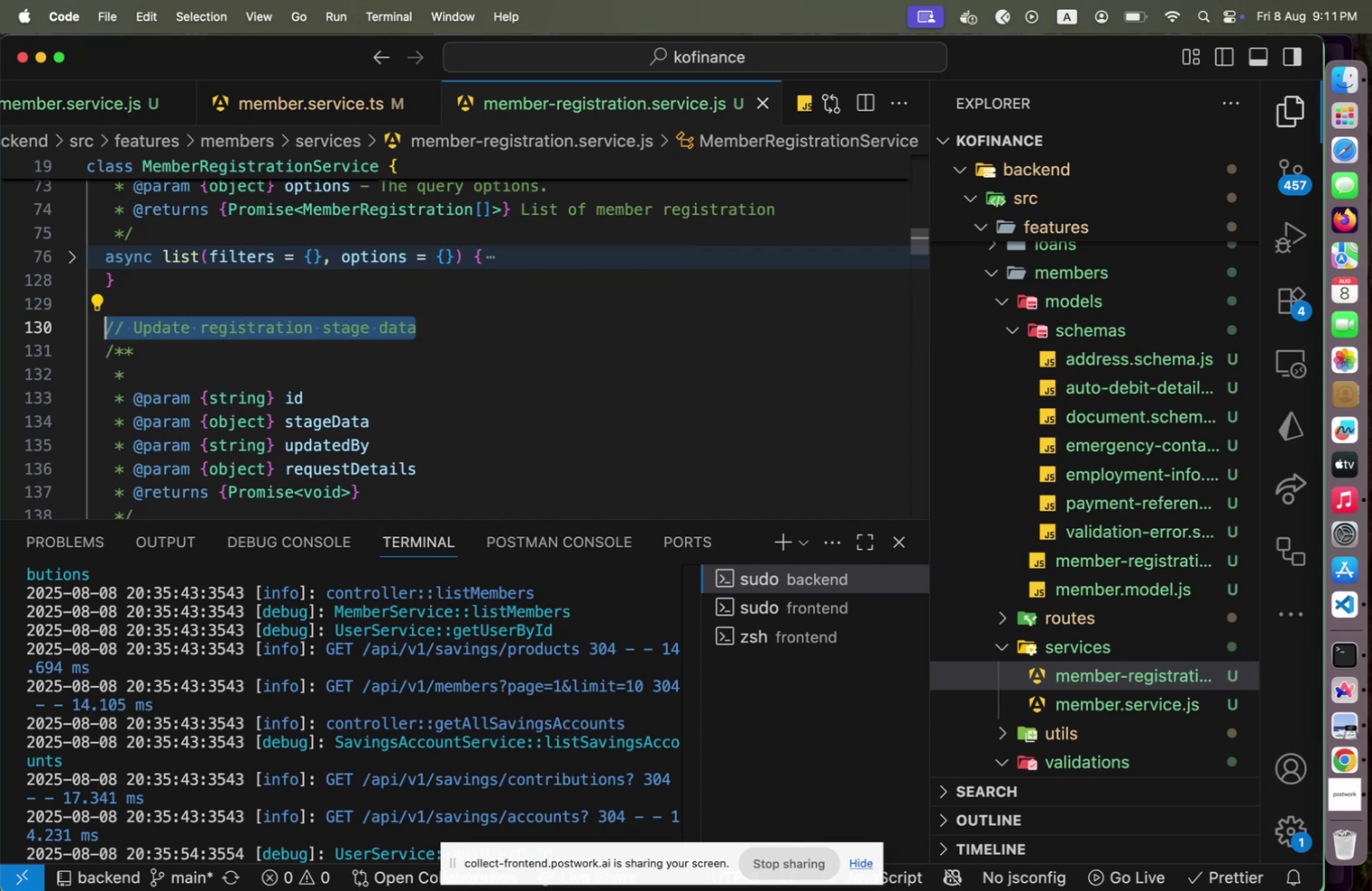 
key(ArrowDown)
 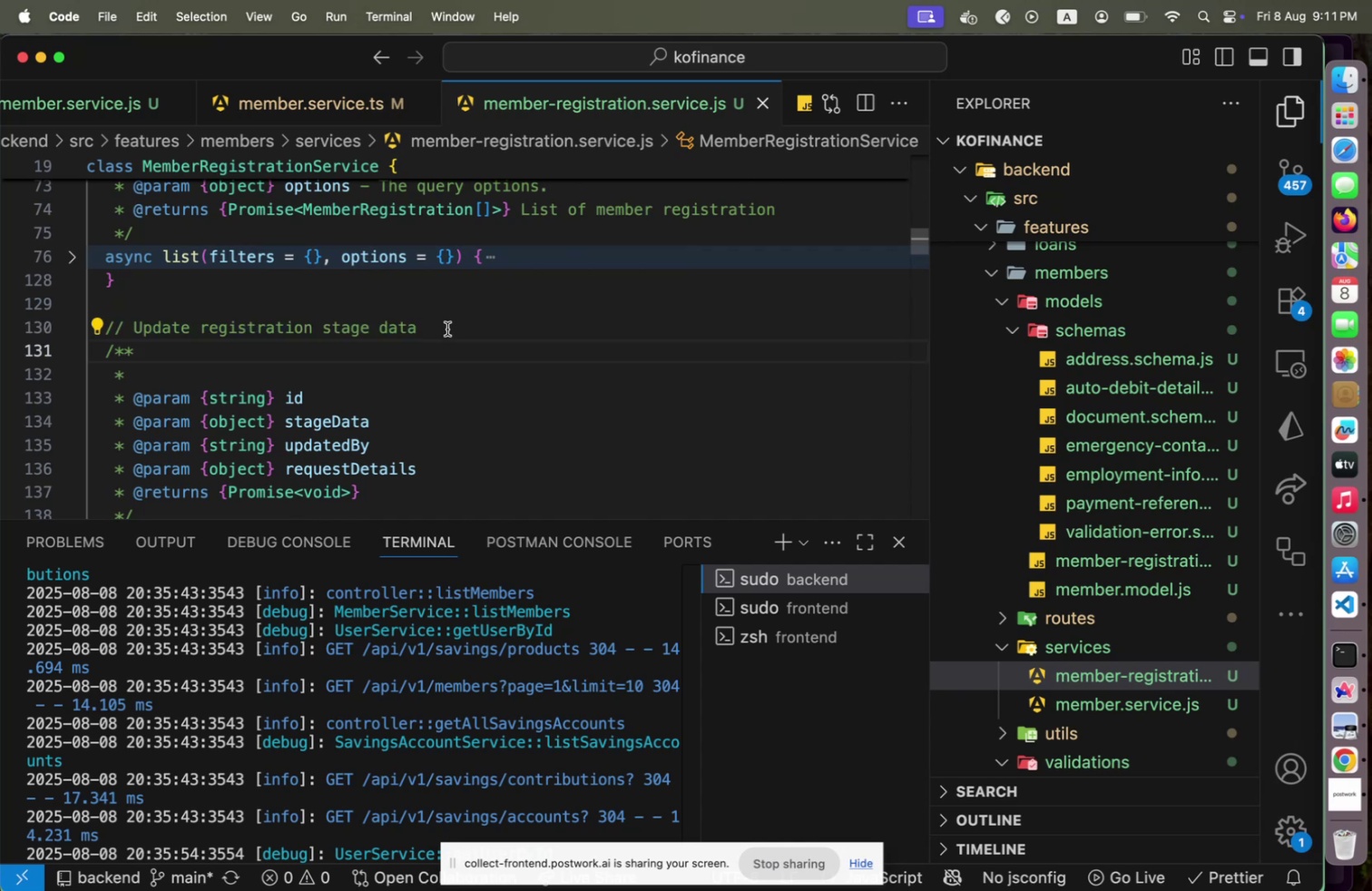 
scroll: coordinate [443, 333], scroll_direction: down, amount: 7.0
 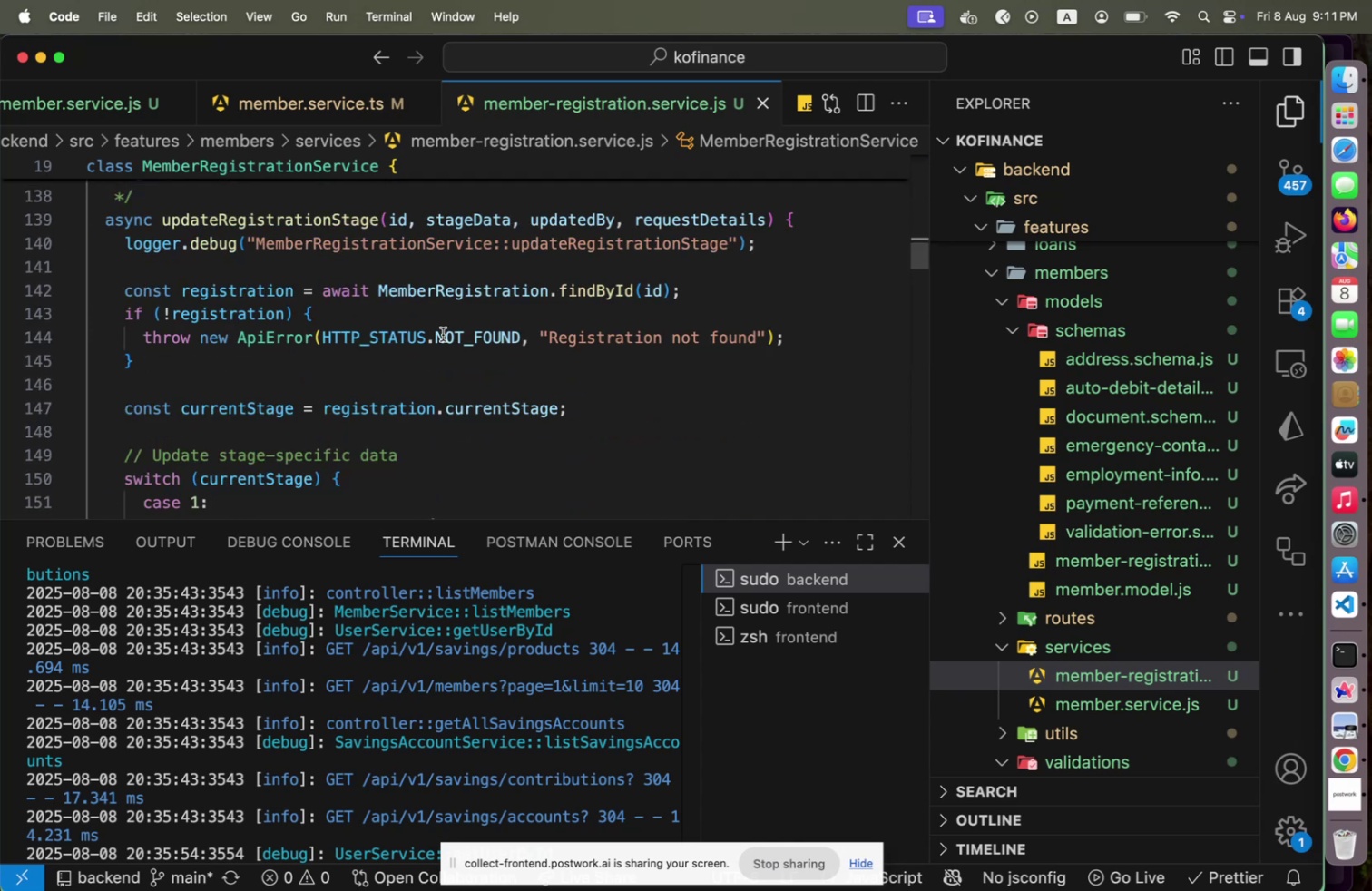 
scroll: coordinate [443, 334], scroll_direction: up, amount: 5.0
 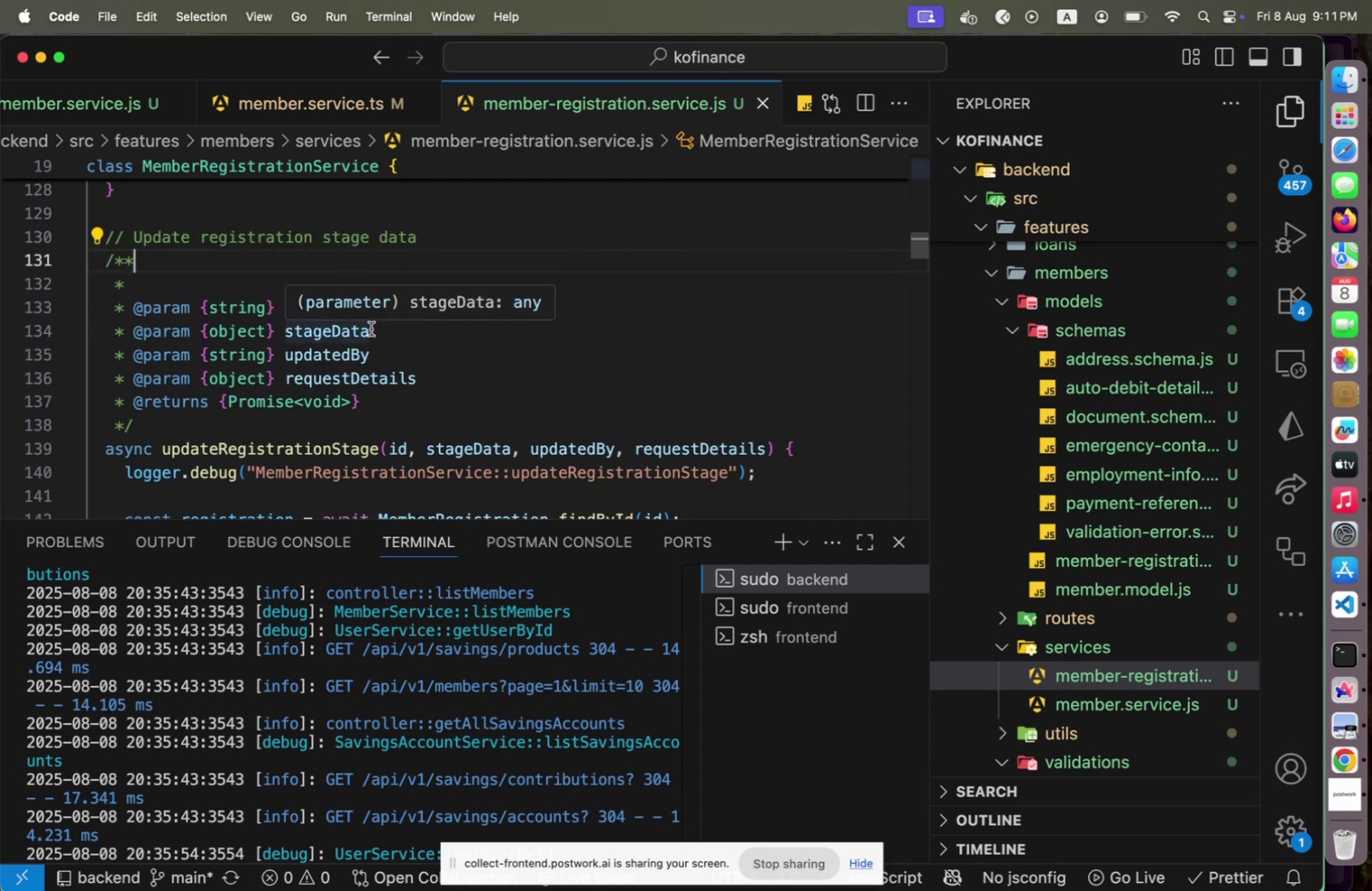 
left_click([410, 330])
 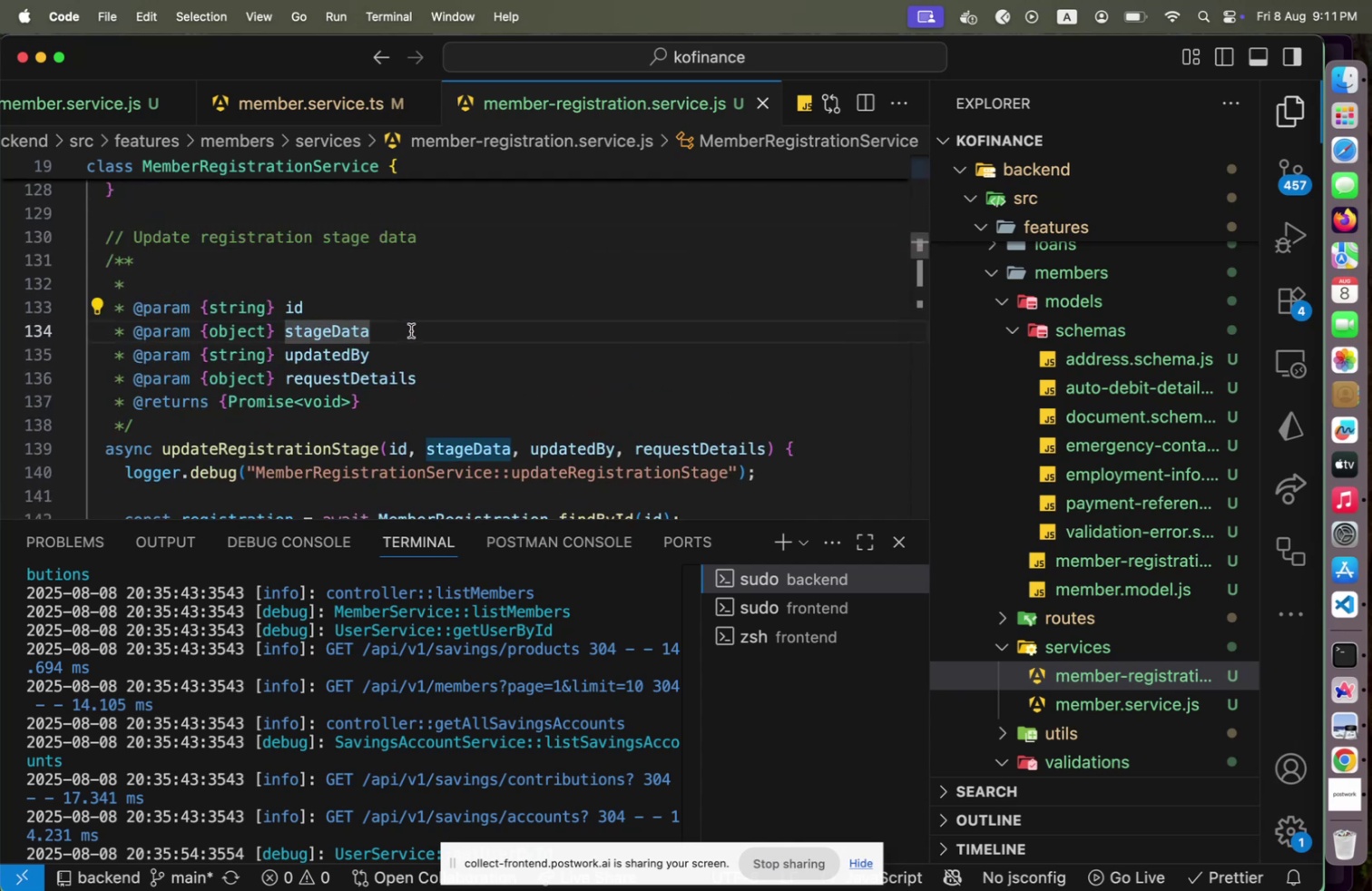 
key(ArrowUp)
 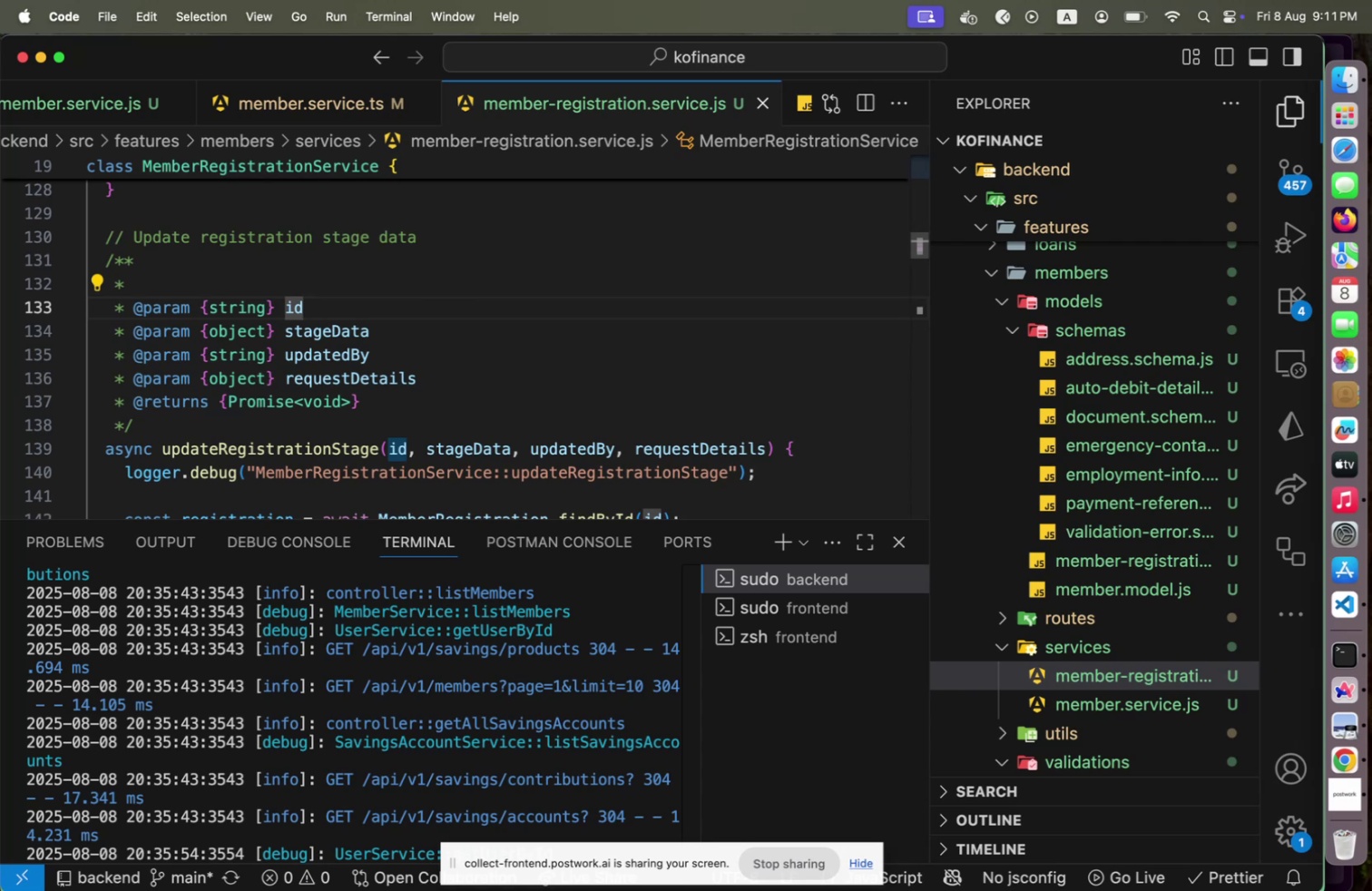 
key(ArrowLeft)
 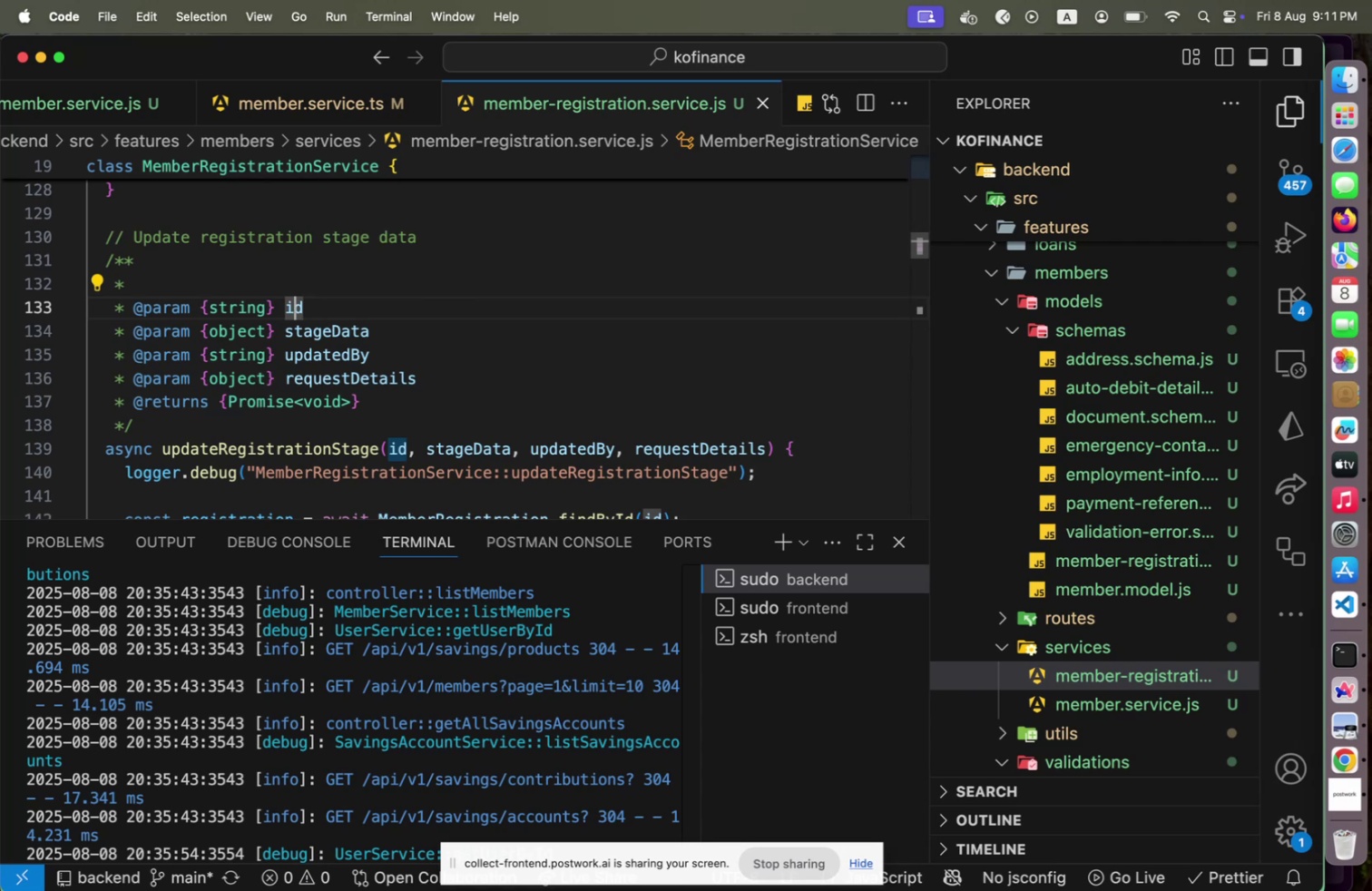 
key(ArrowLeft)
 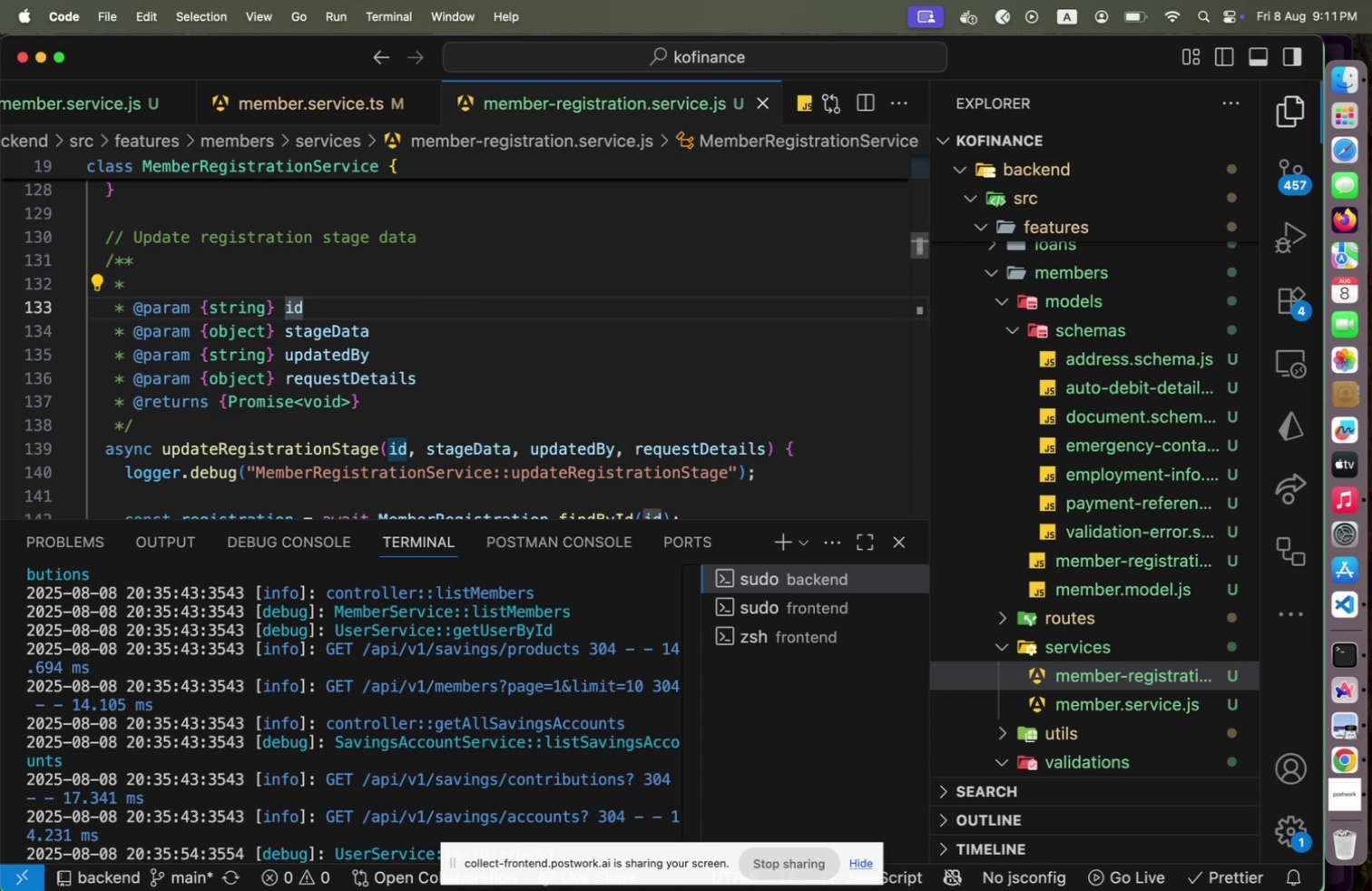 
key(ArrowRight)
 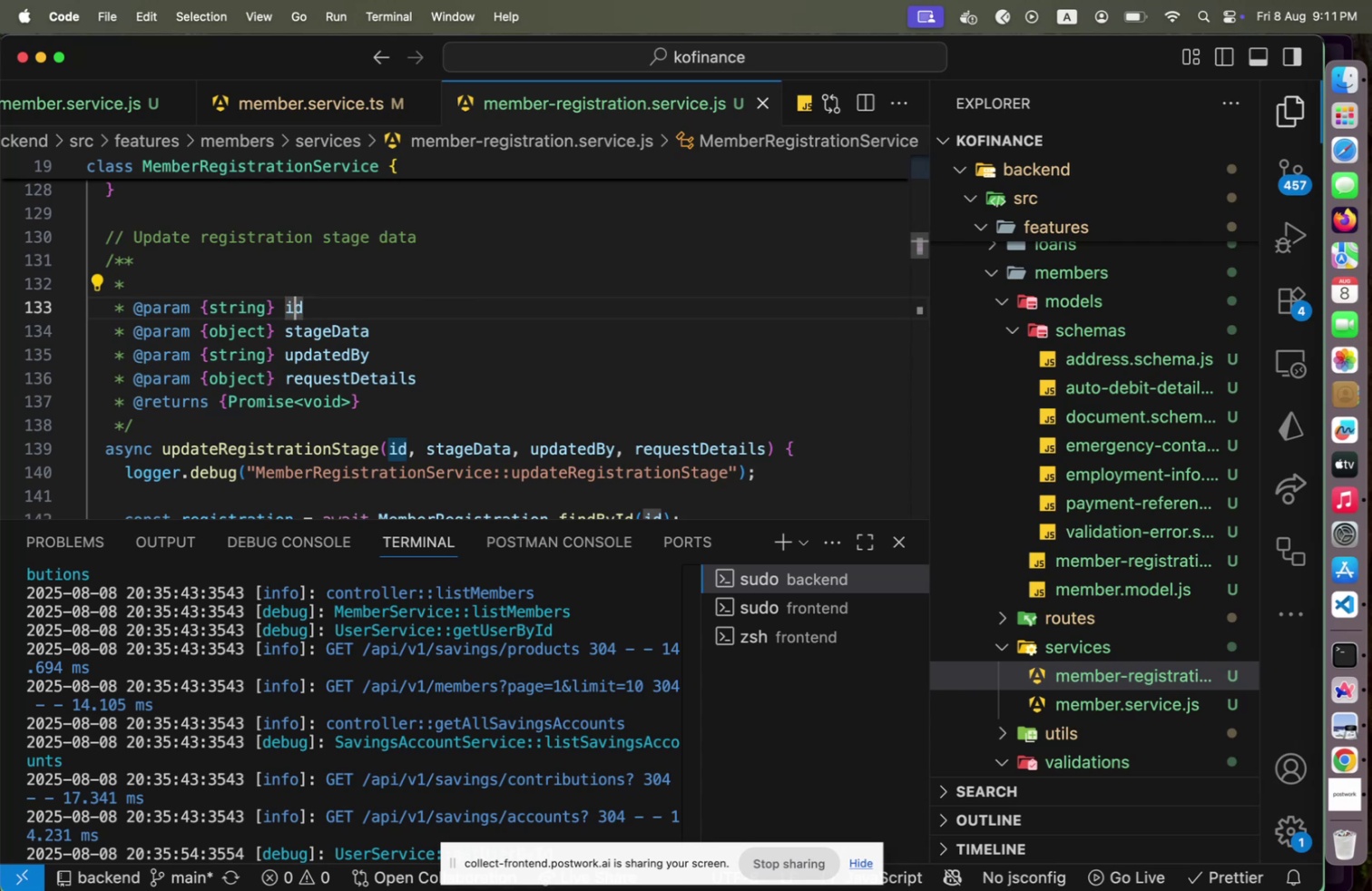 
key(ArrowRight)
 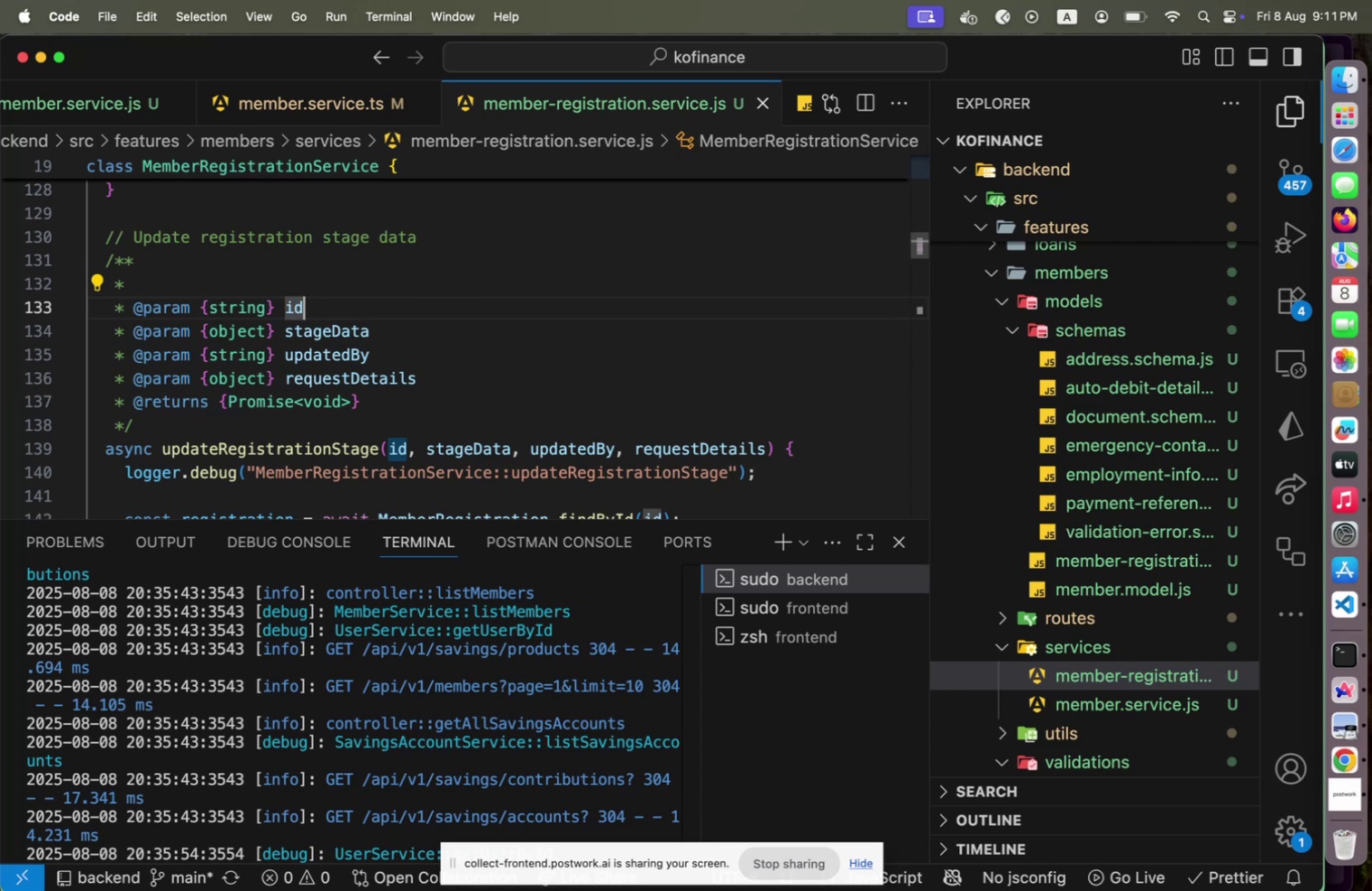 
type( The )
key(Backspace)
key(Backspace)
key(Backspace)
key(Backspace)
type(- t)
key(Backspace)
type(The member egistration entry id.)
 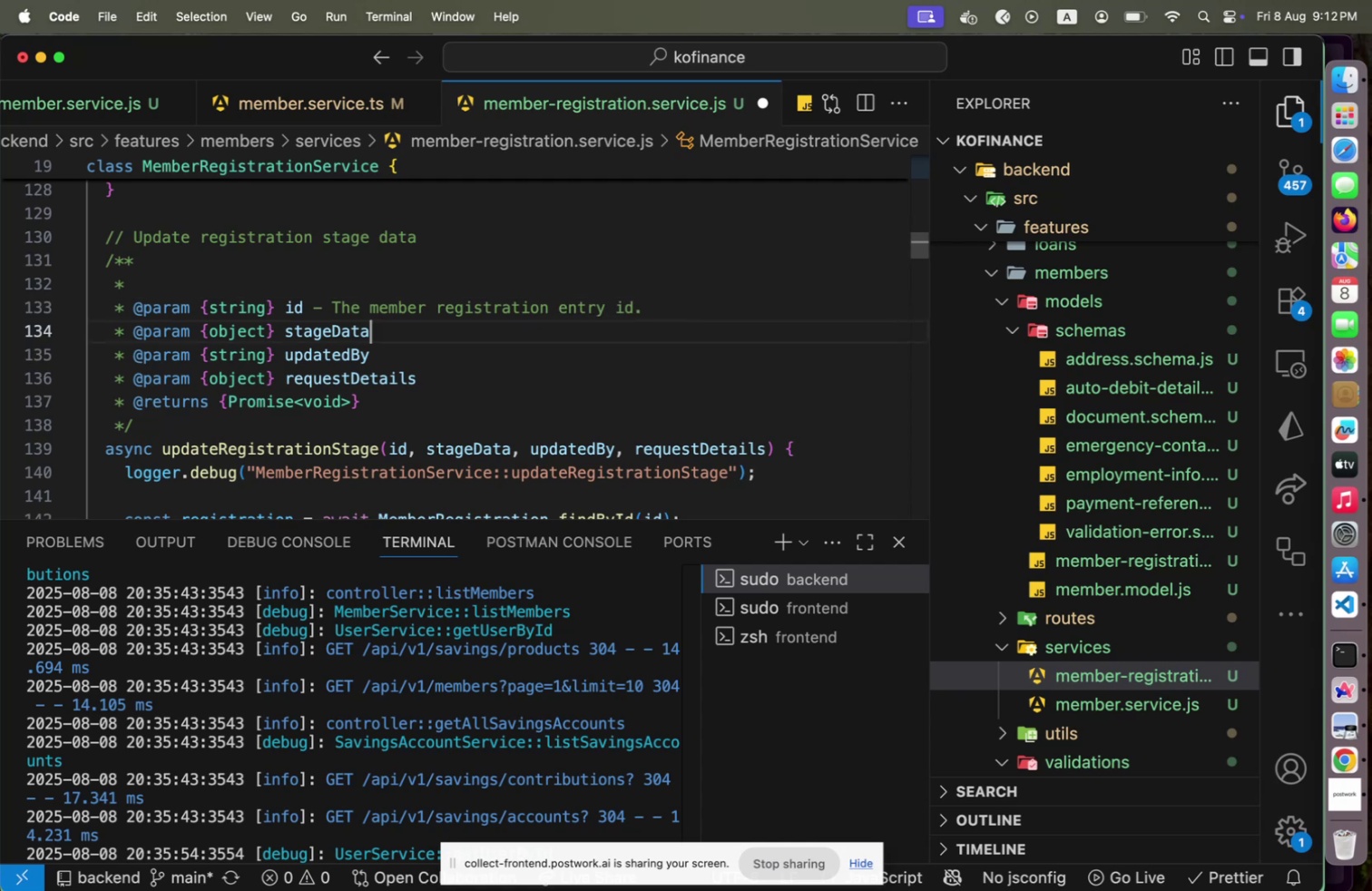 
key(ArrowDown)
 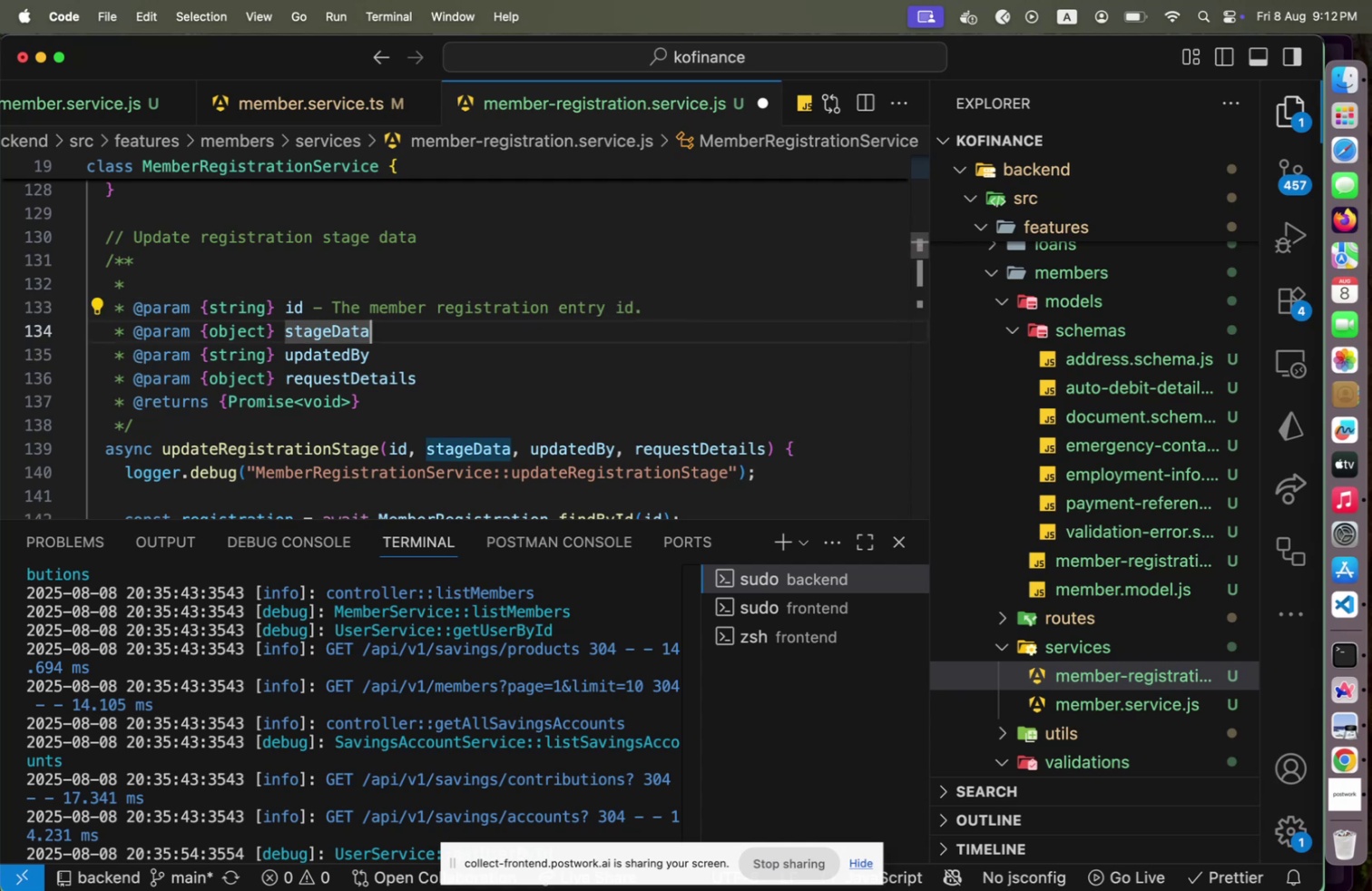 
type( = )
key(Backspace)
key(Backspace)
type(0 )
key(Backspace)
key(Backspace)
type(- The upa)
key(Backspace)
type(dates for a sta)
 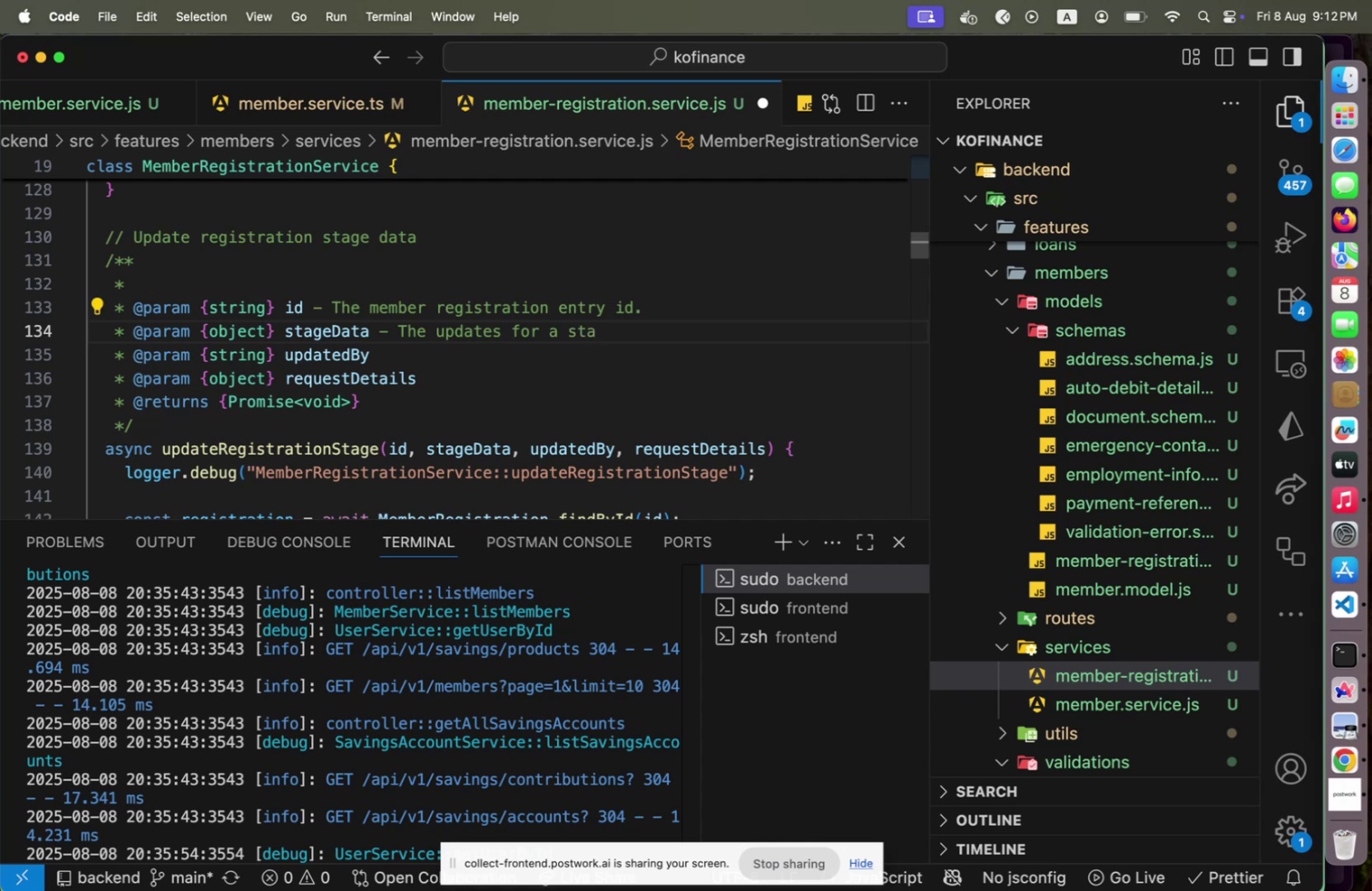 
key(ArrowDown)
 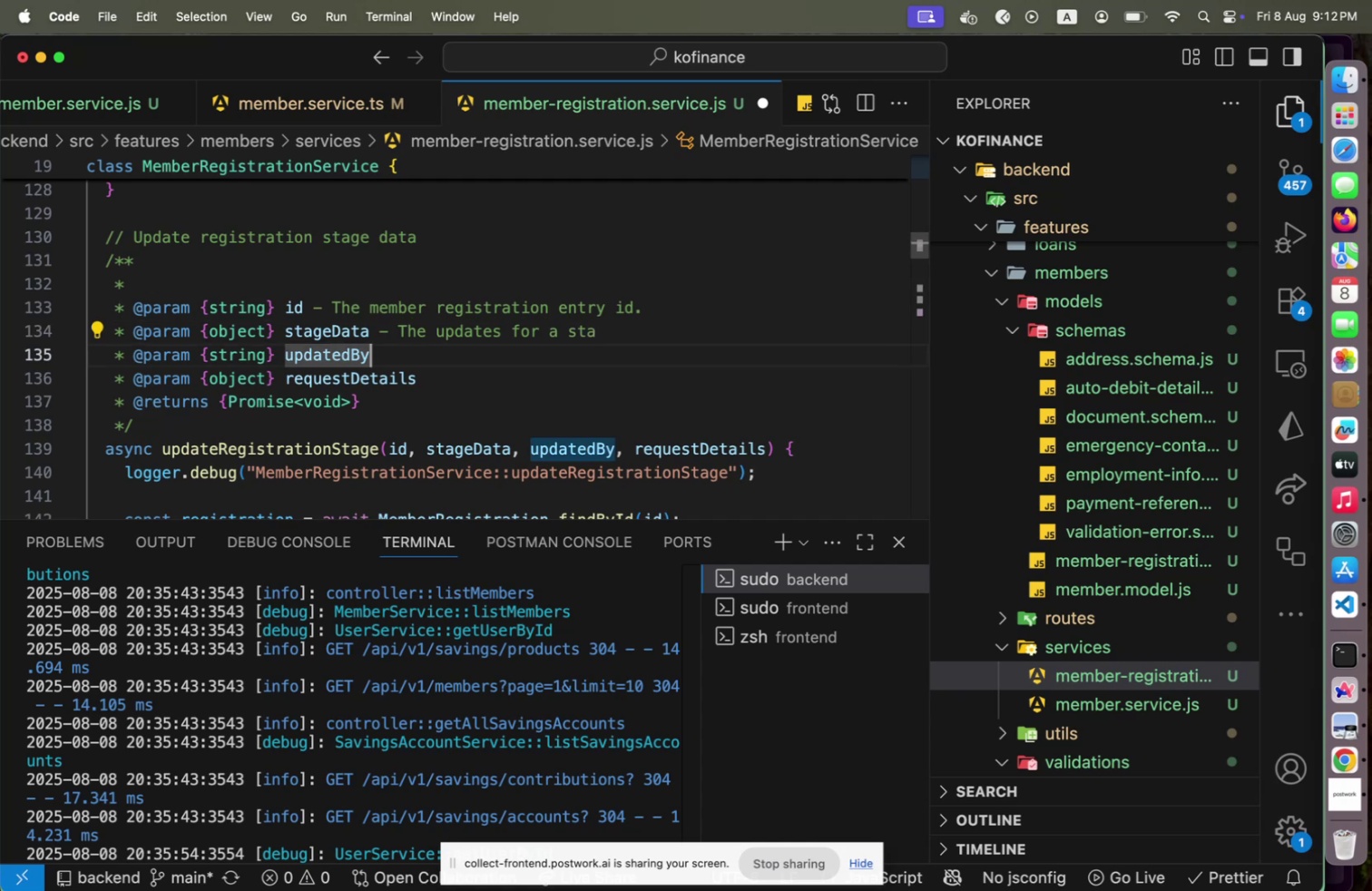 
key(ArrowUp)
 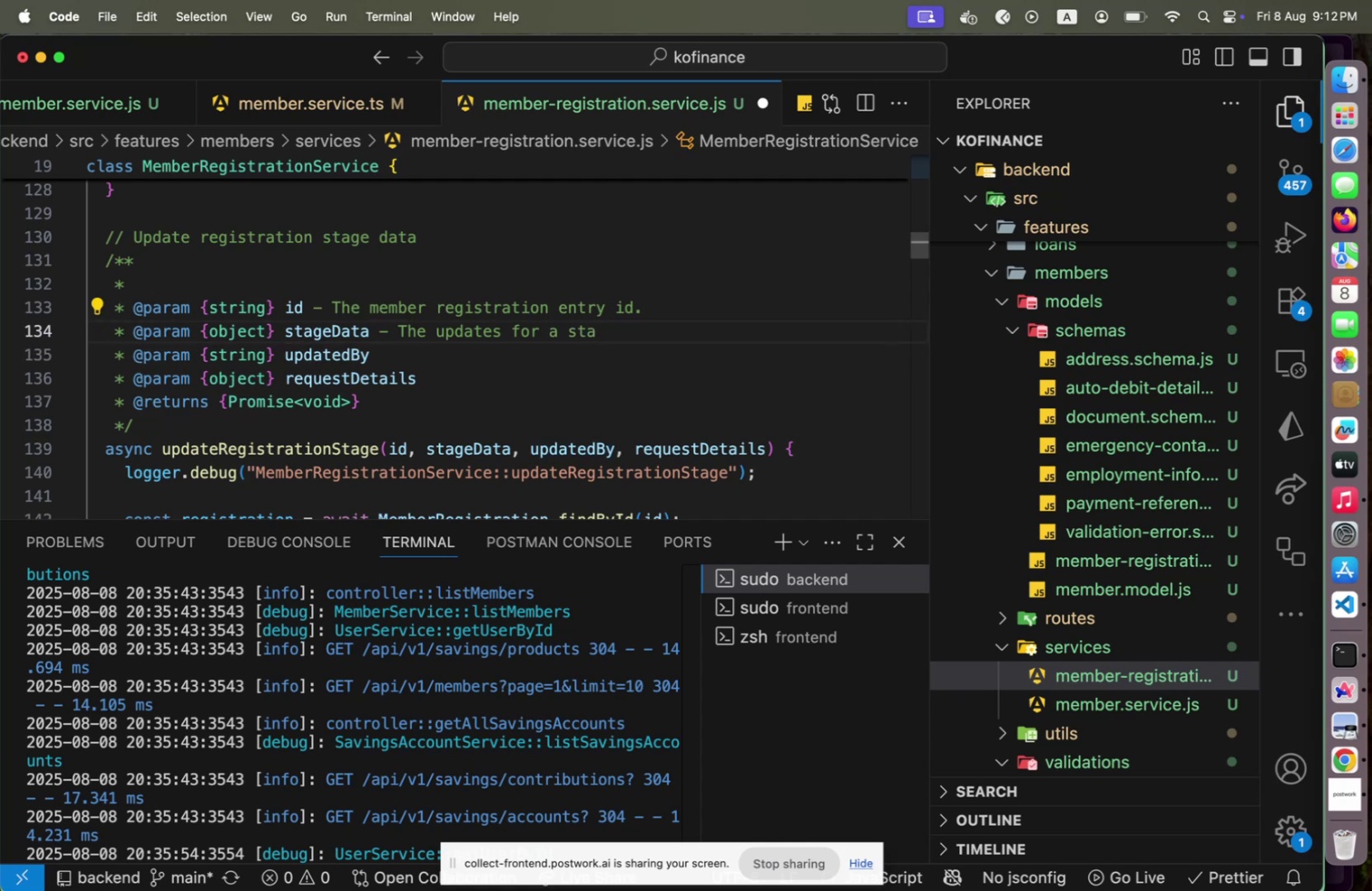 
type(ge registration )
 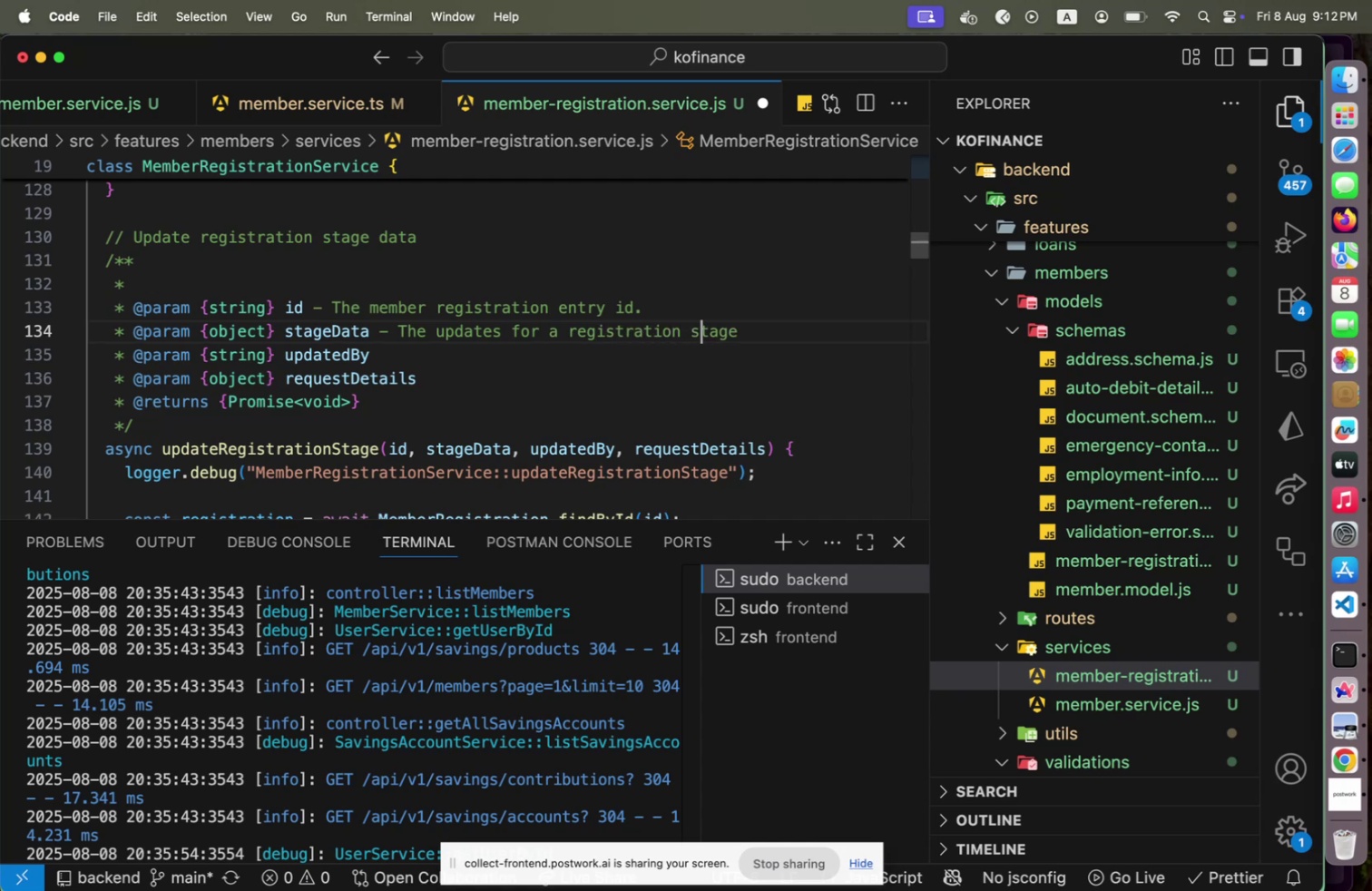 
hold_key(key=ArrowLeft, duration=0.88)
 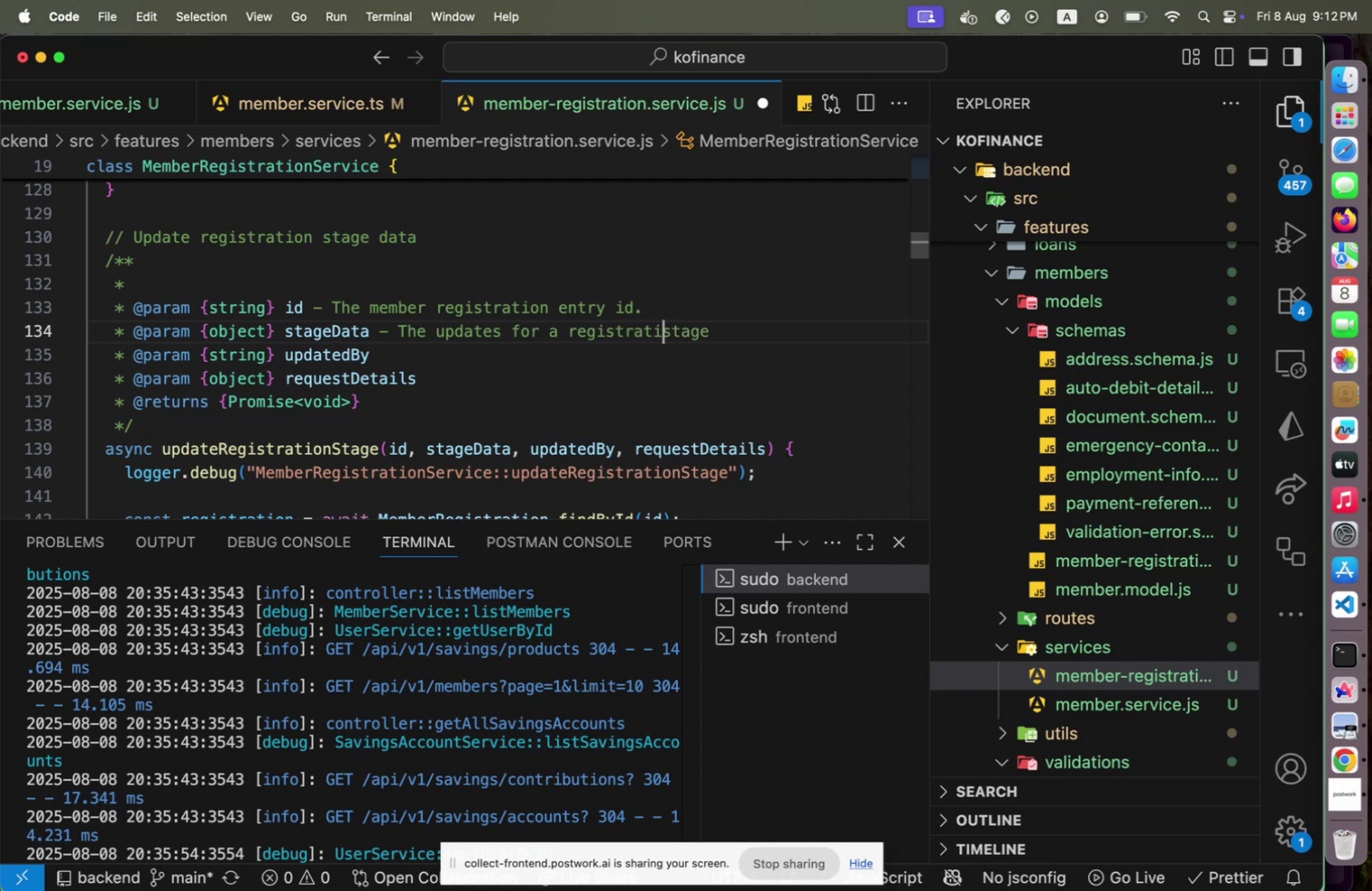 
key(ArrowRight)
 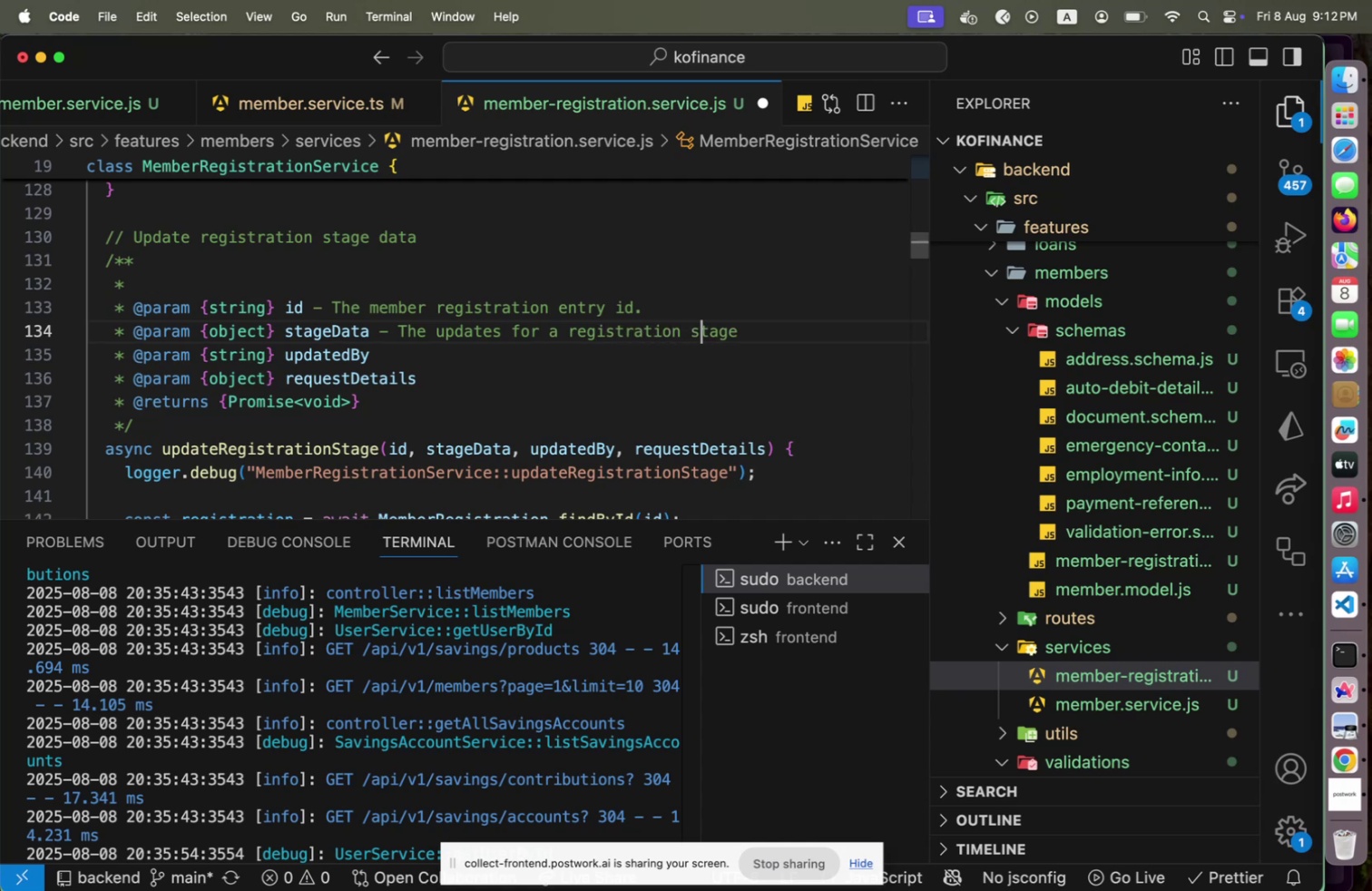 
key(ArrowRight)
 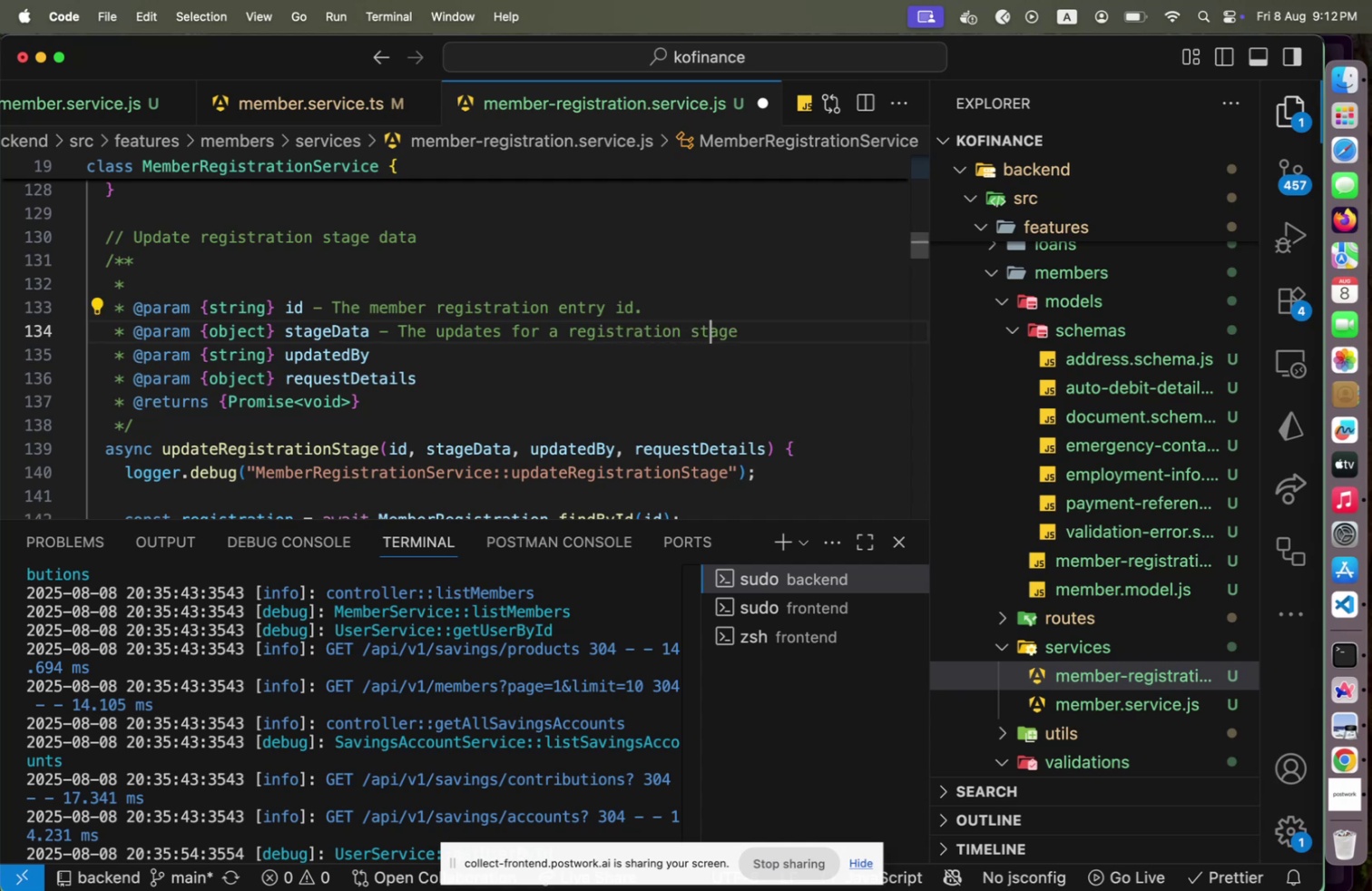 
key(ArrowRight)
 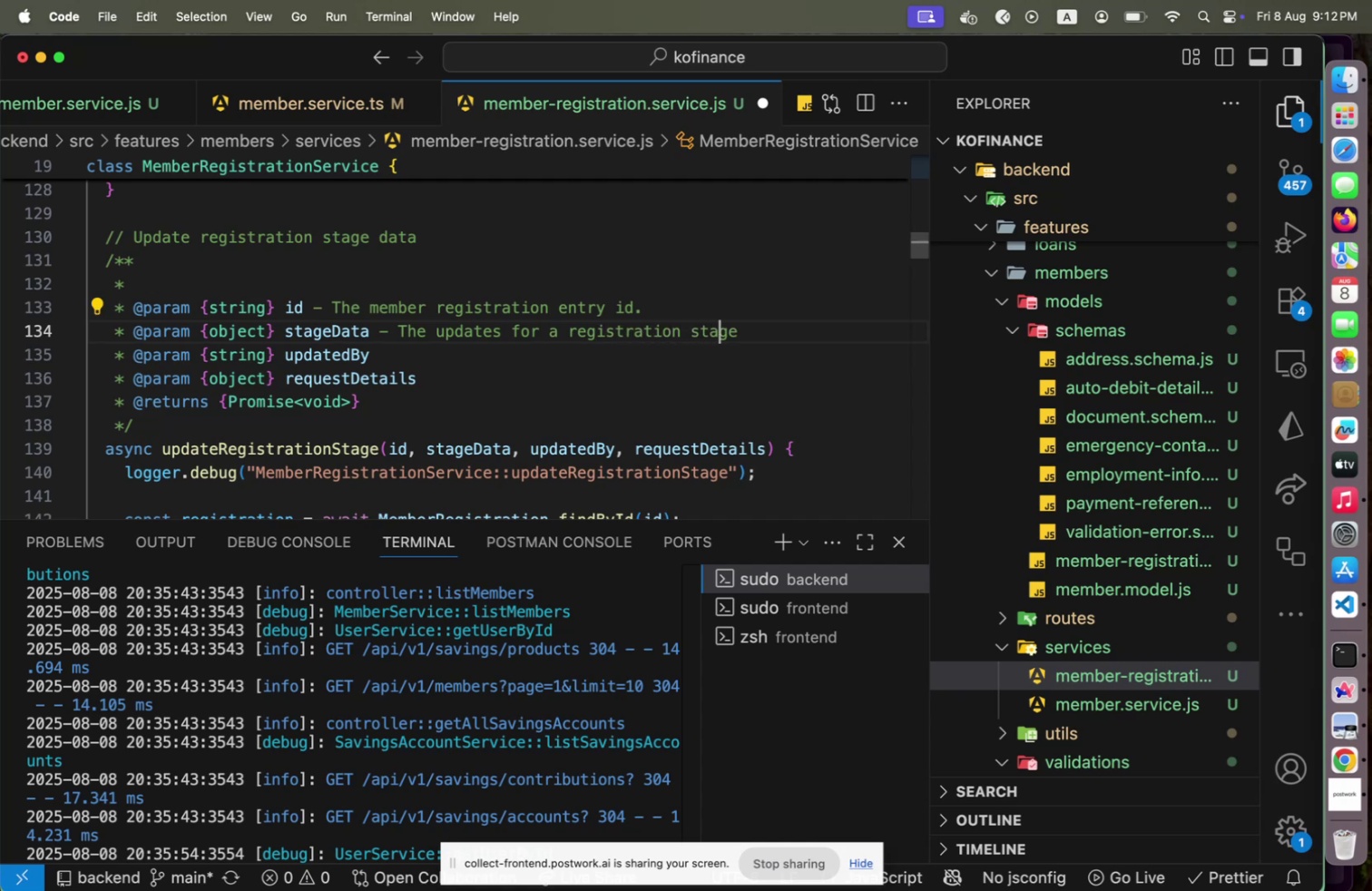 
key(ArrowRight)
 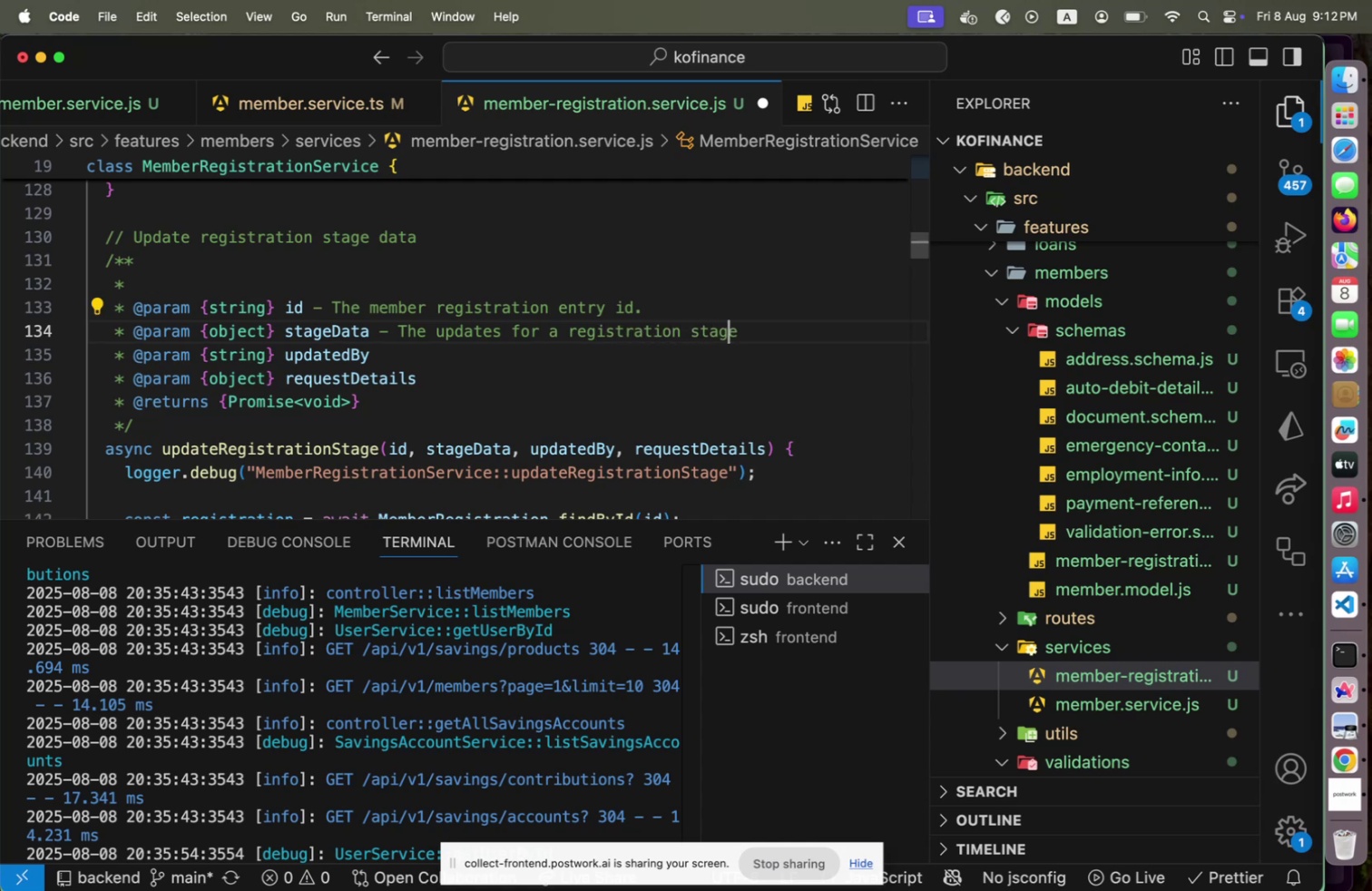 
key(ArrowRight)
 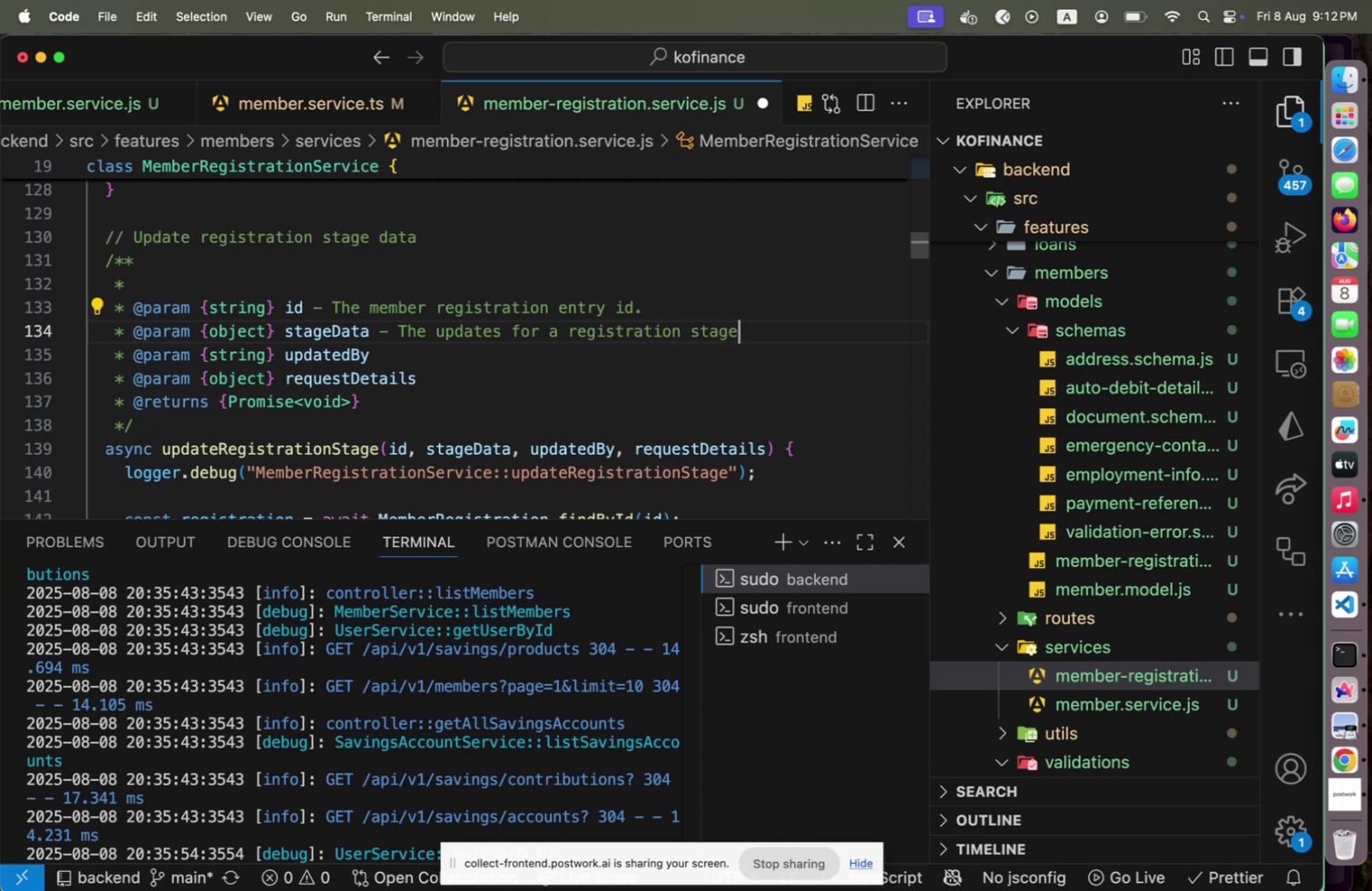 
key(Period)
 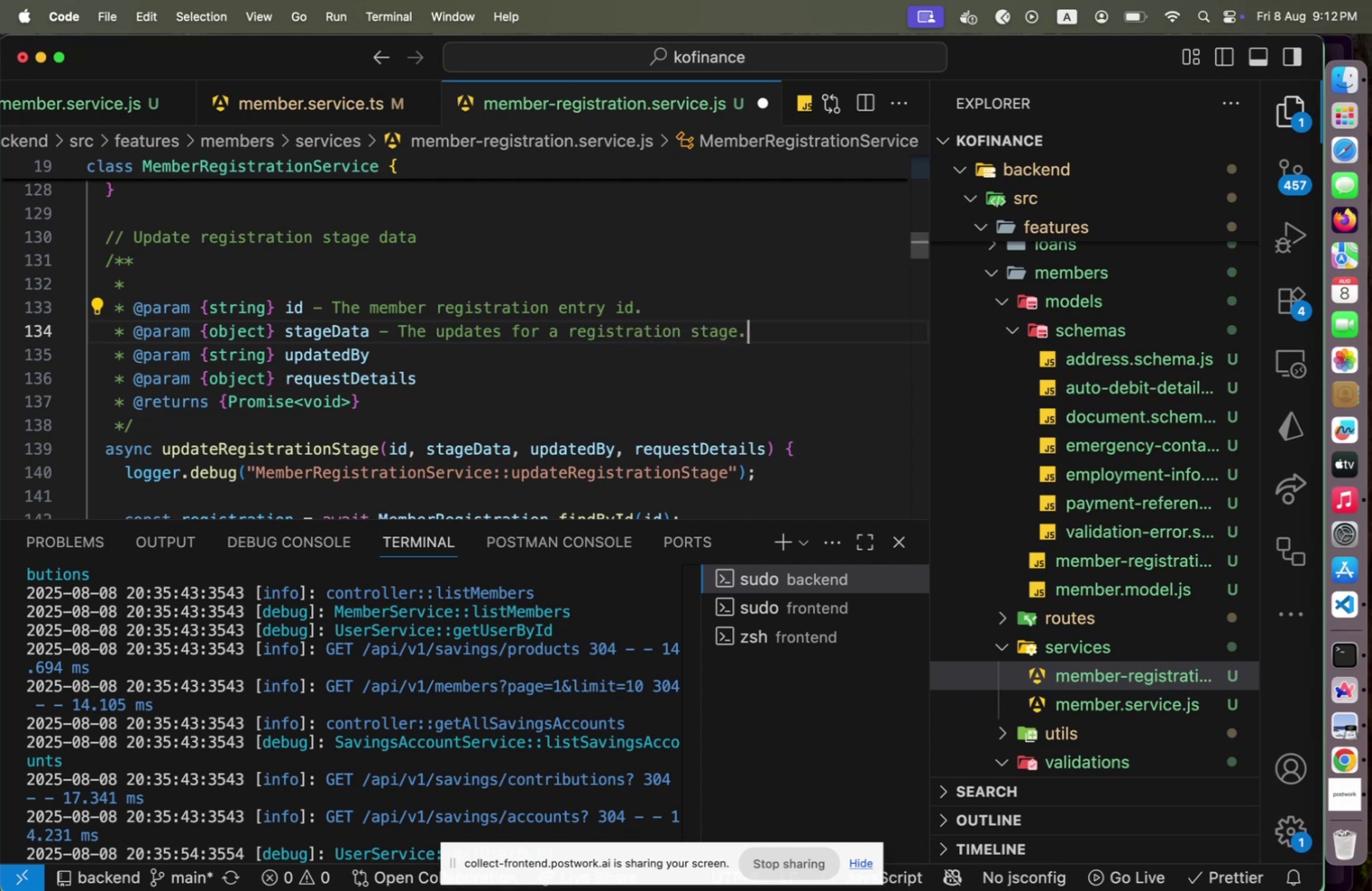 
key(ArrowDown)
 